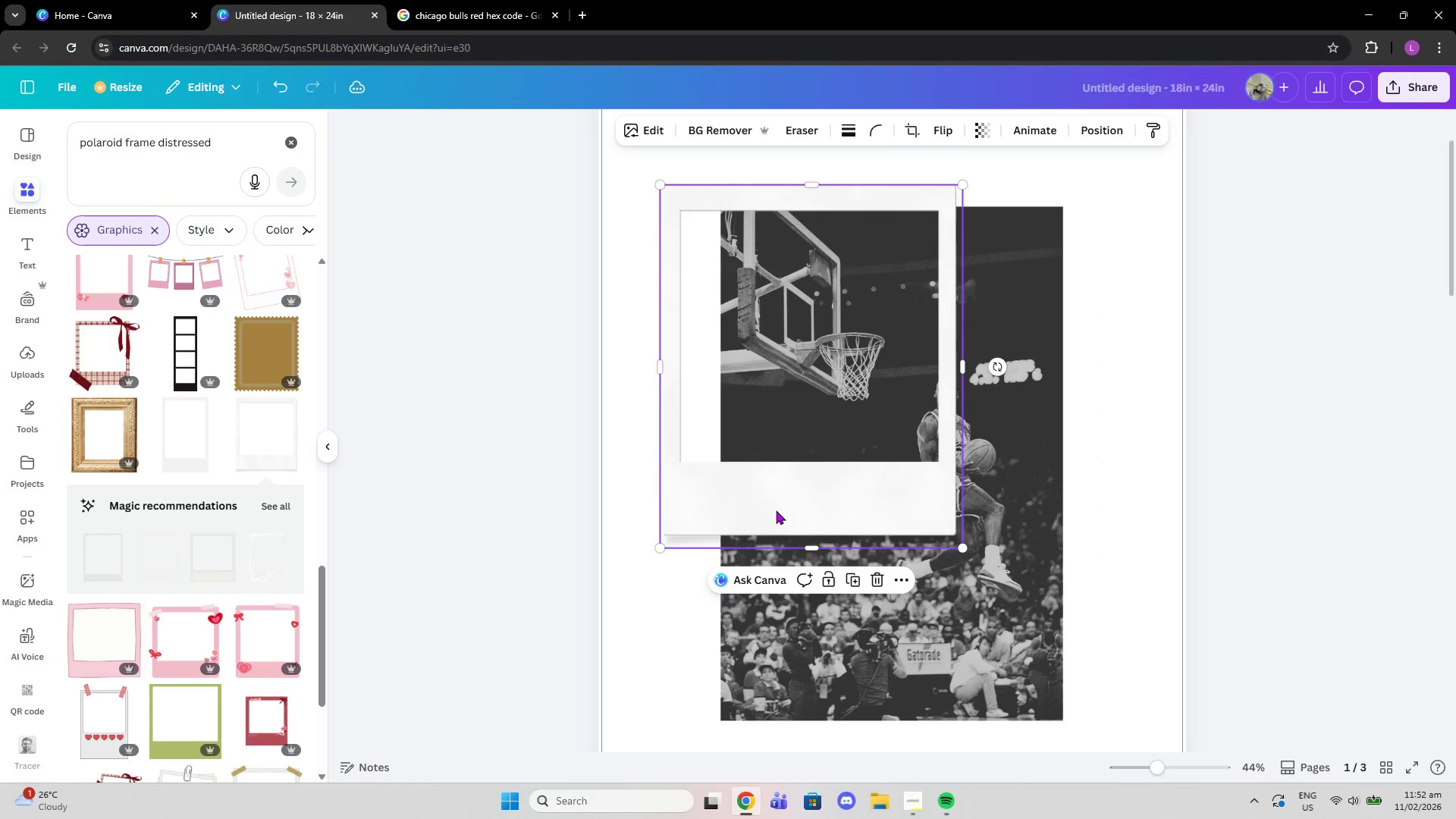 
left_click_drag(start_coordinate=[775, 510], to_coordinate=[817, 513])
 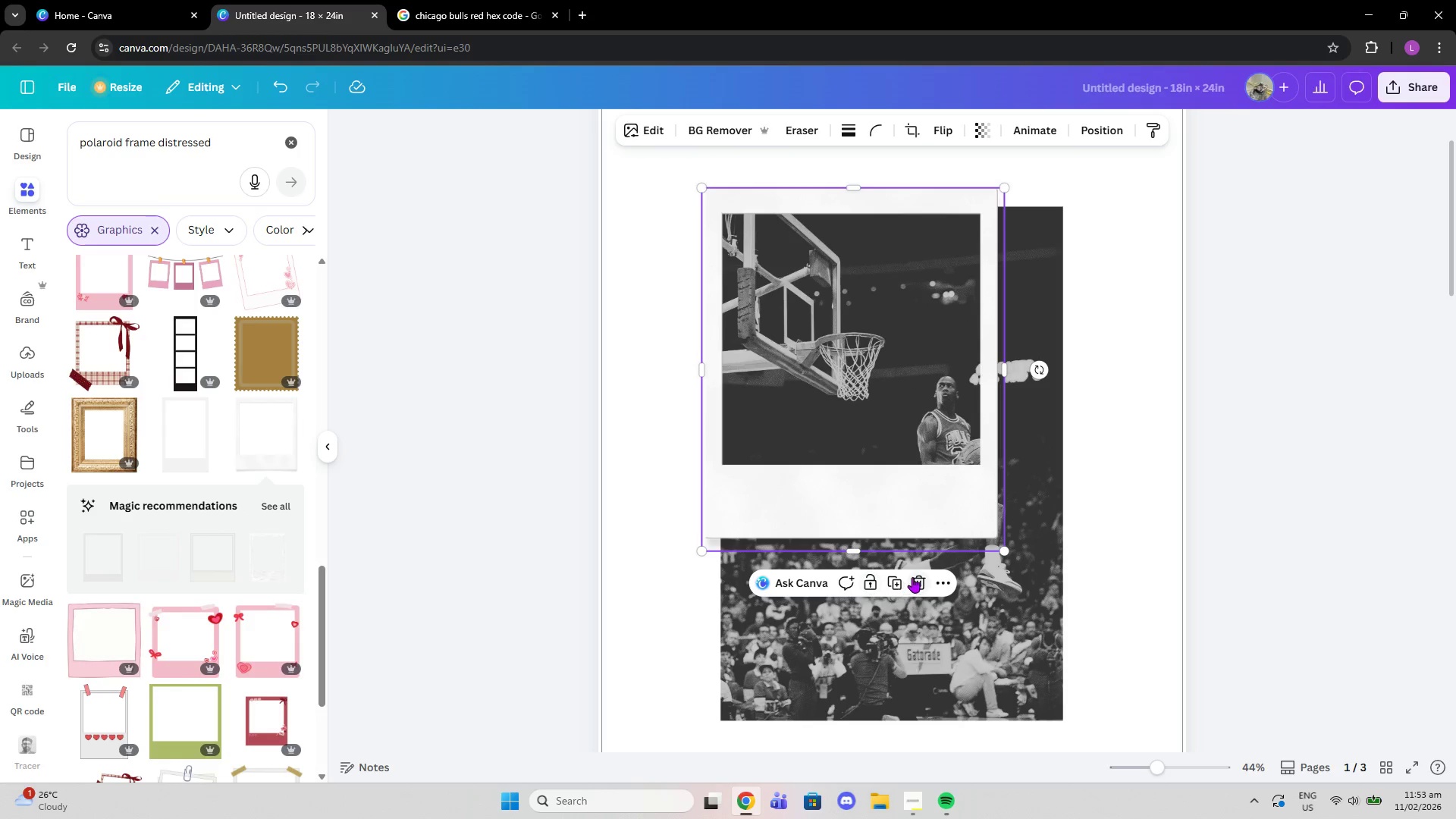 
left_click([913, 576])
 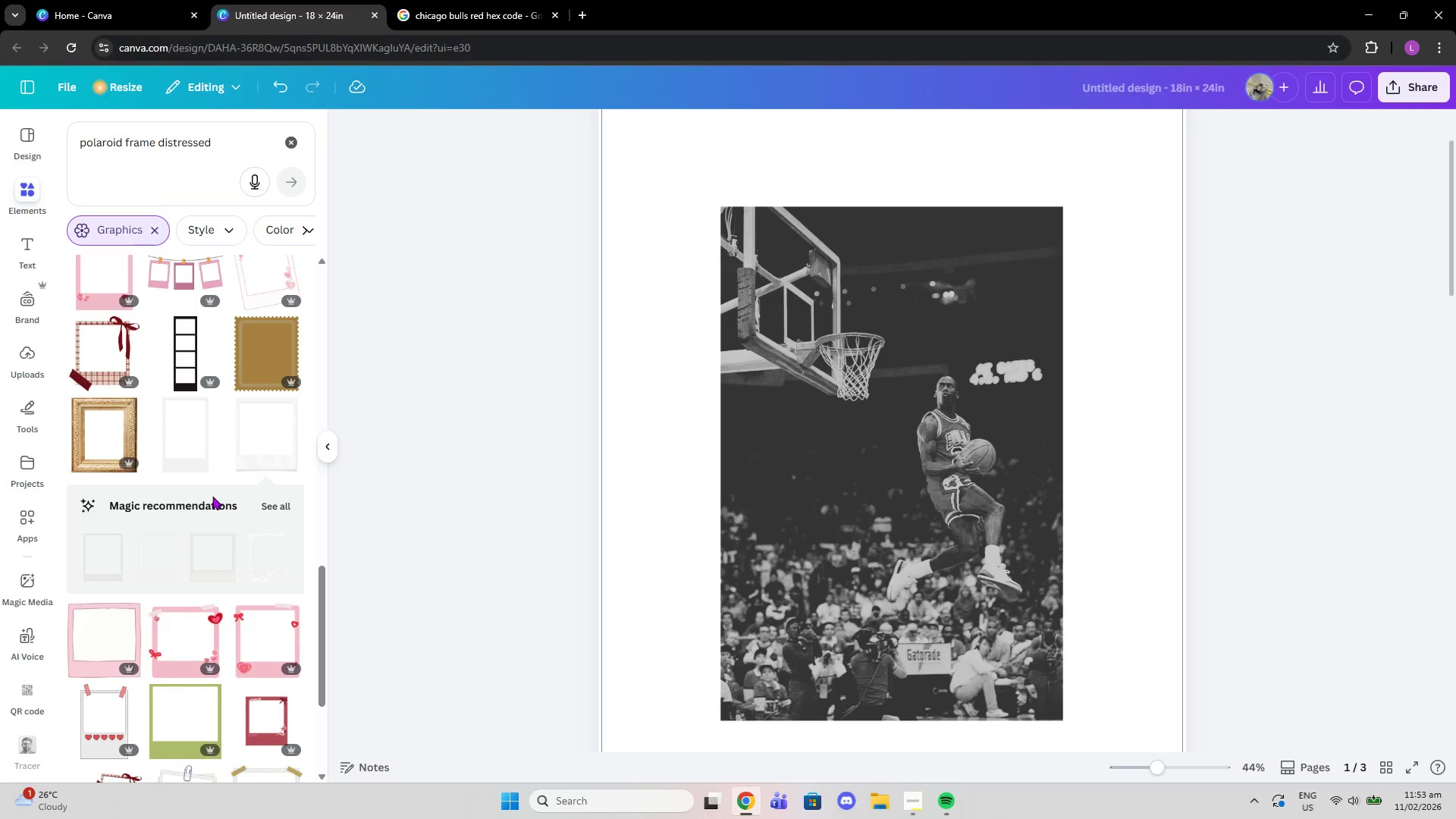 
scroll: coordinate [212, 496], scroll_direction: down, amount: 1.0
 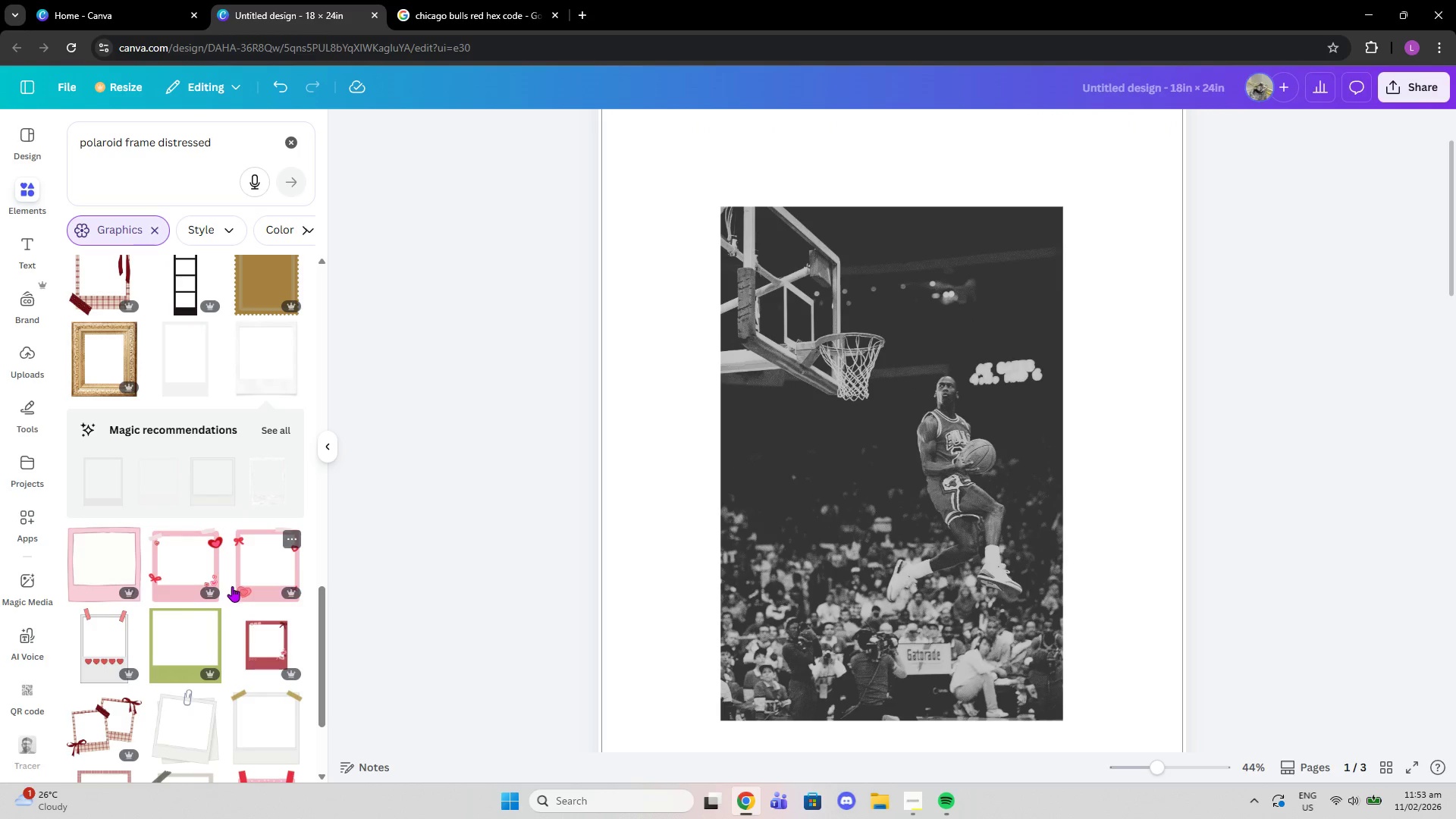 
scroll: coordinate [236, 563], scroll_direction: up, amount: 2.0
 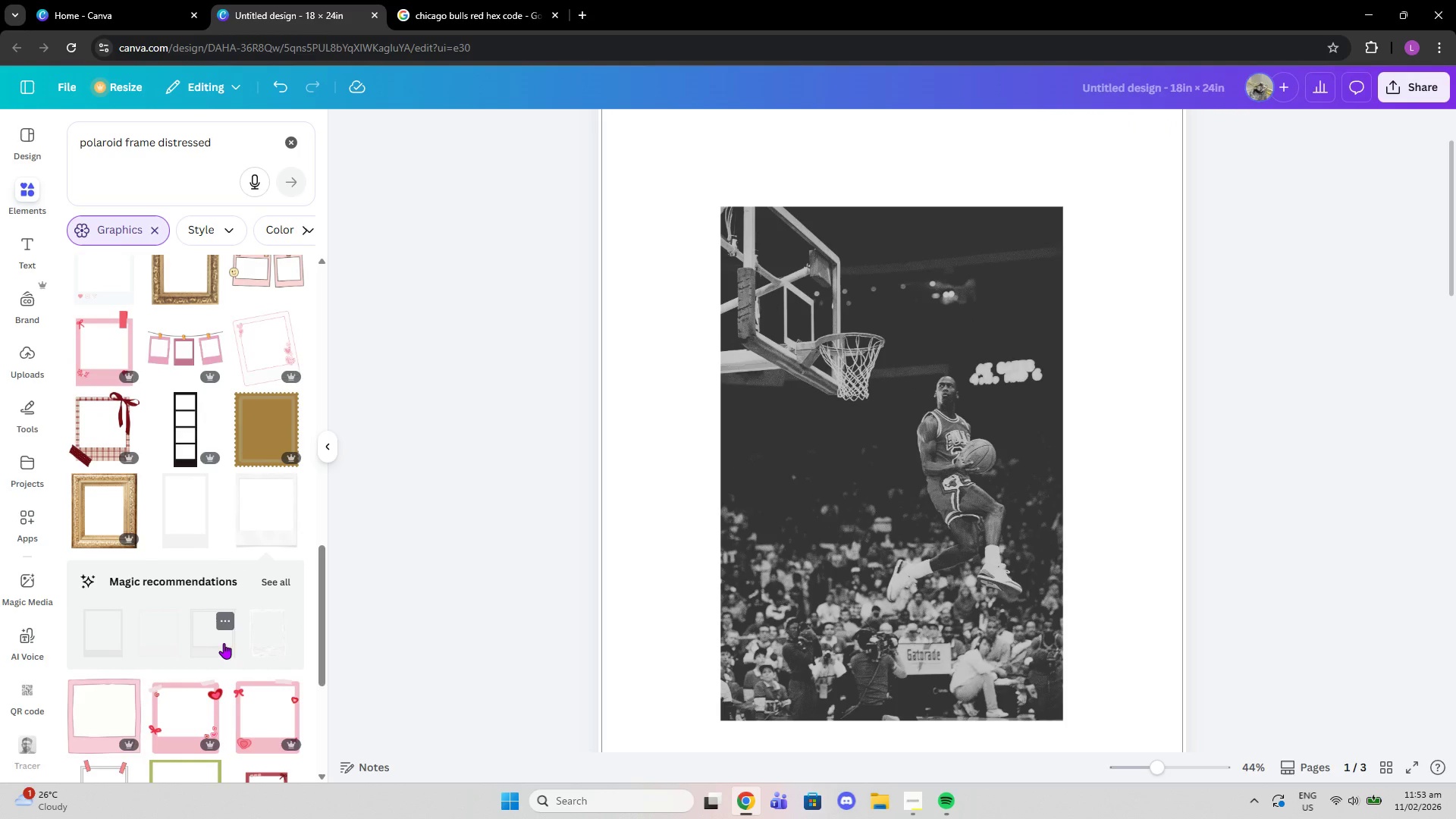 
left_click([287, 580])
 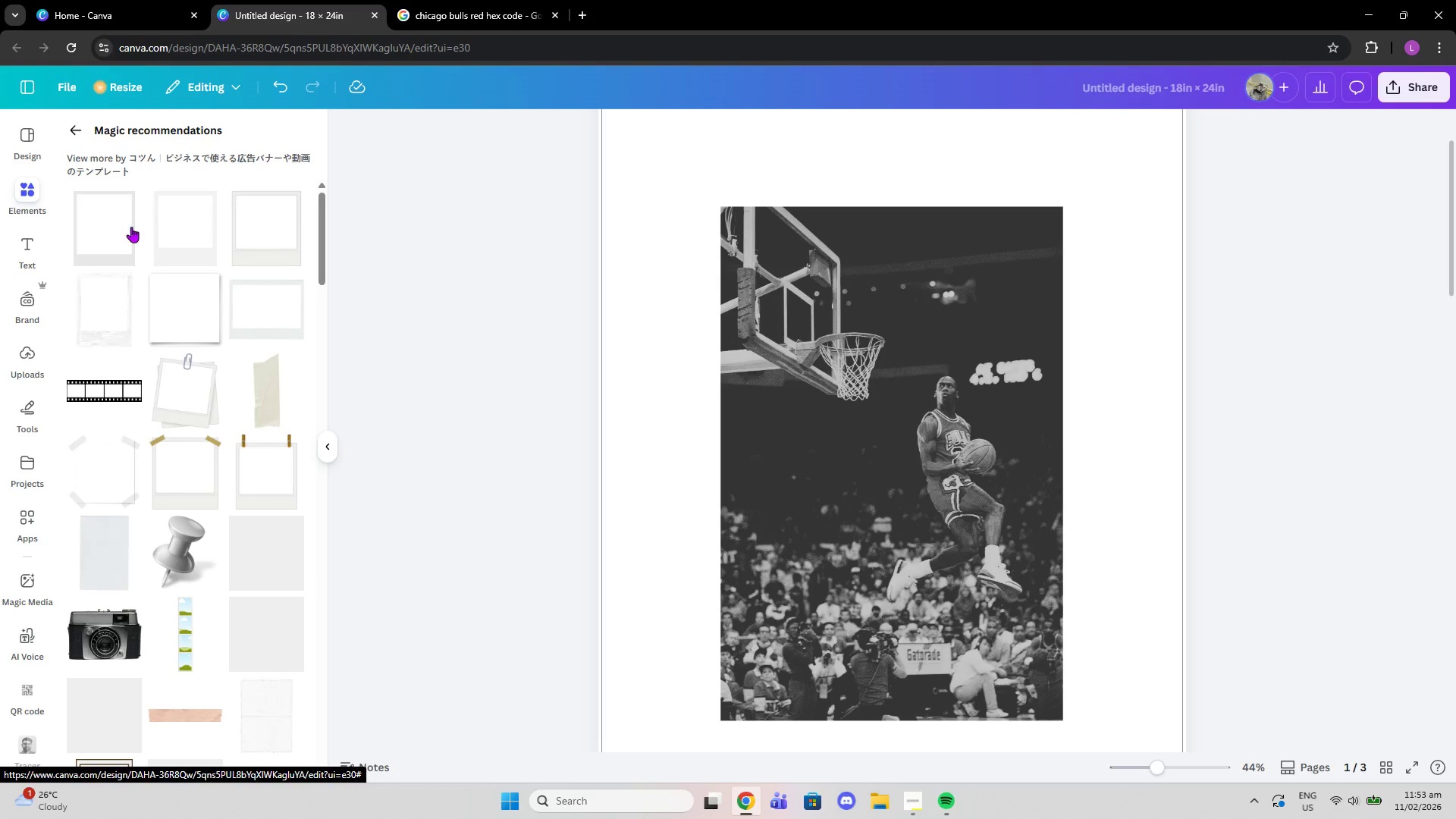 
left_click([94, 248])
 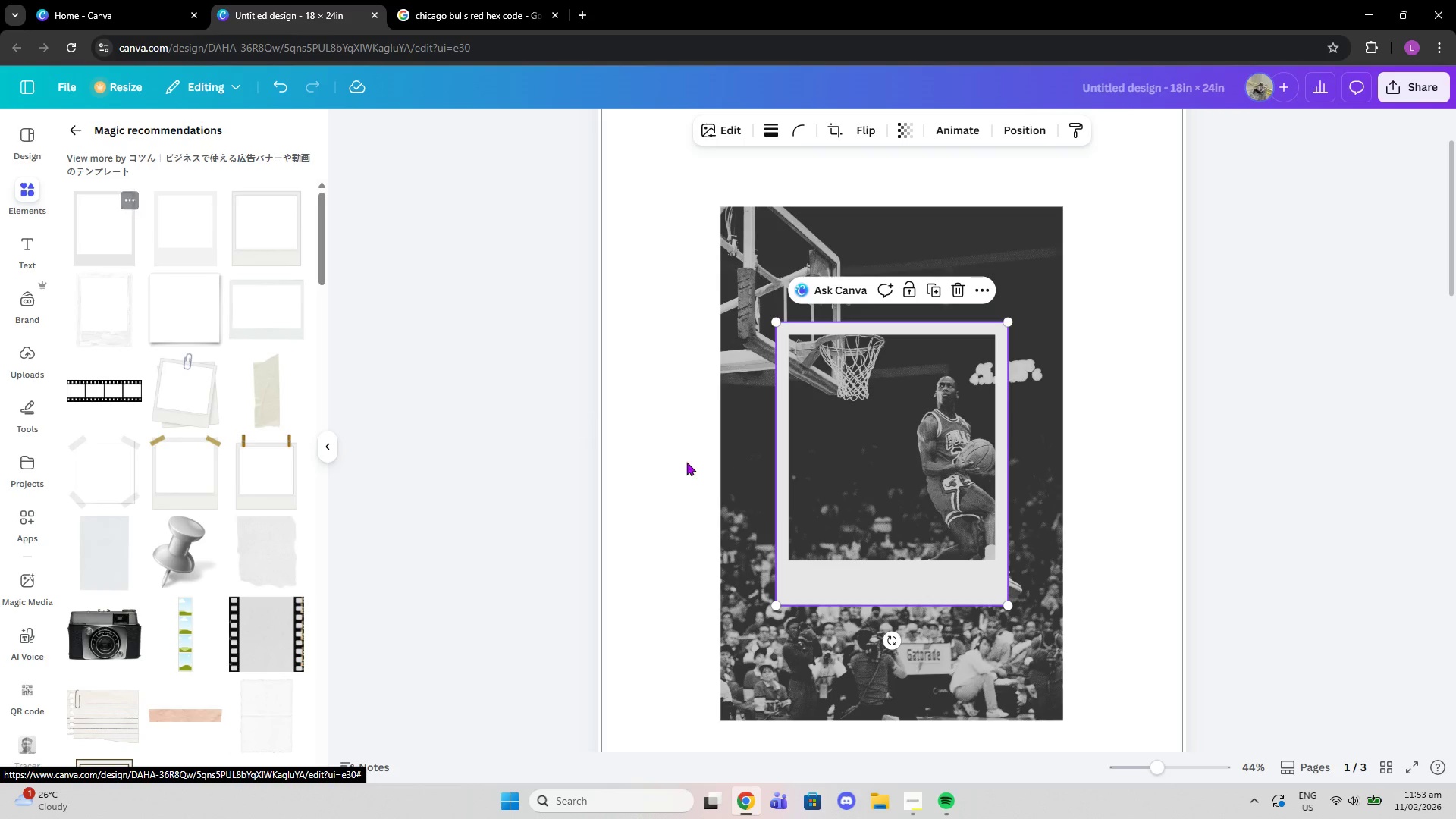 
left_click_drag(start_coordinate=[904, 579], to_coordinate=[792, 371])
 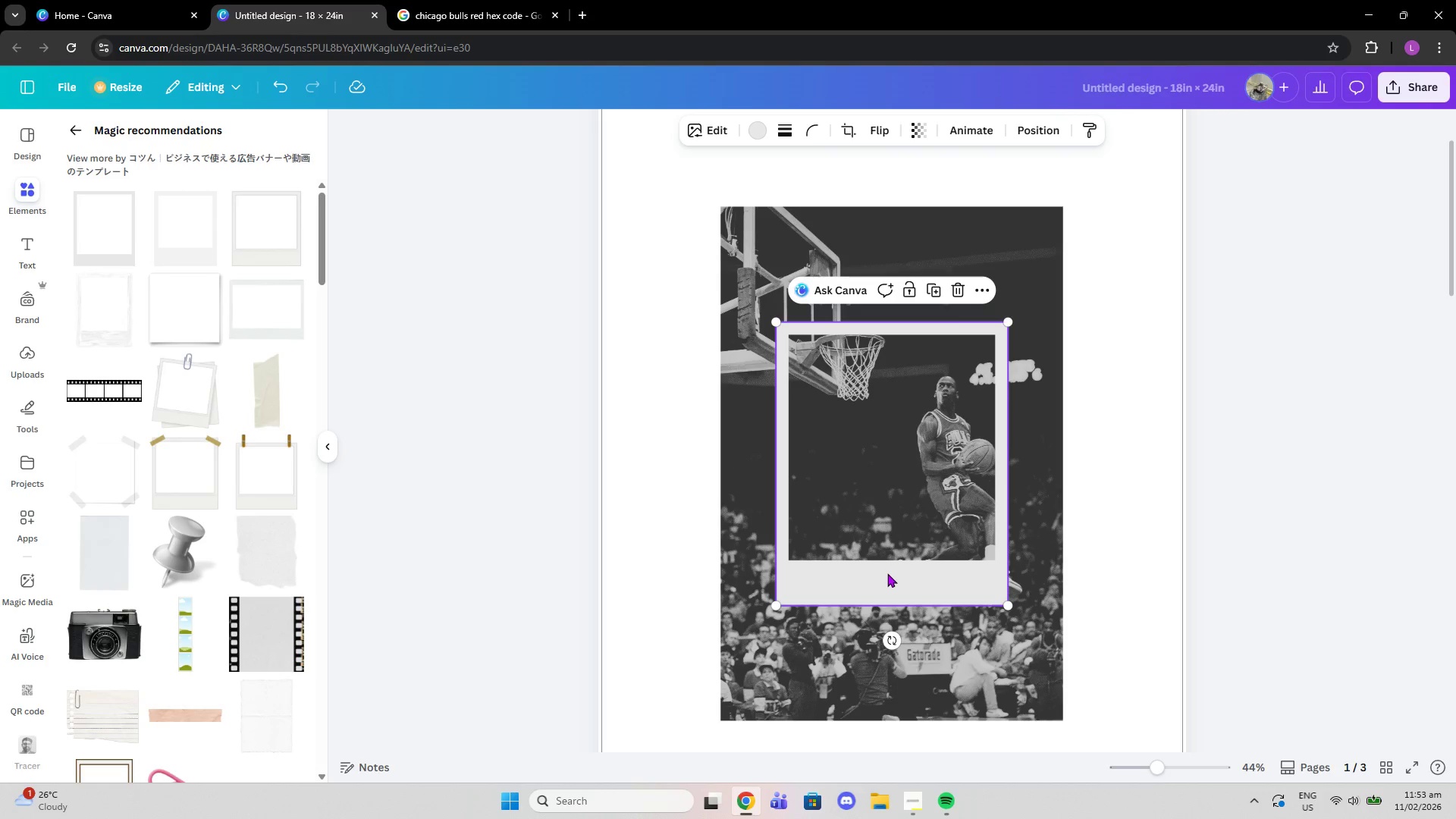 
left_click_drag(start_coordinate=[887, 580], to_coordinate=[871, 537])
 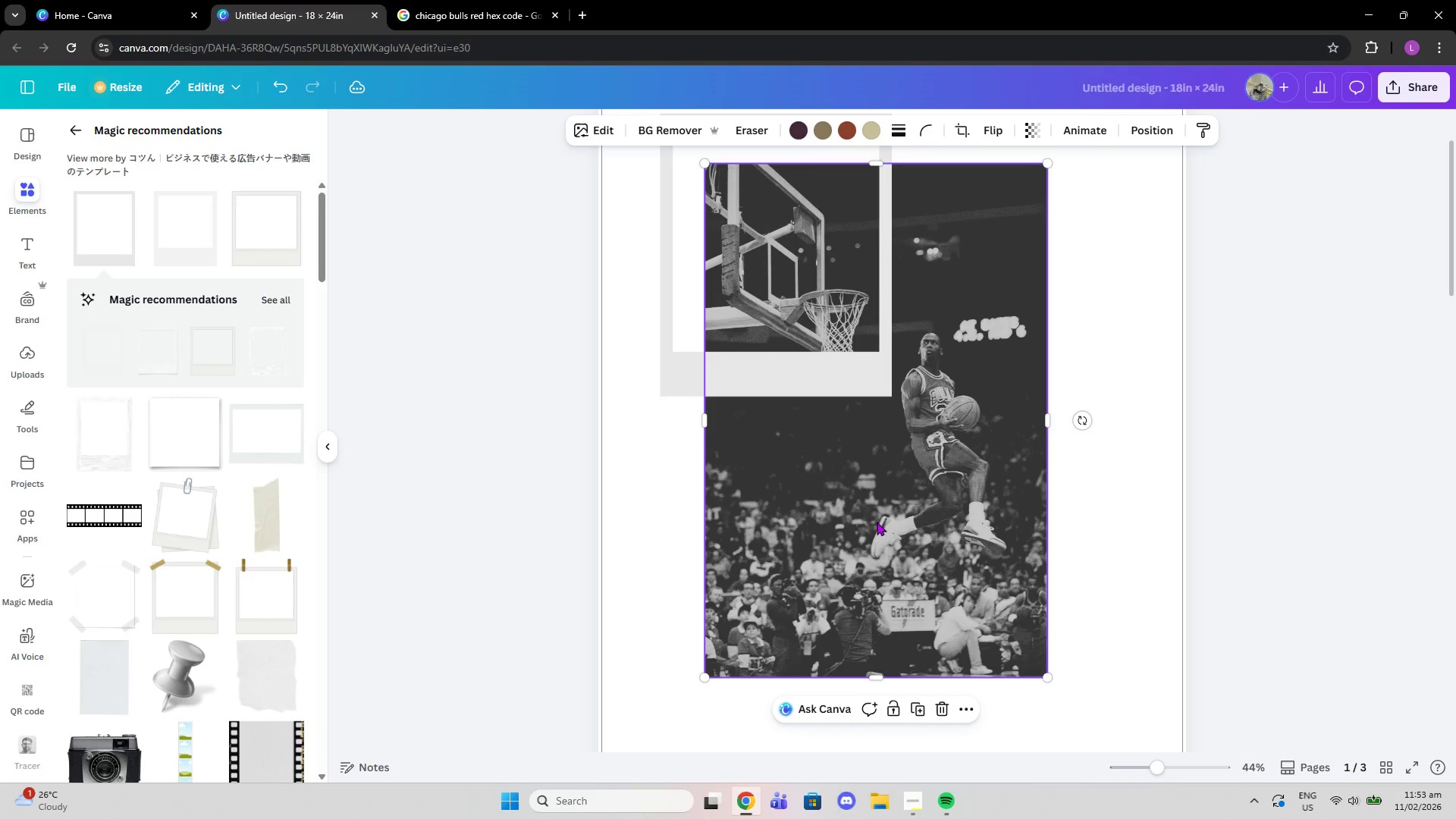 
key(Control+Z)
 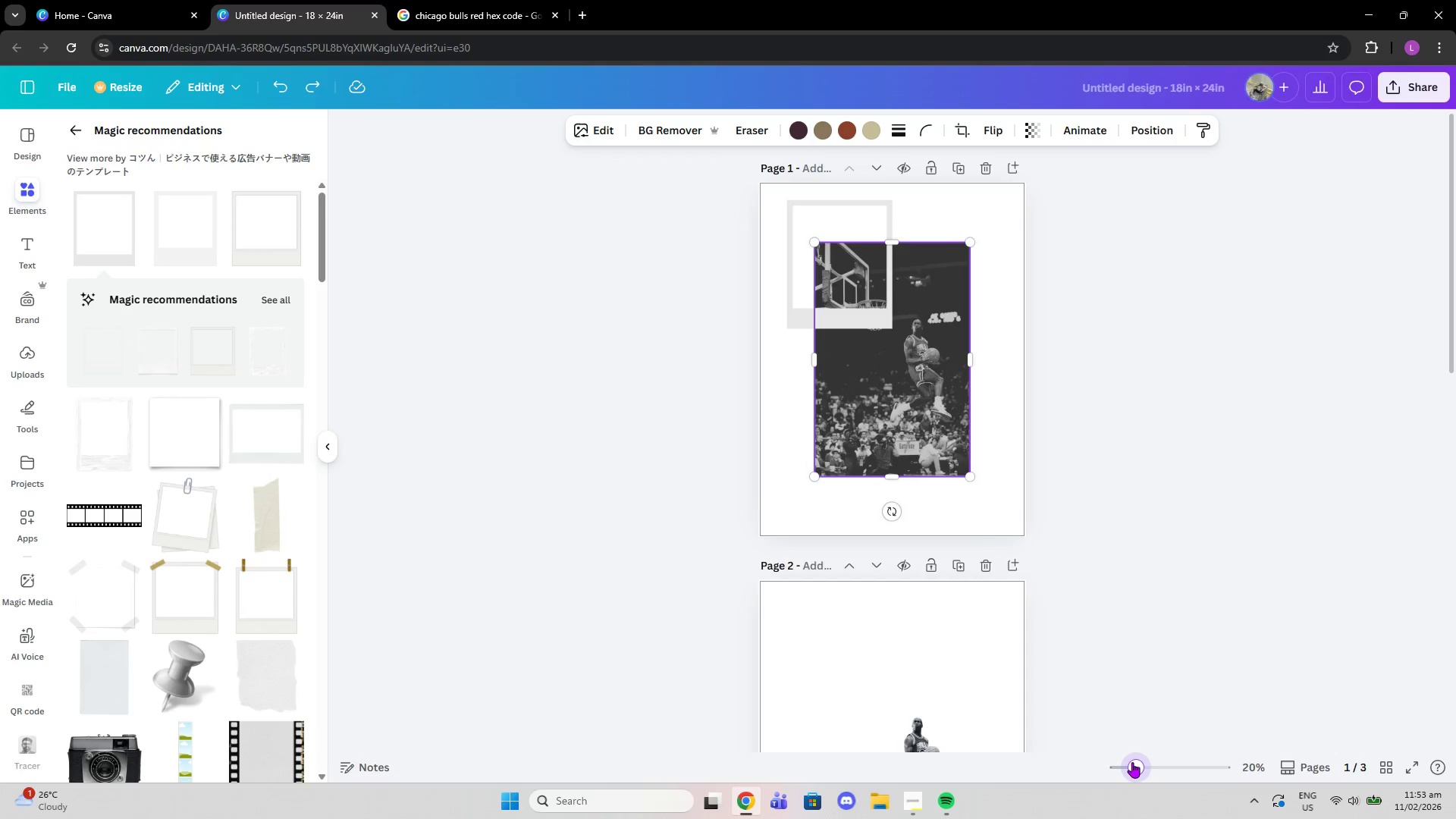 
left_click([1147, 762])
 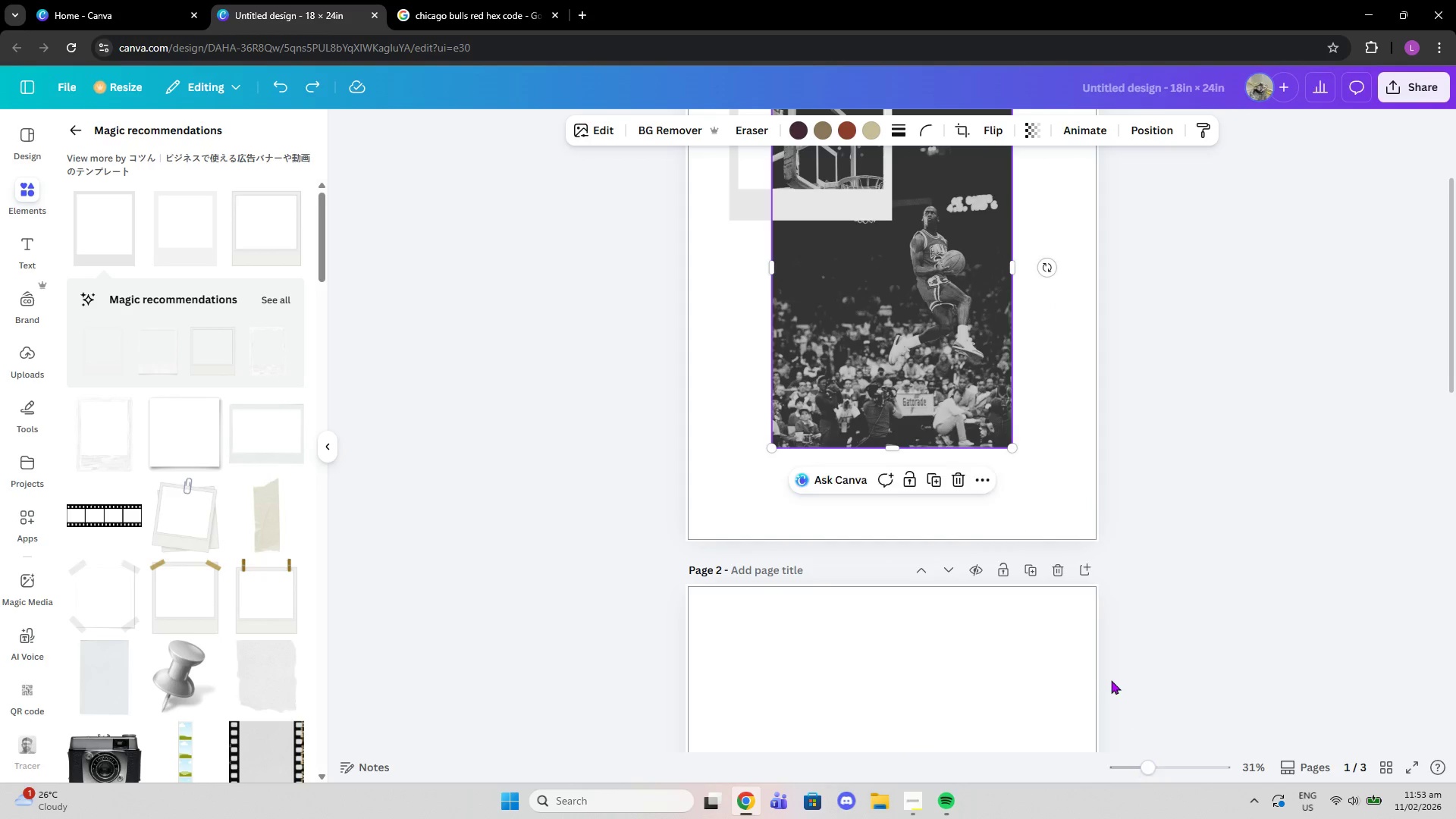 
scroll: coordinate [1111, 680], scroll_direction: up, amount: 3.0
 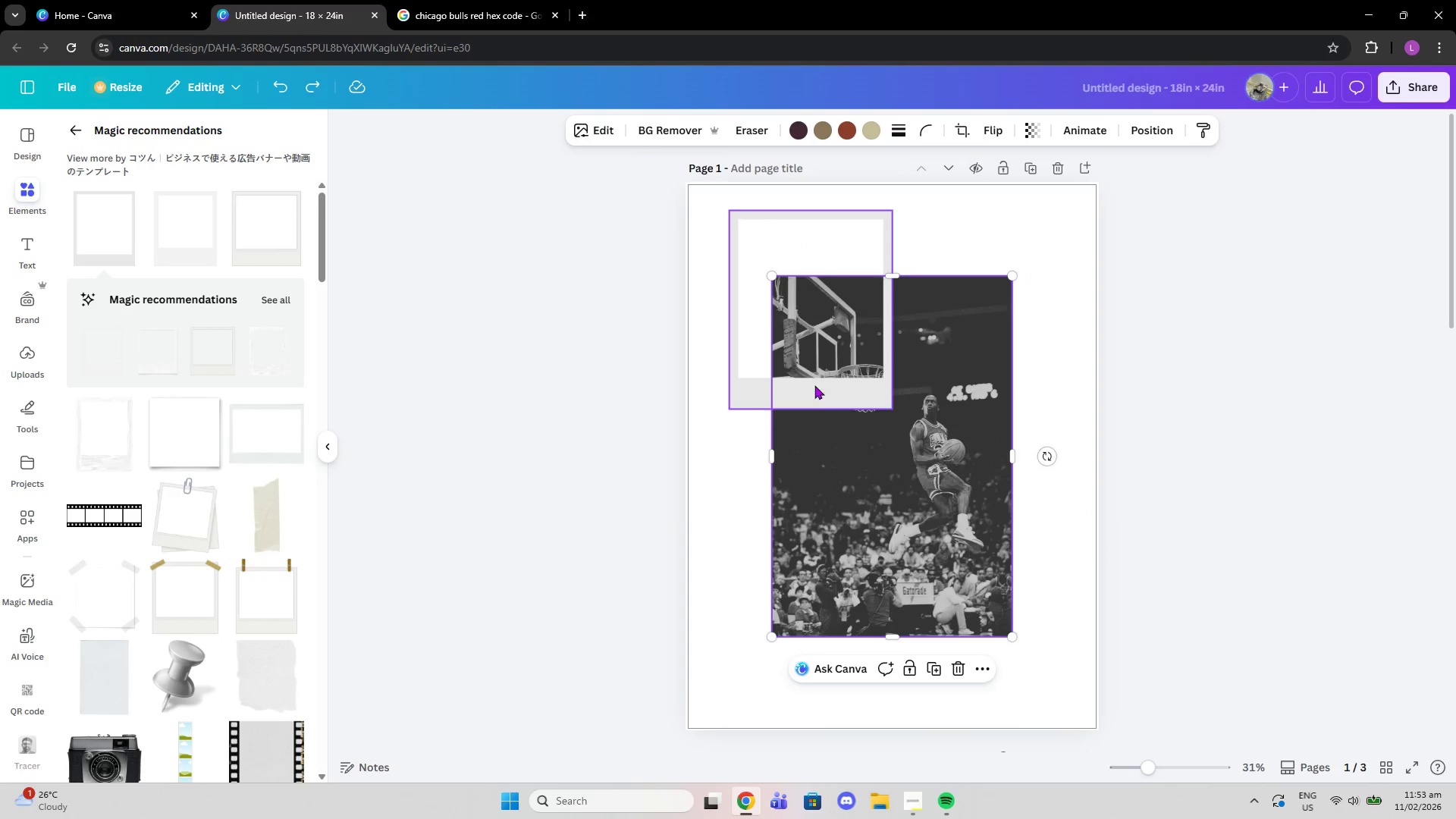 
left_click_drag(start_coordinate=[817, 387], to_coordinate=[861, 422])
 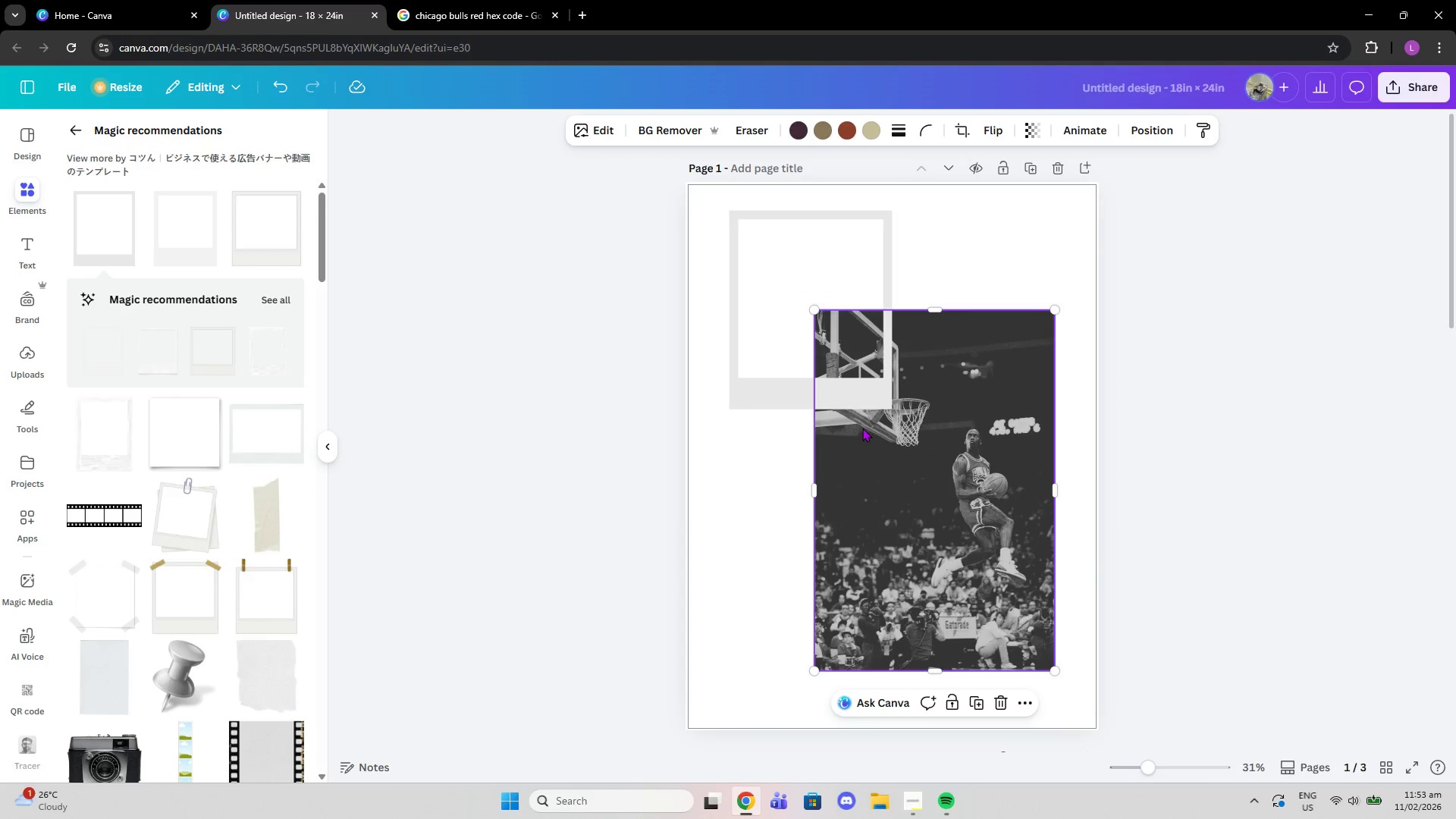 
key(Control+Z)
 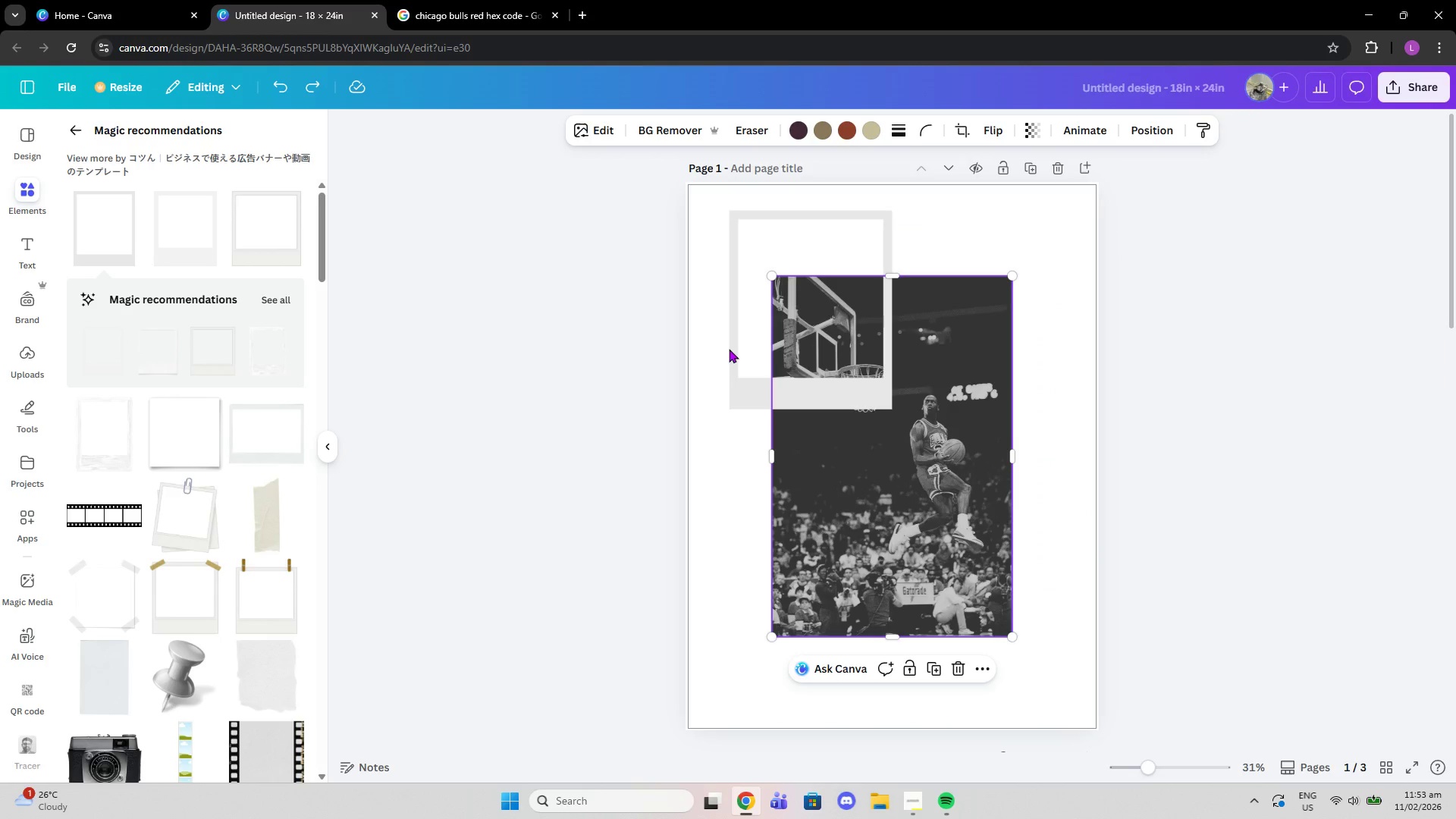 
left_click([729, 349])
 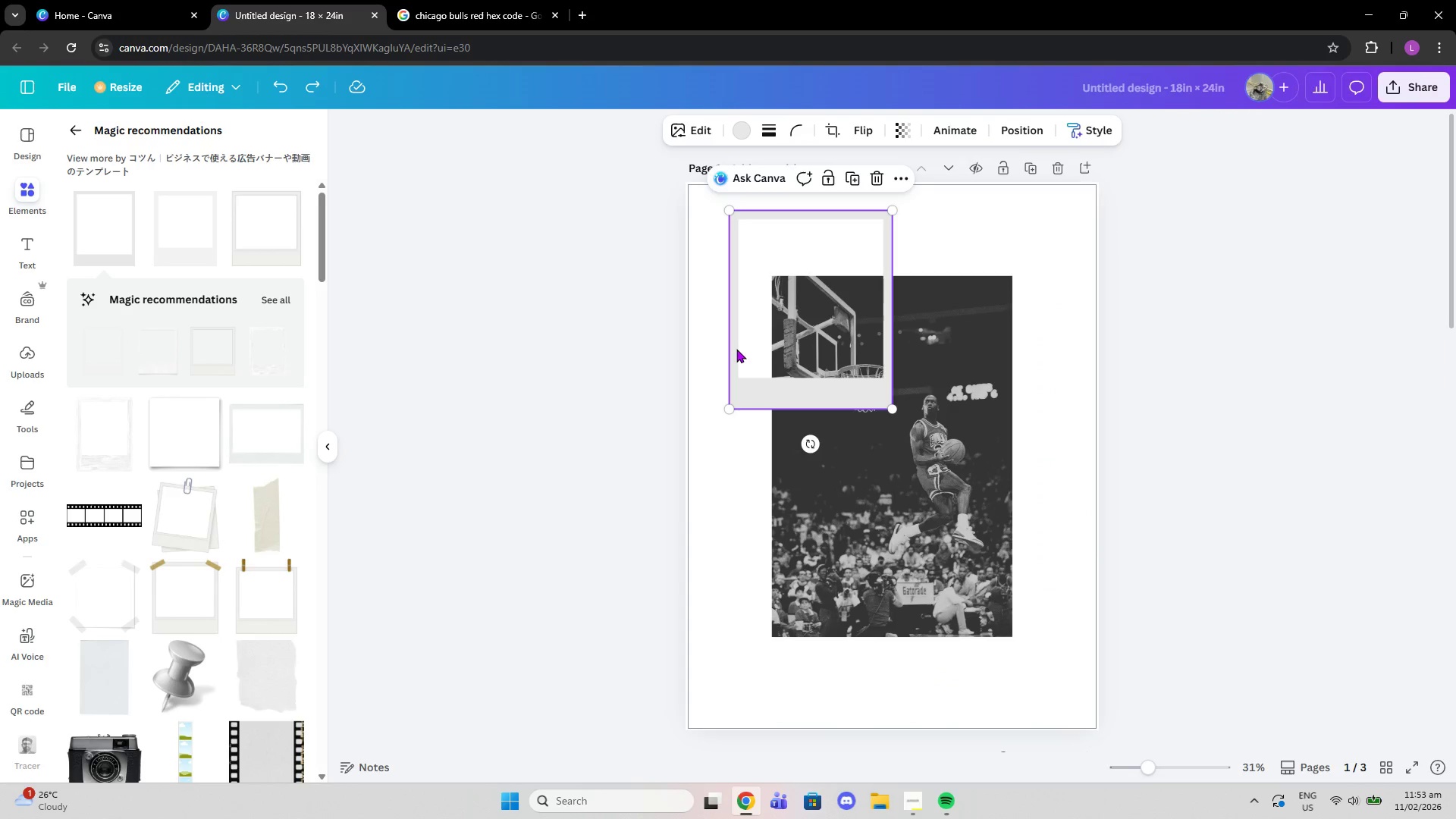 
left_click_drag(start_coordinate=[736, 349], to_coordinate=[778, 418])
 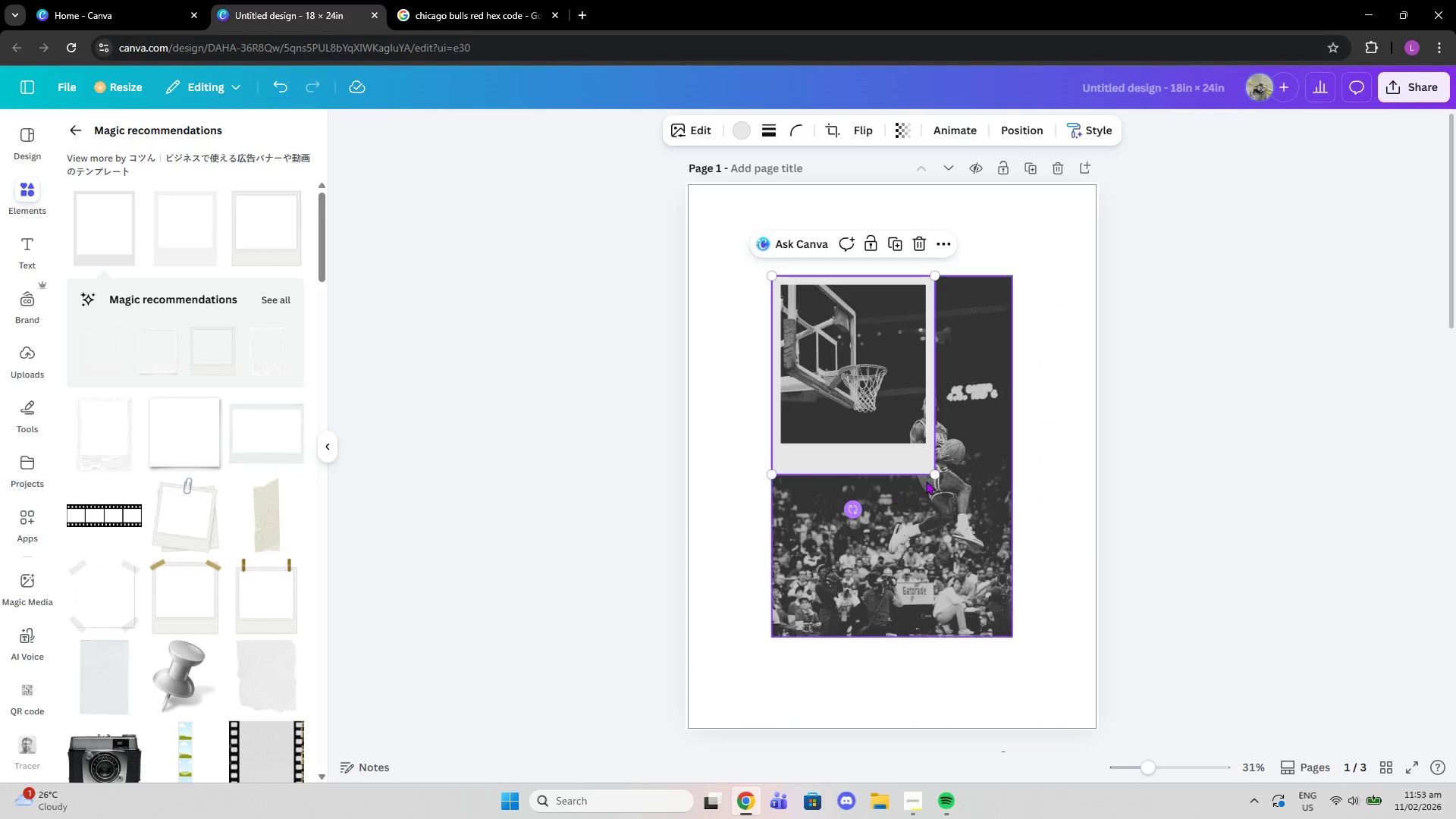 
left_click_drag(start_coordinate=[935, 476], to_coordinate=[947, 485])
 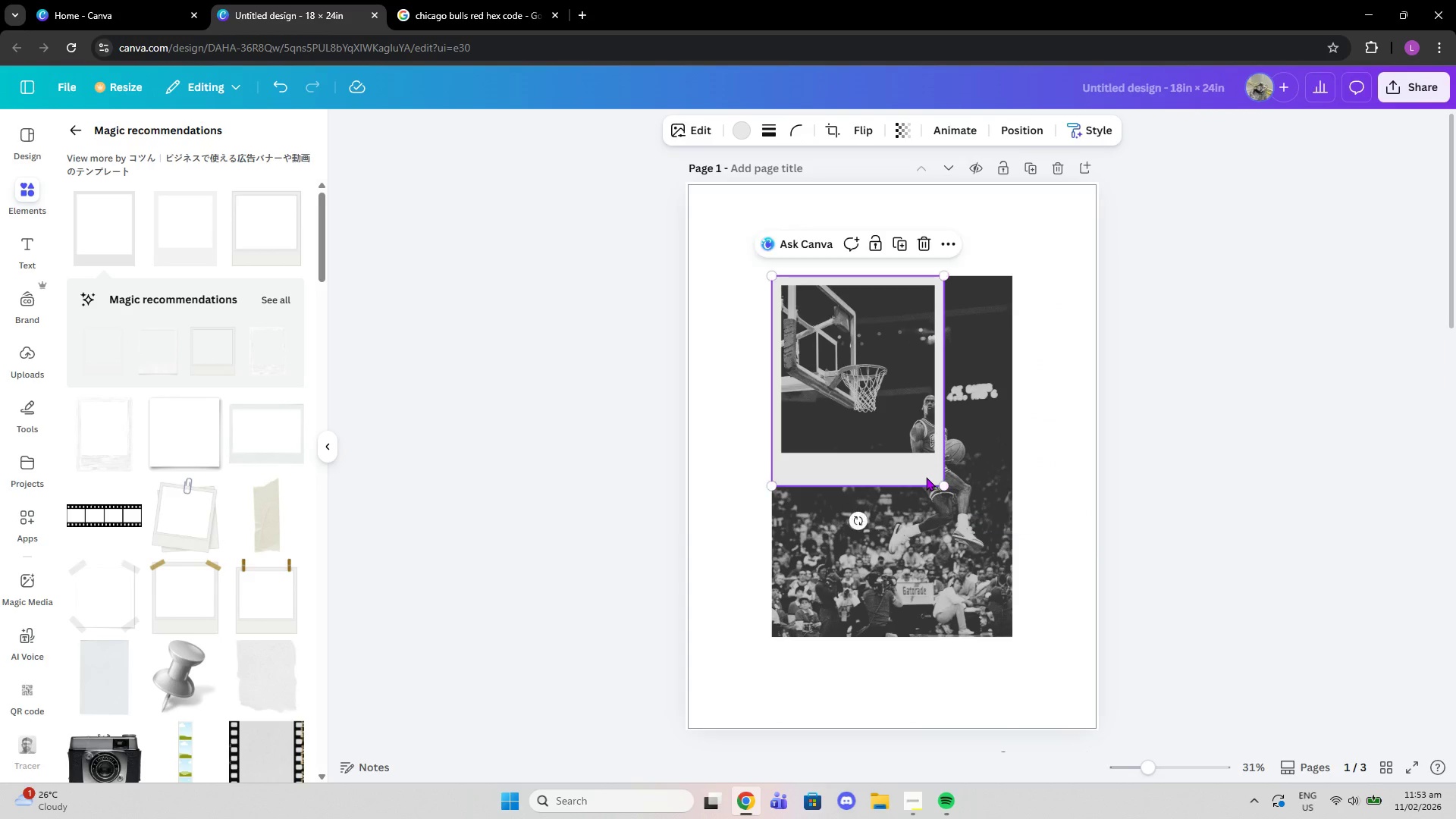 
left_click_drag(start_coordinate=[926, 477], to_coordinate=[918, 469])
 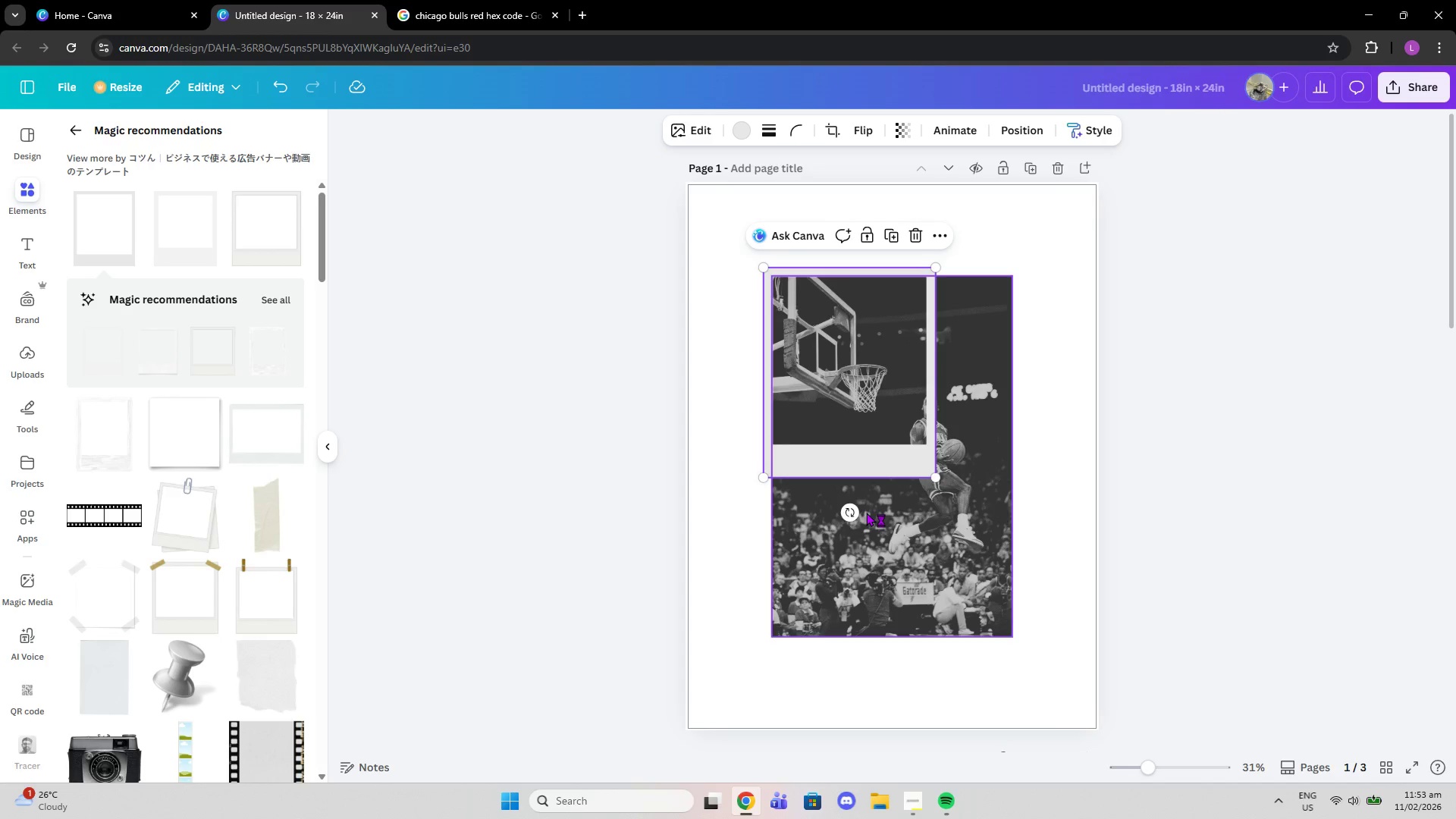 
left_click_drag(start_coordinate=[848, 512], to_coordinate=[857, 512])
 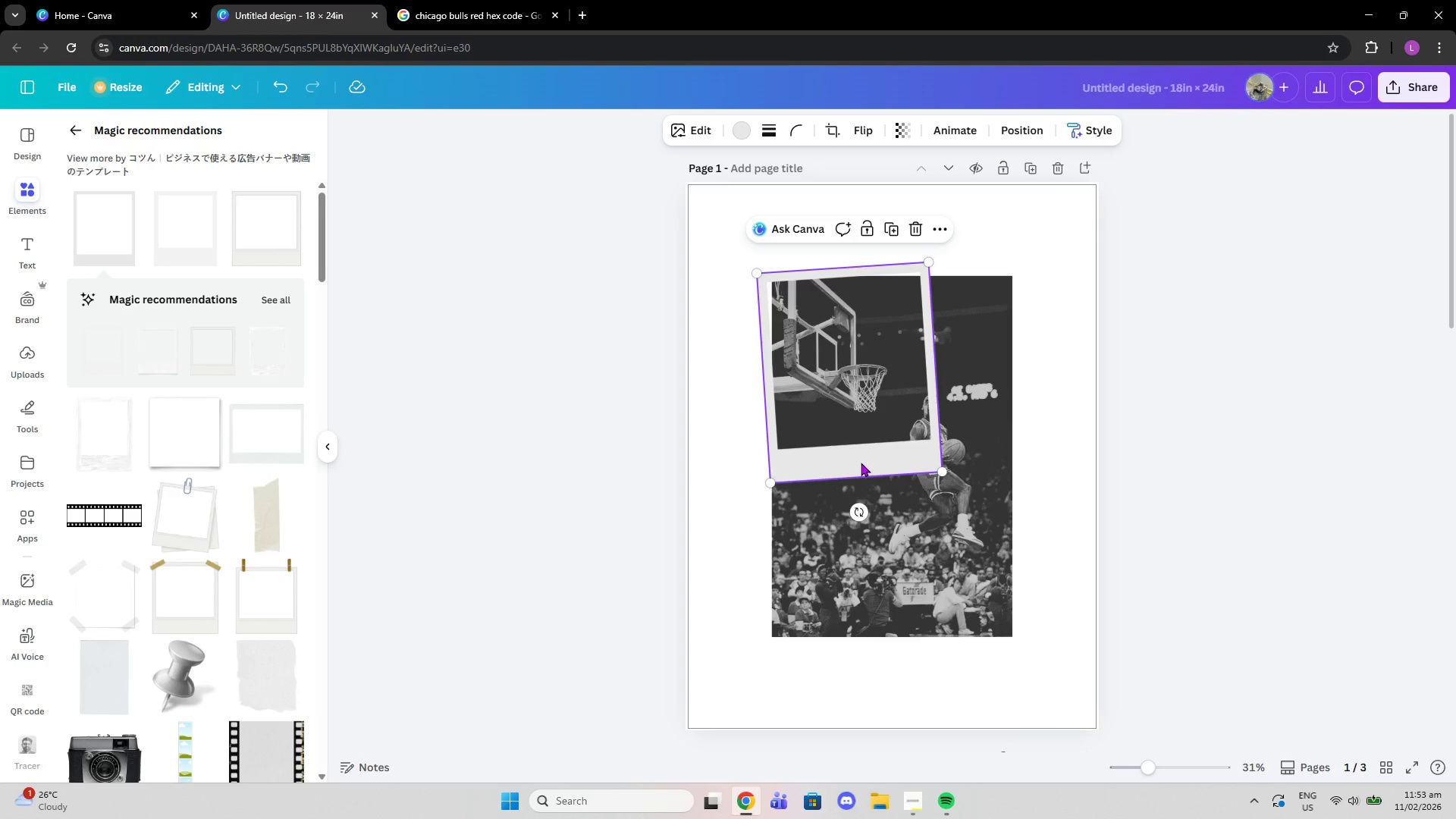 
left_click_drag(start_coordinate=[861, 463], to_coordinate=[866, 468])
 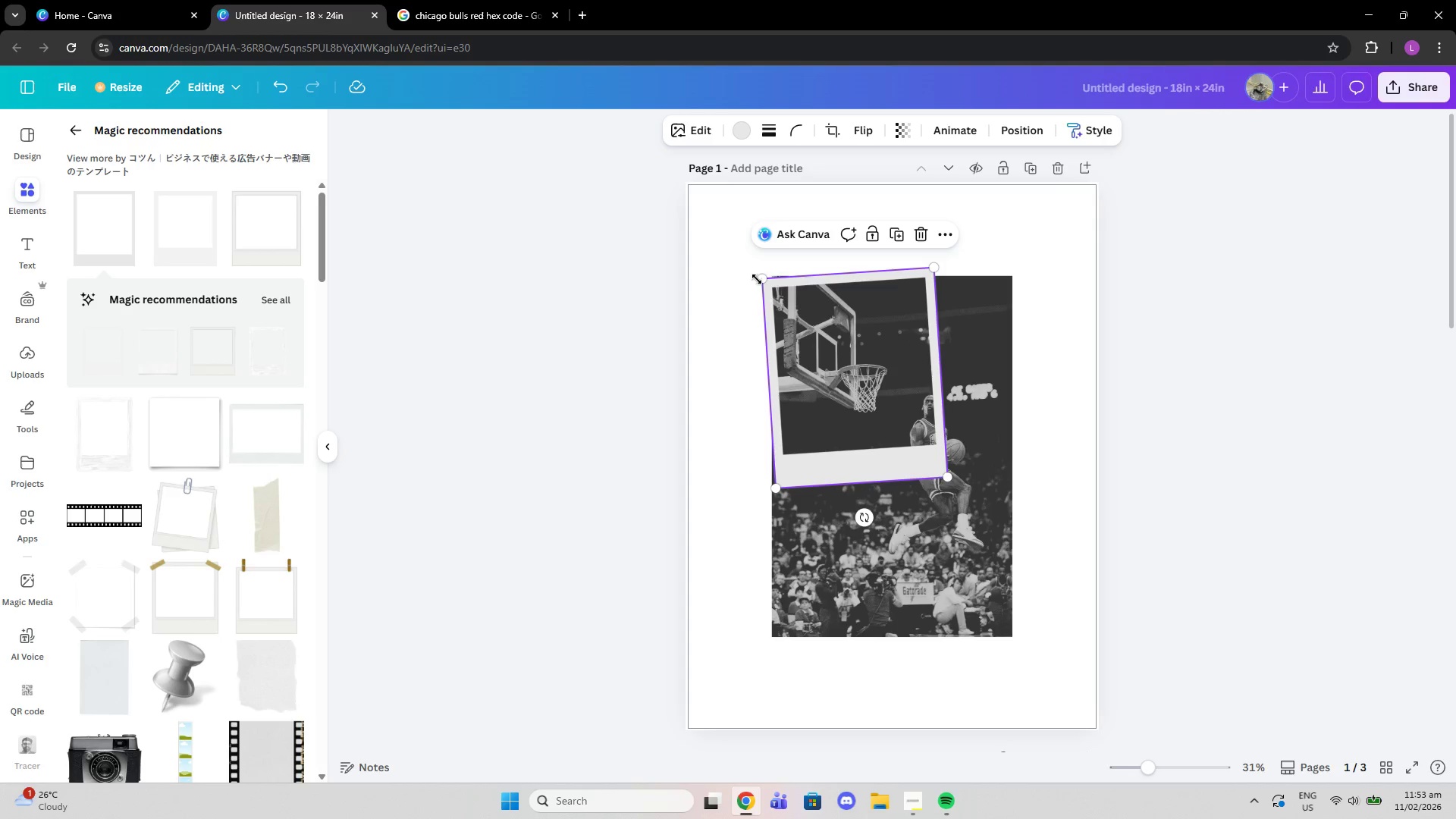 
left_click_drag(start_coordinate=[760, 279], to_coordinate=[773, 292])
 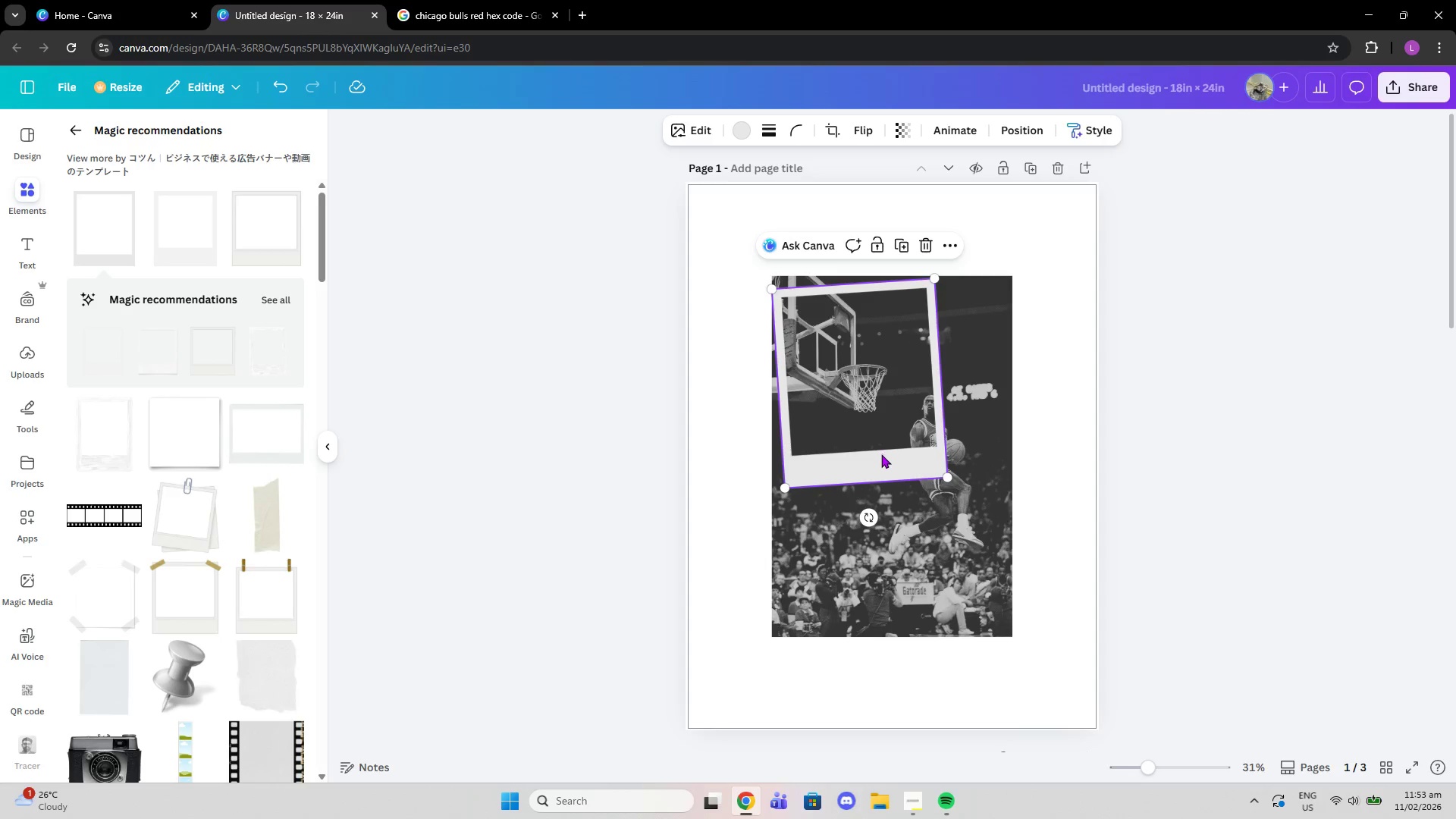 
left_click_drag(start_coordinate=[881, 457], to_coordinate=[873, 446])
 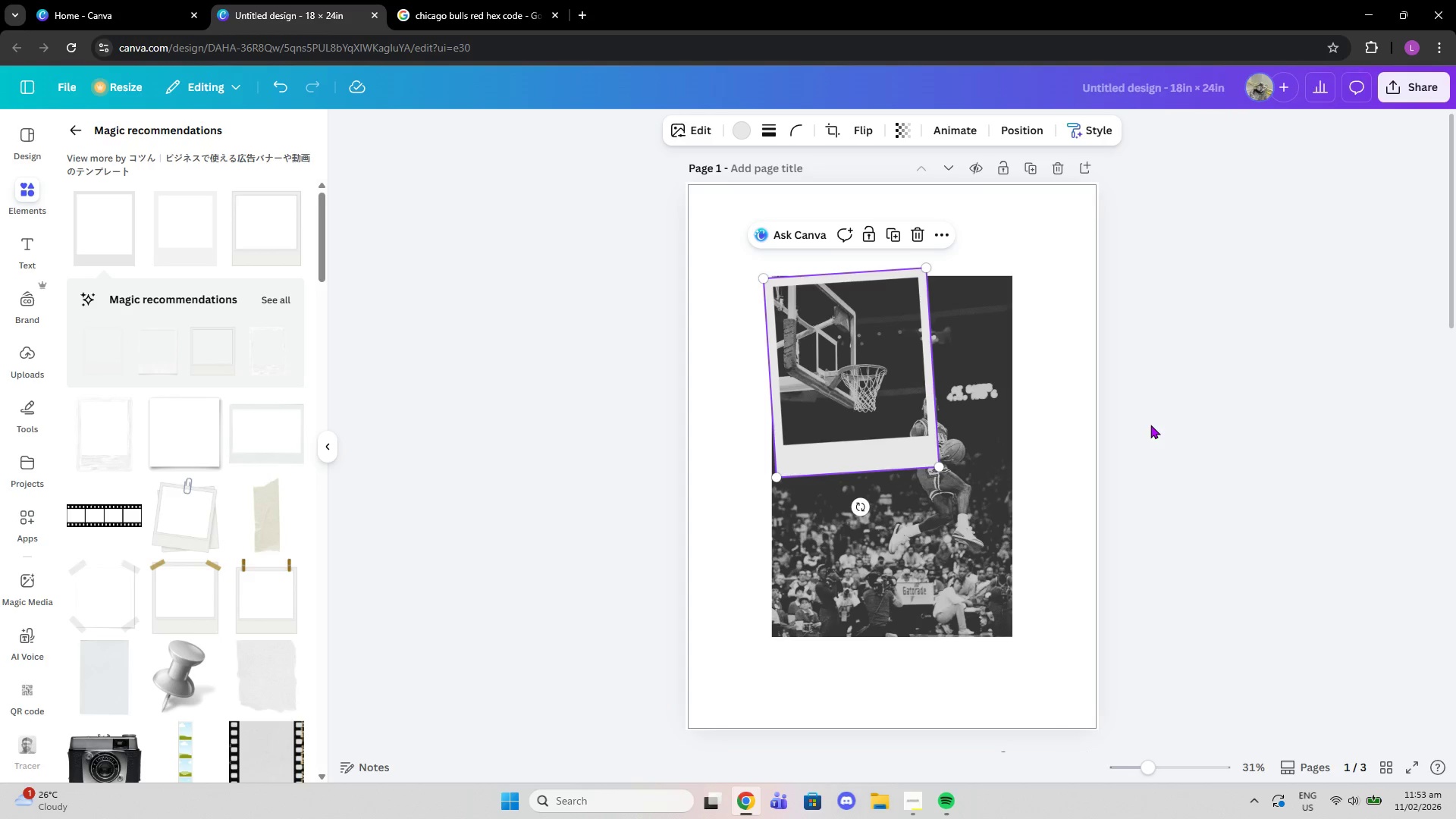 
left_click([1169, 423])
 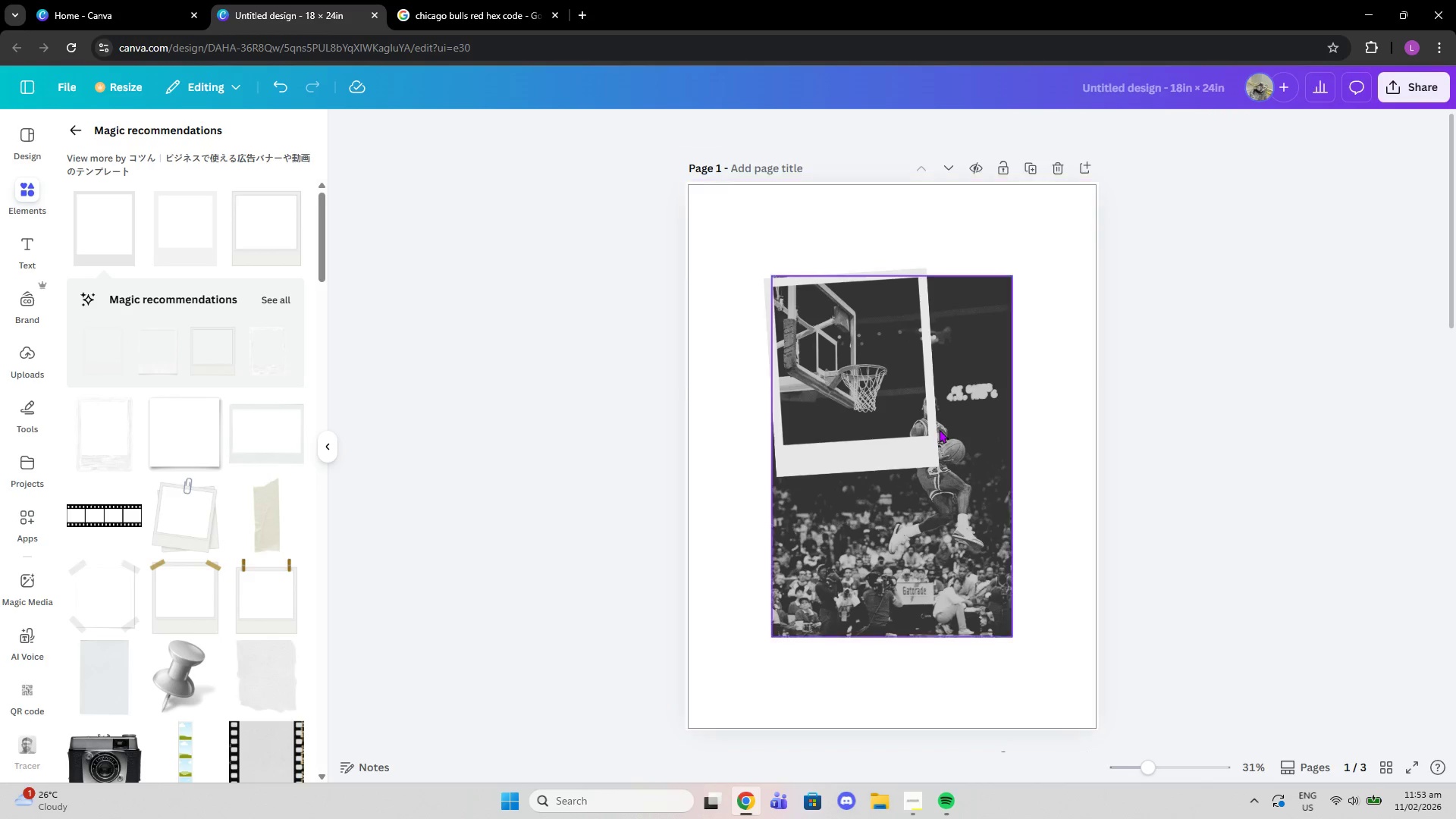 
left_click([899, 450])
 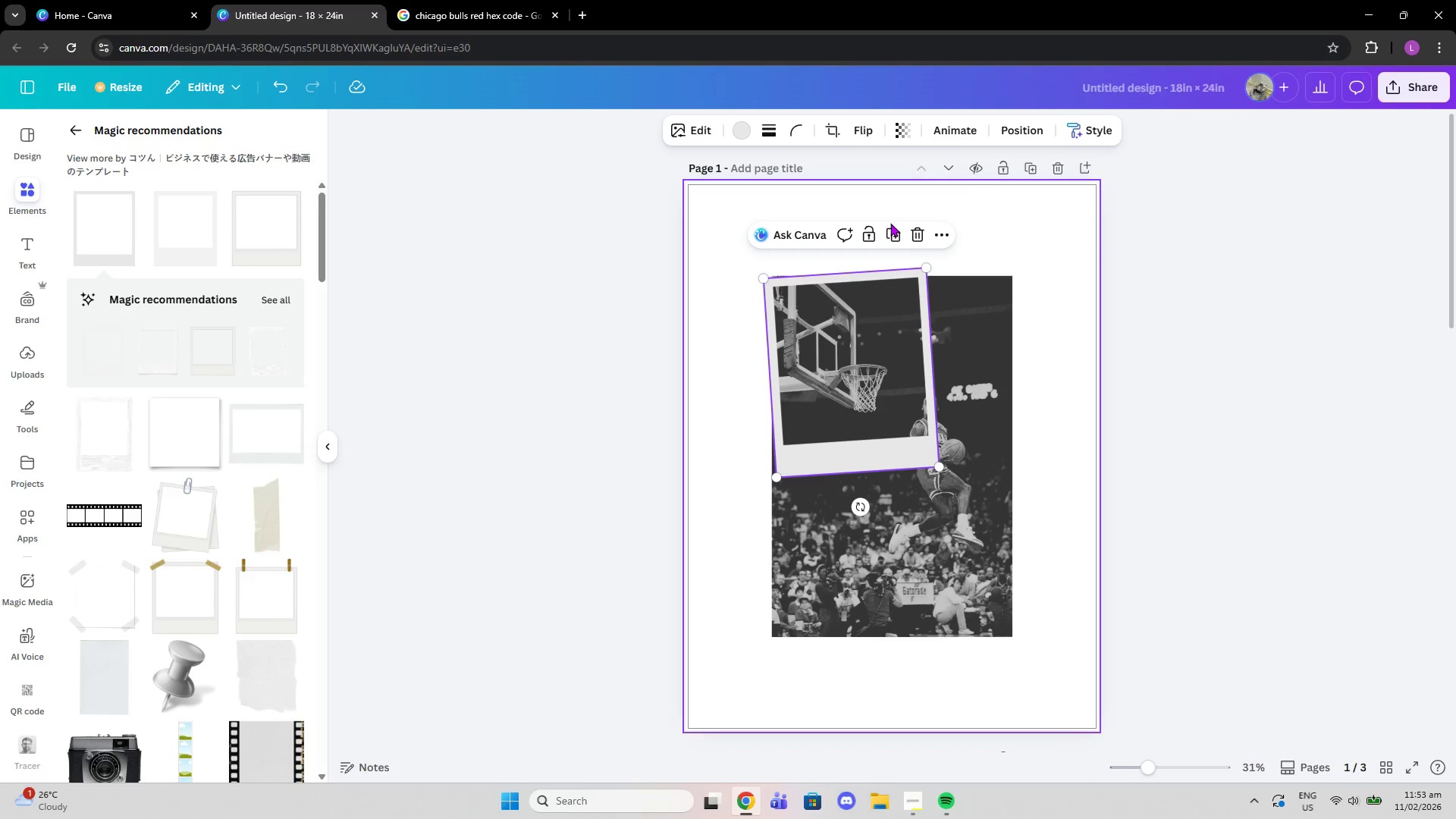 
left_click([891, 232])
 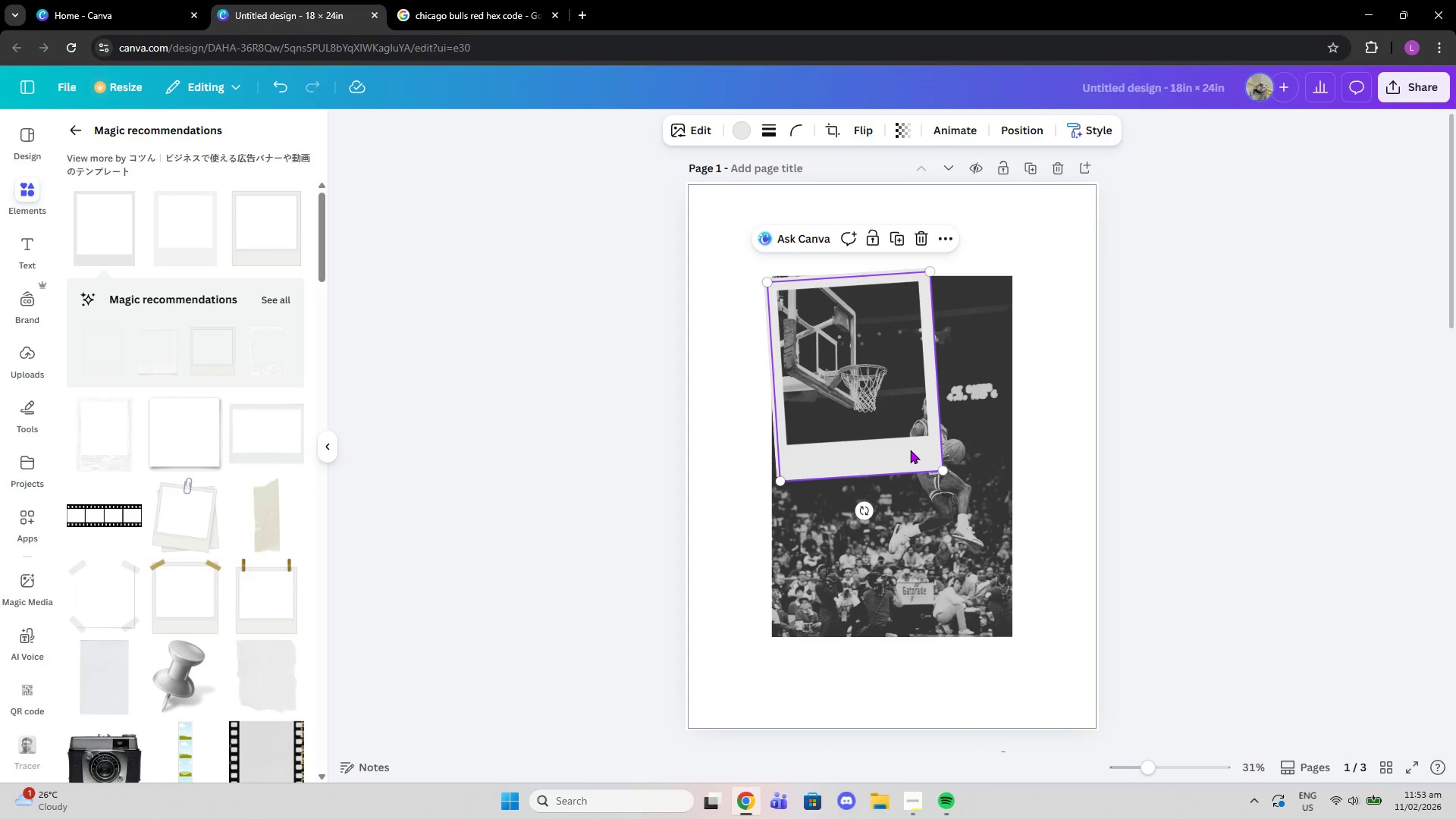 
left_click_drag(start_coordinate=[910, 450], to_coordinate=[1004, 591])
 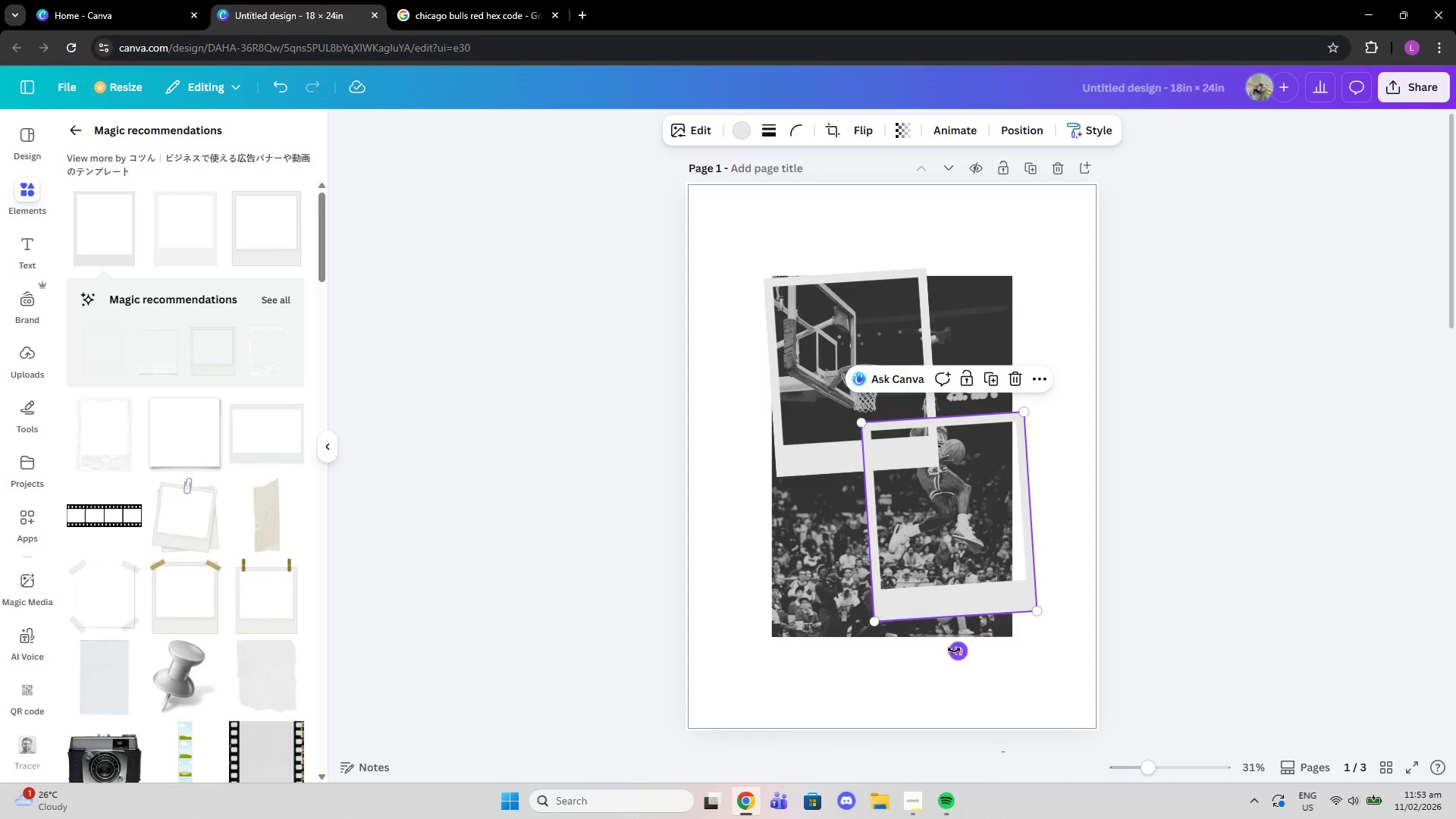 
left_click_drag(start_coordinate=[957, 652], to_coordinate=[931, 652])
 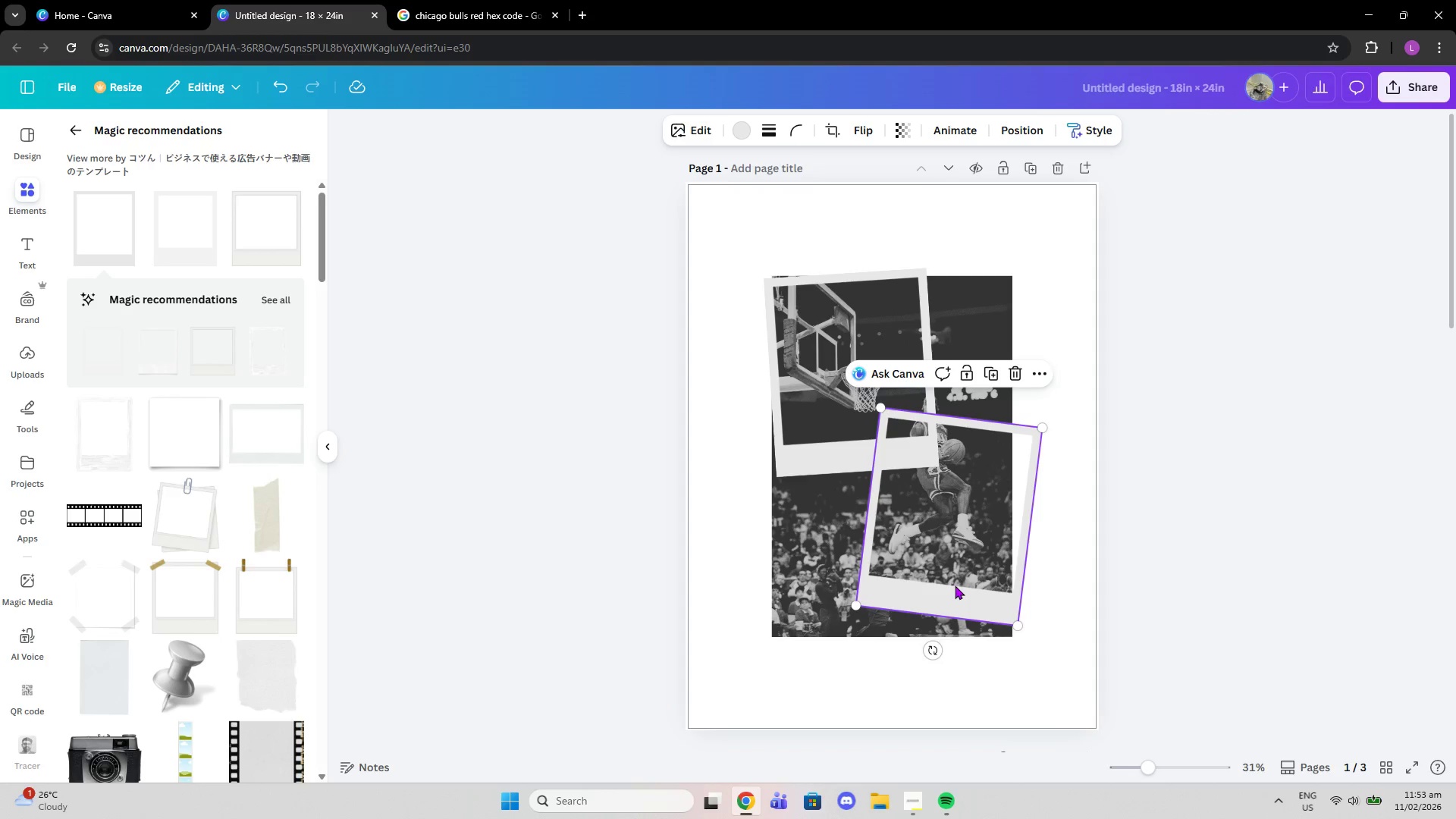 
left_click_drag(start_coordinate=[827, 315], to_coordinate=[843, 331])
 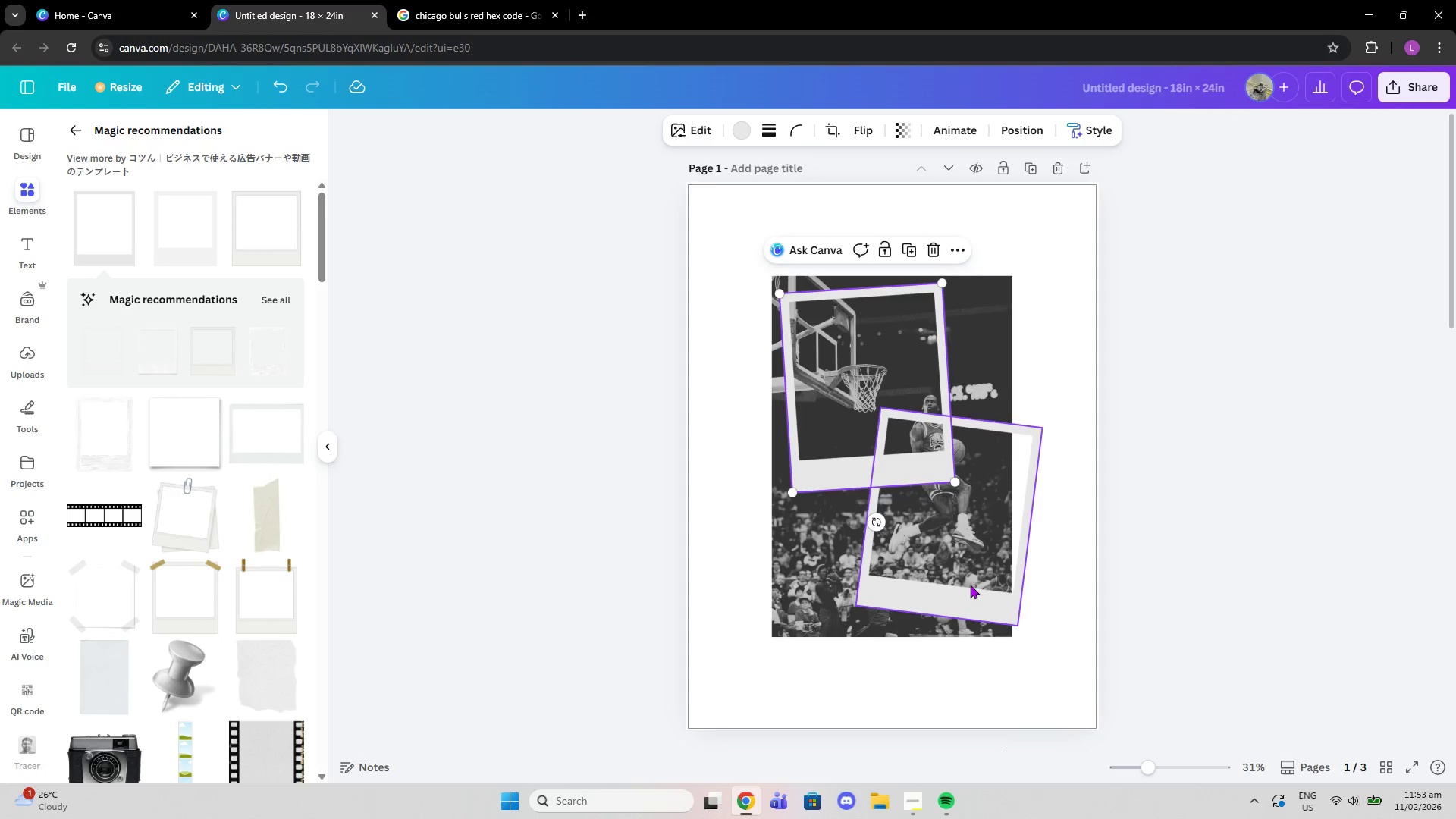 
left_click_drag(start_coordinate=[973, 591], to_coordinate=[952, 576])
 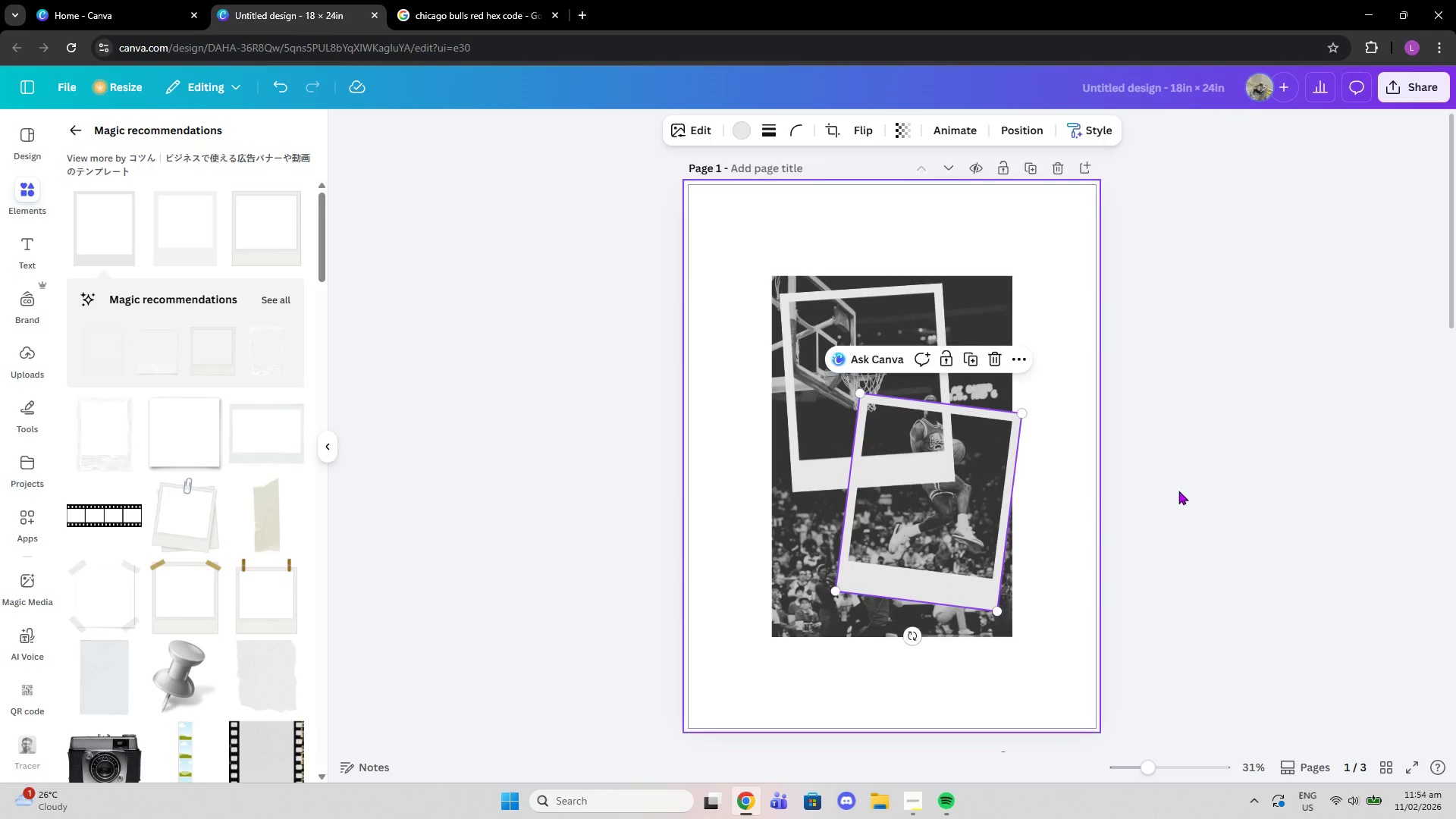 
left_click([1178, 490])
 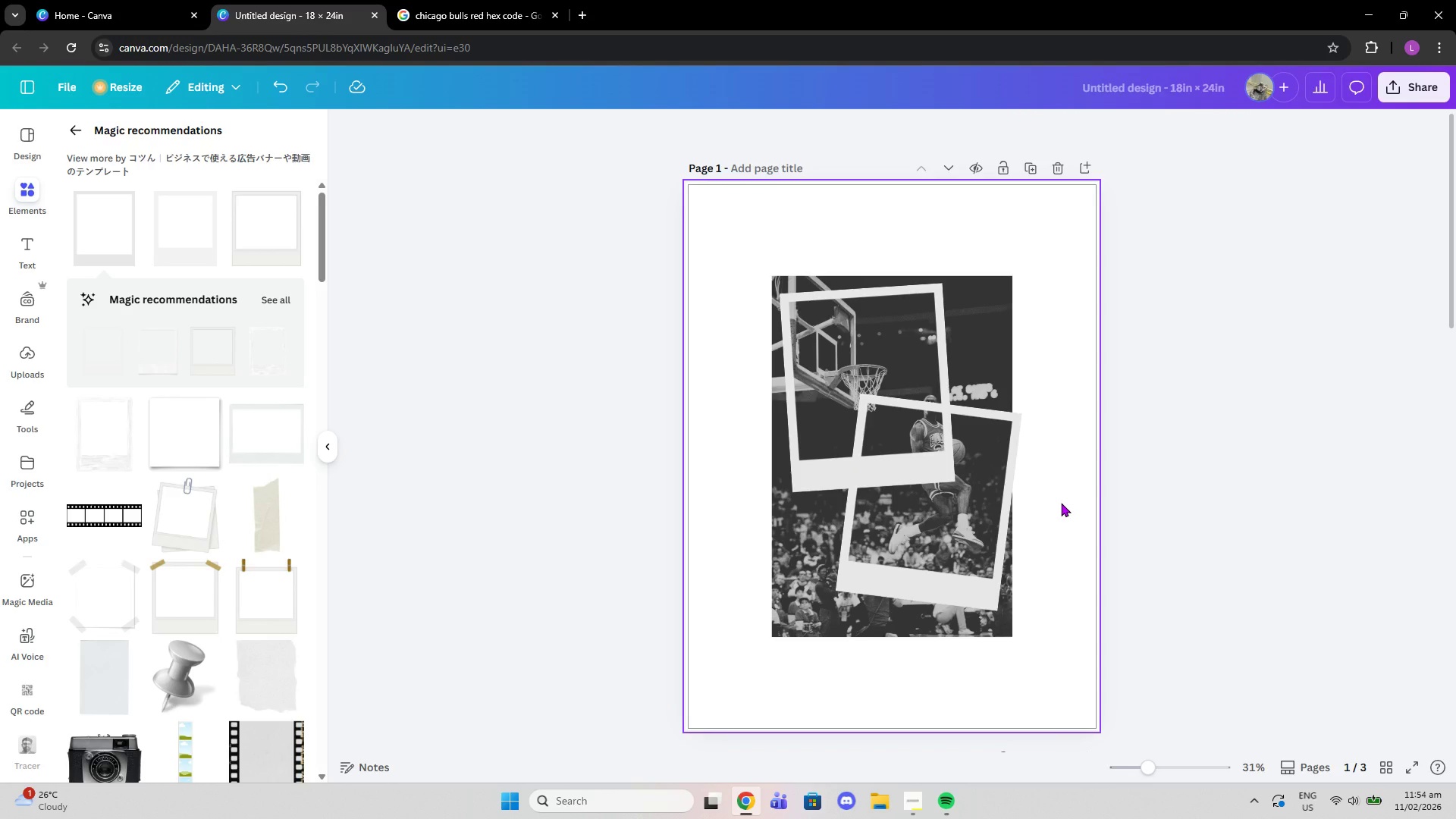 
left_click([976, 326])
 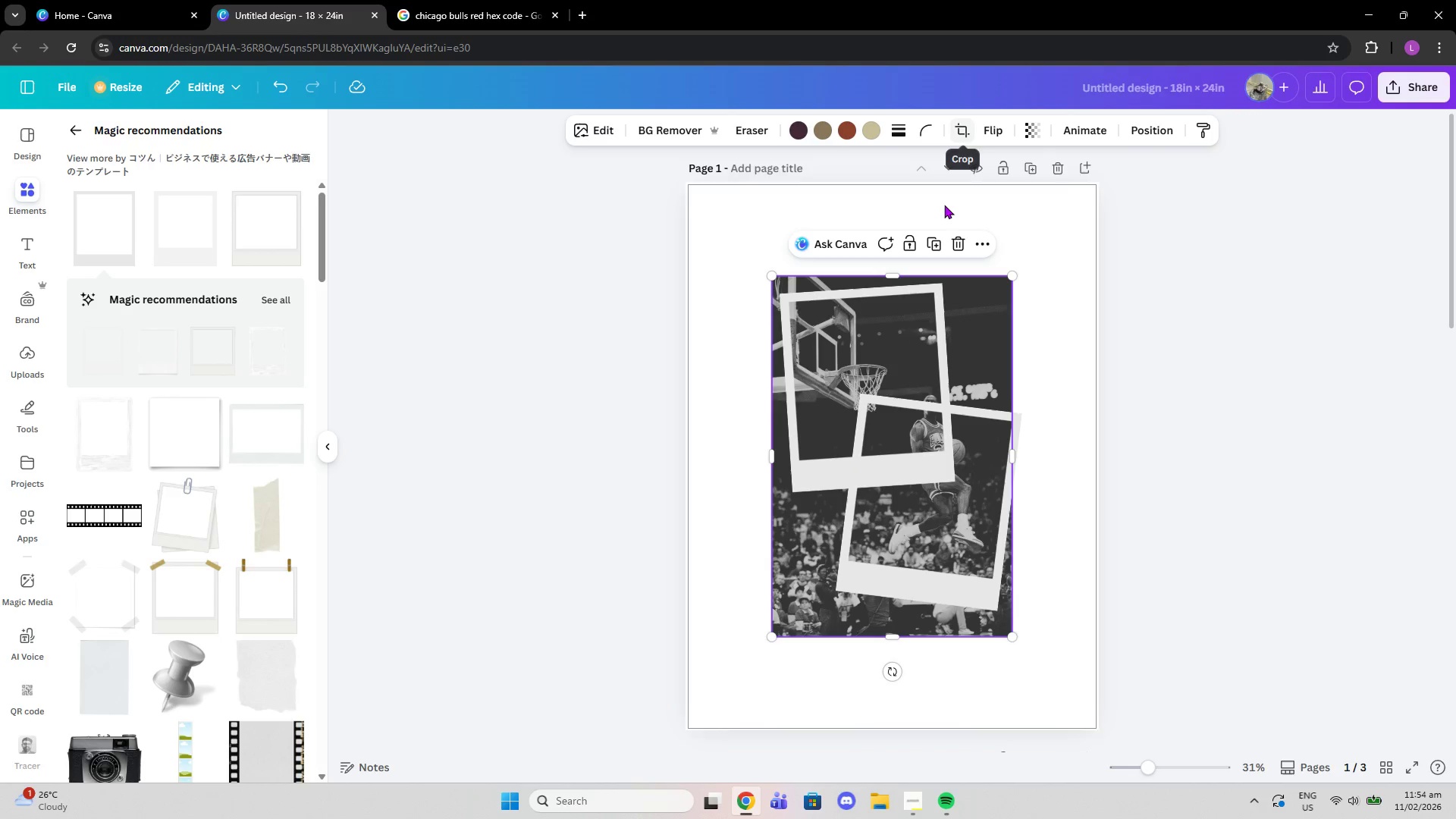 
left_click([932, 254])
 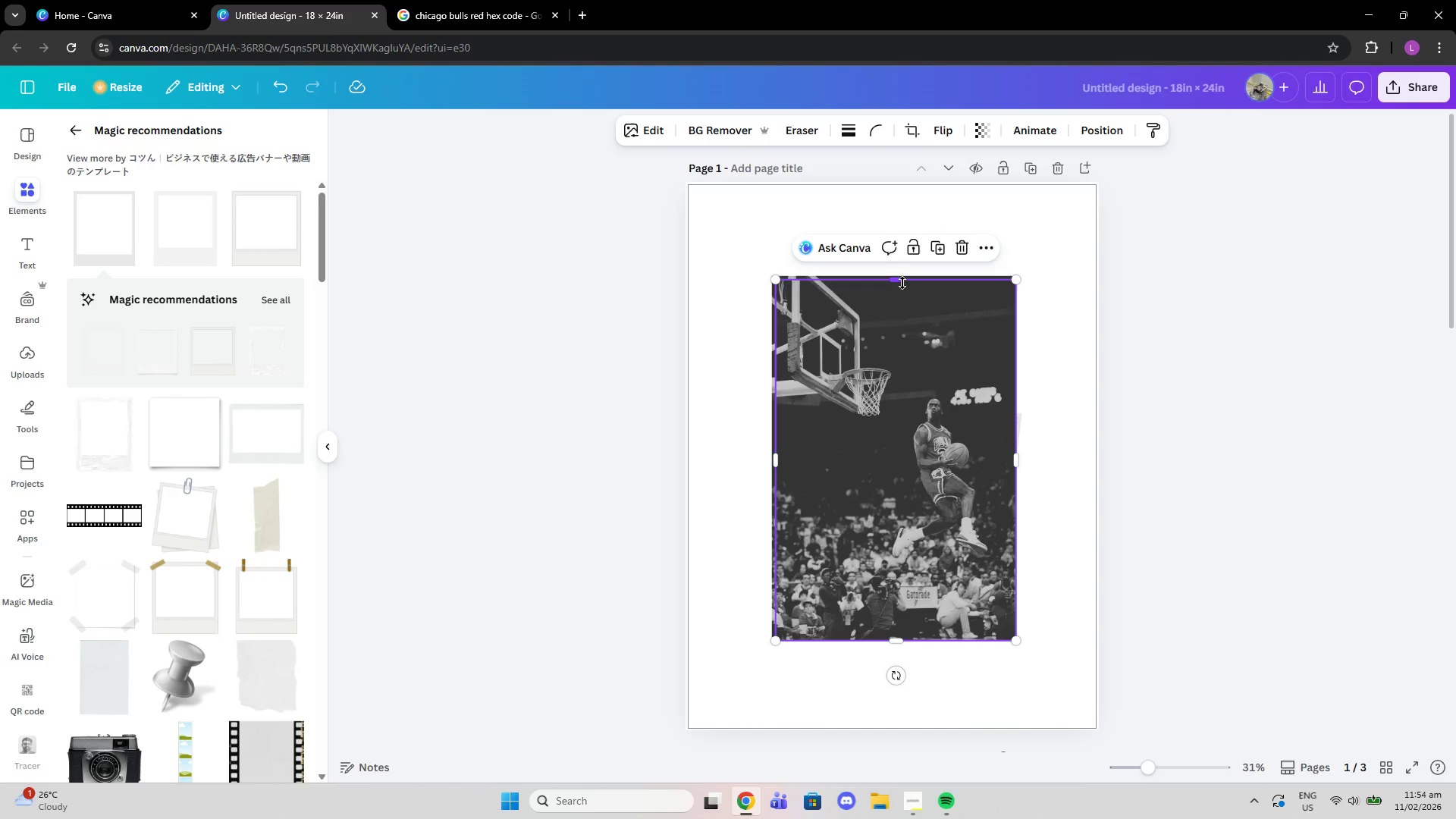 
left_click_drag(start_coordinate=[916, 356], to_coordinate=[915, 349])
 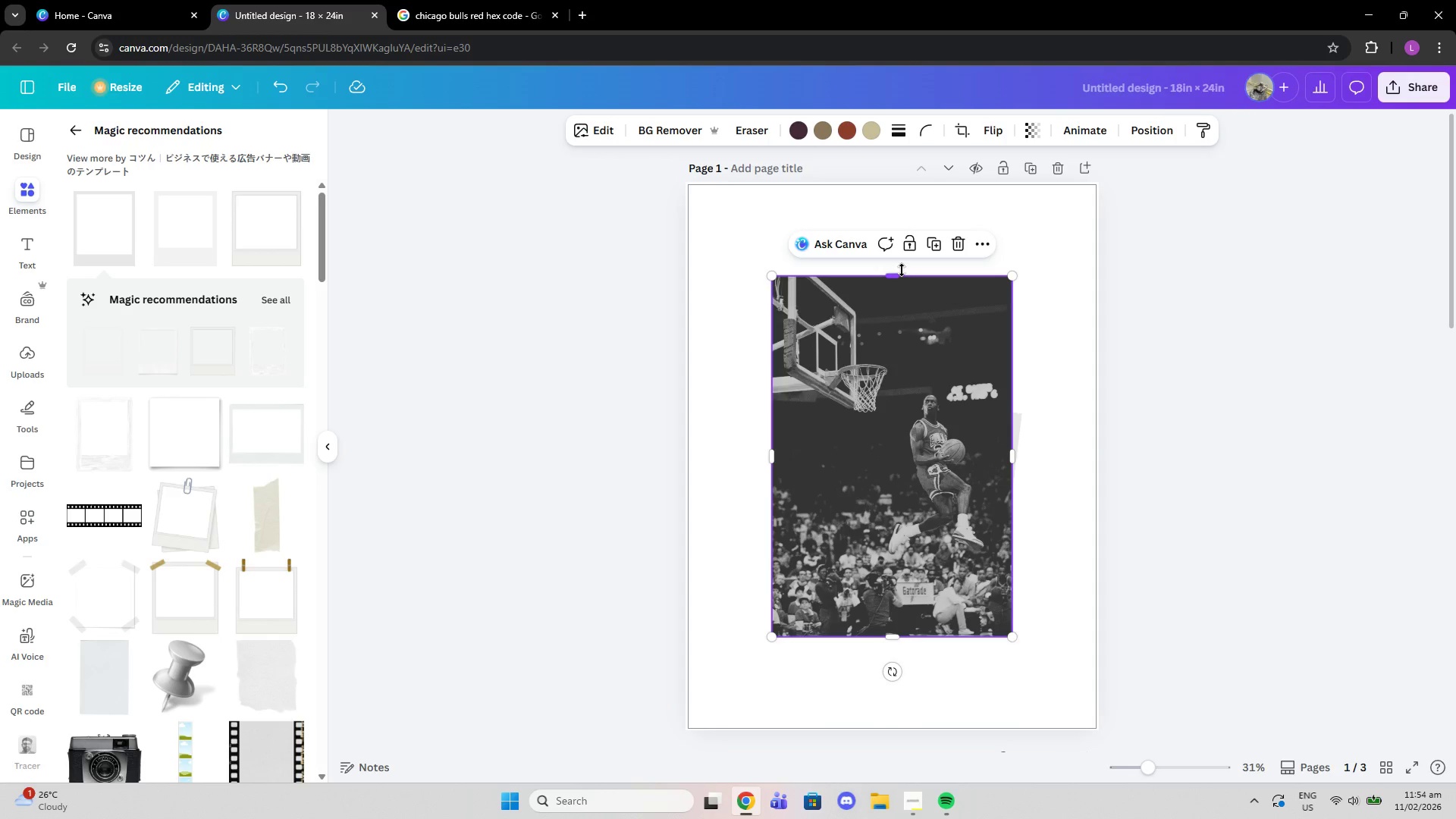 
left_click_drag(start_coordinate=[899, 277], to_coordinate=[896, 278])
 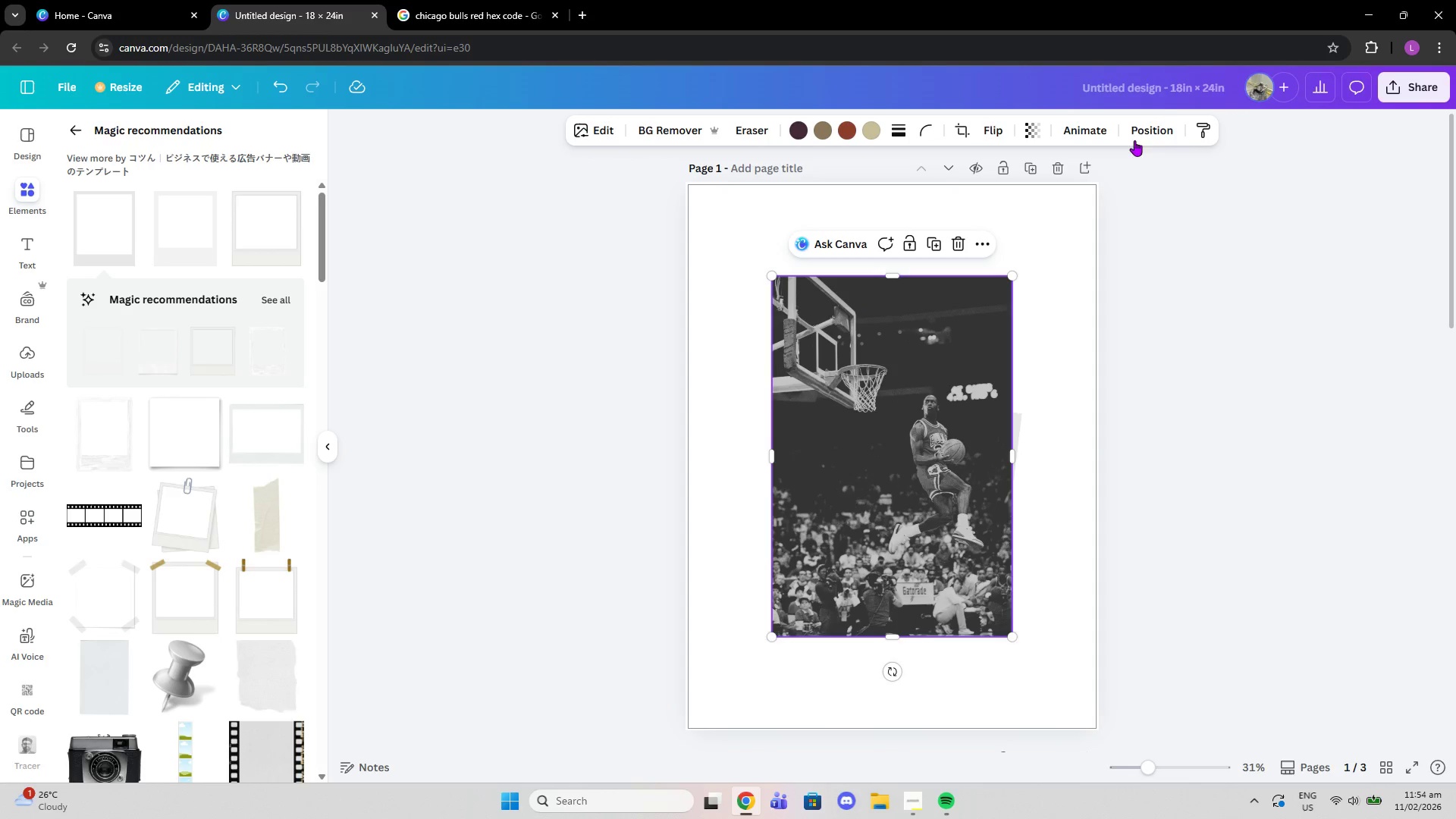 
left_click([1139, 126])
 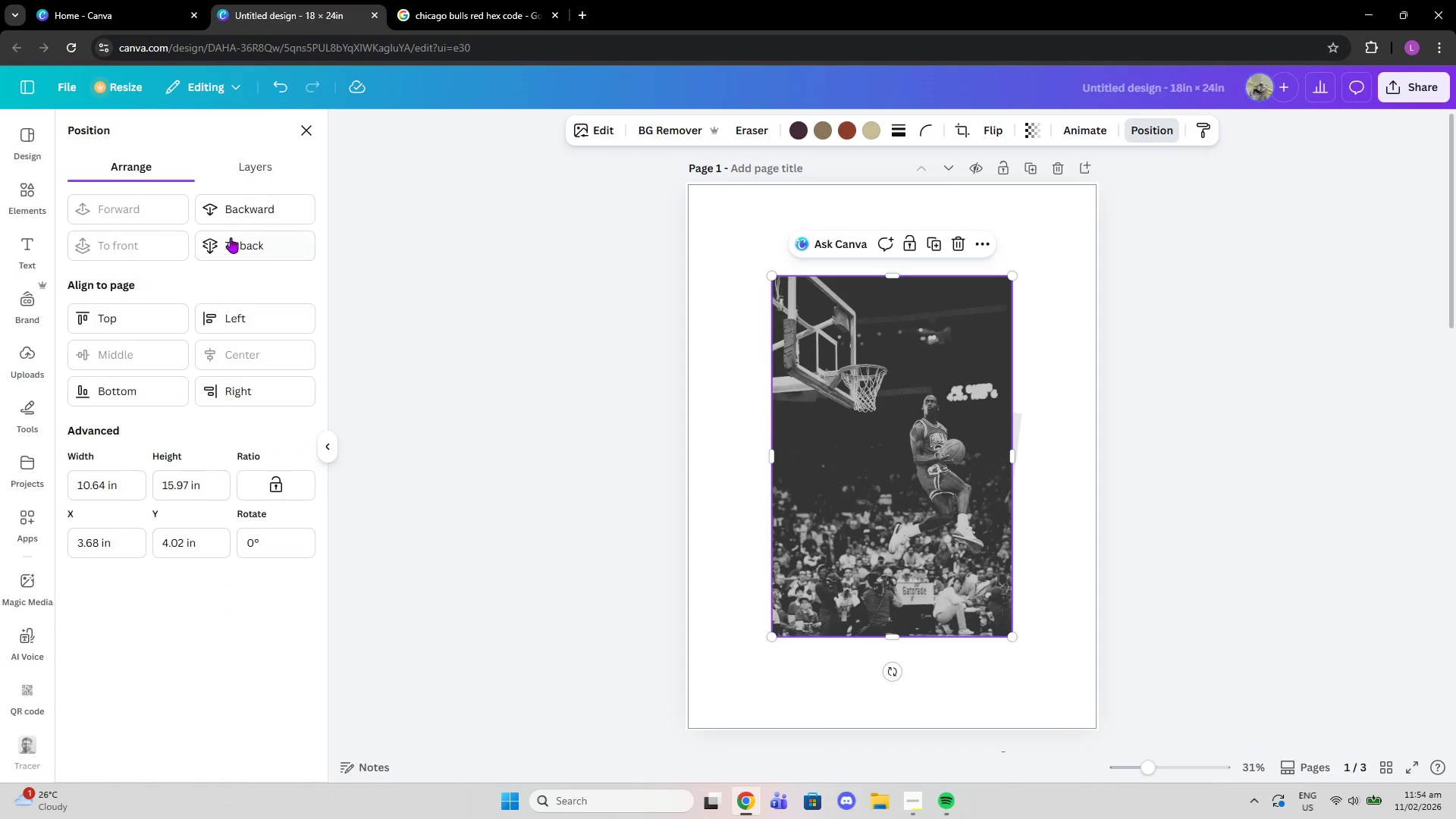 
left_click([249, 173])
 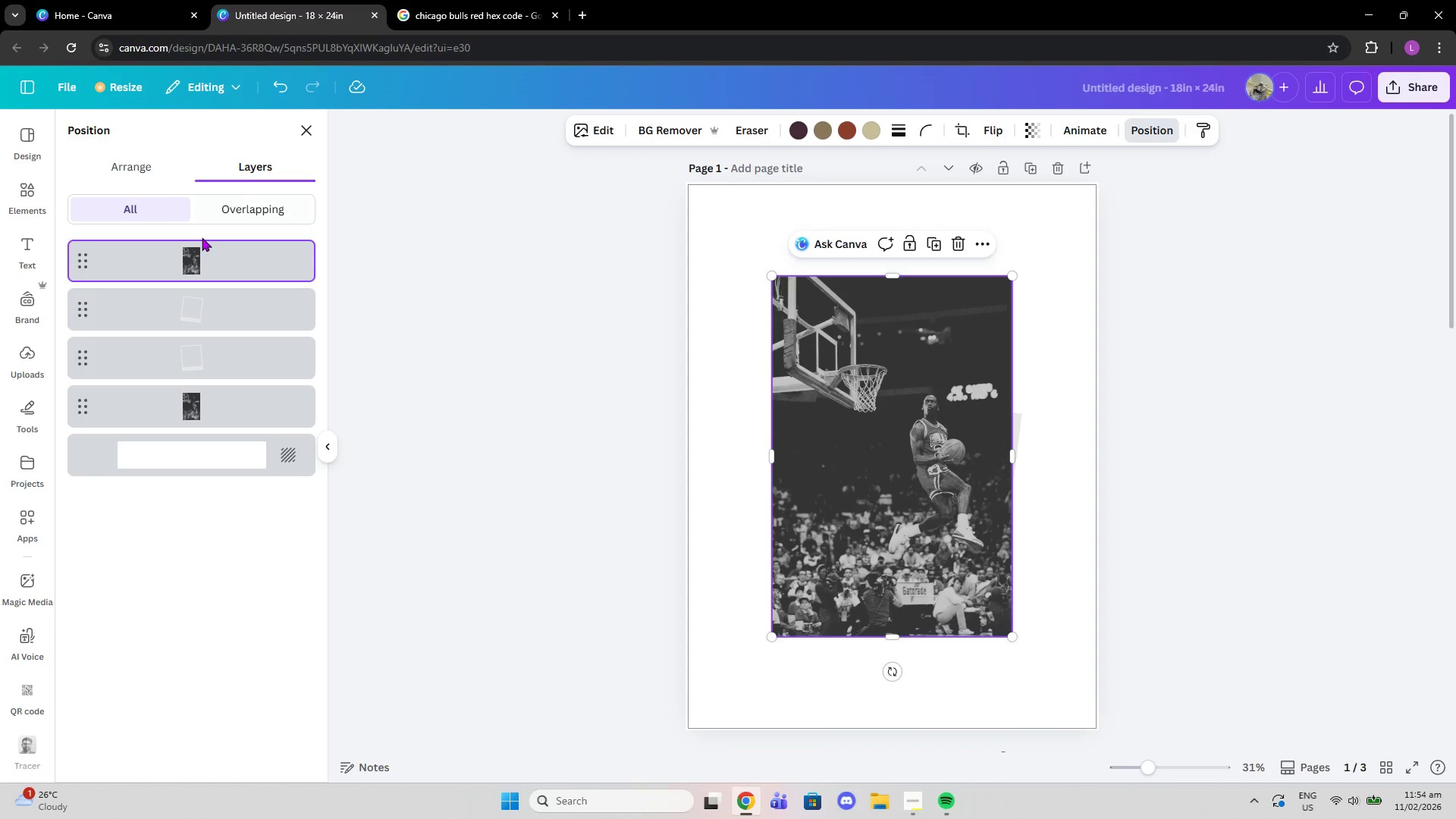 
left_click_drag(start_coordinate=[202, 237], to_coordinate=[206, 375])
 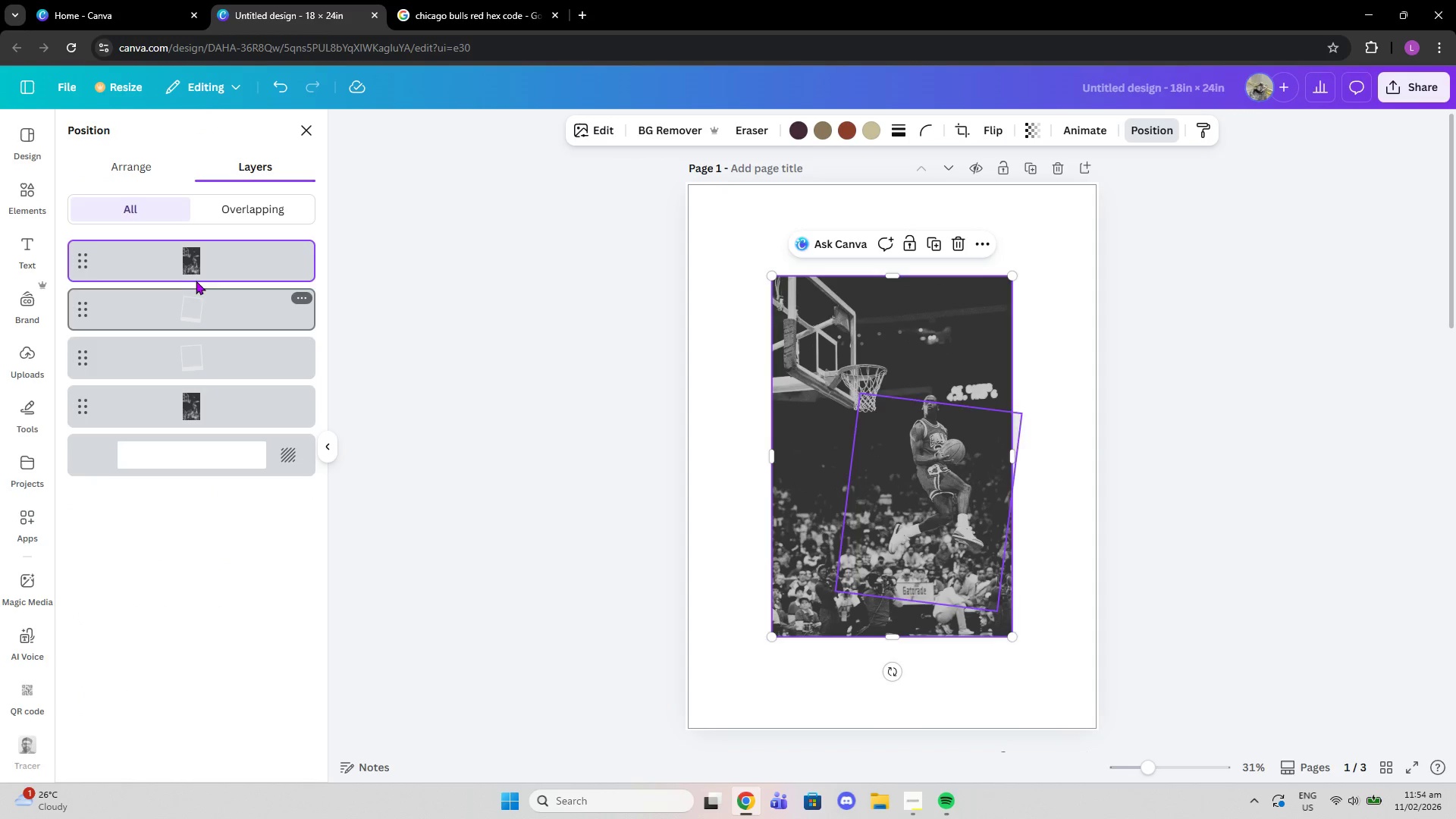 
left_click_drag(start_coordinate=[194, 277], to_coordinate=[224, 392])
 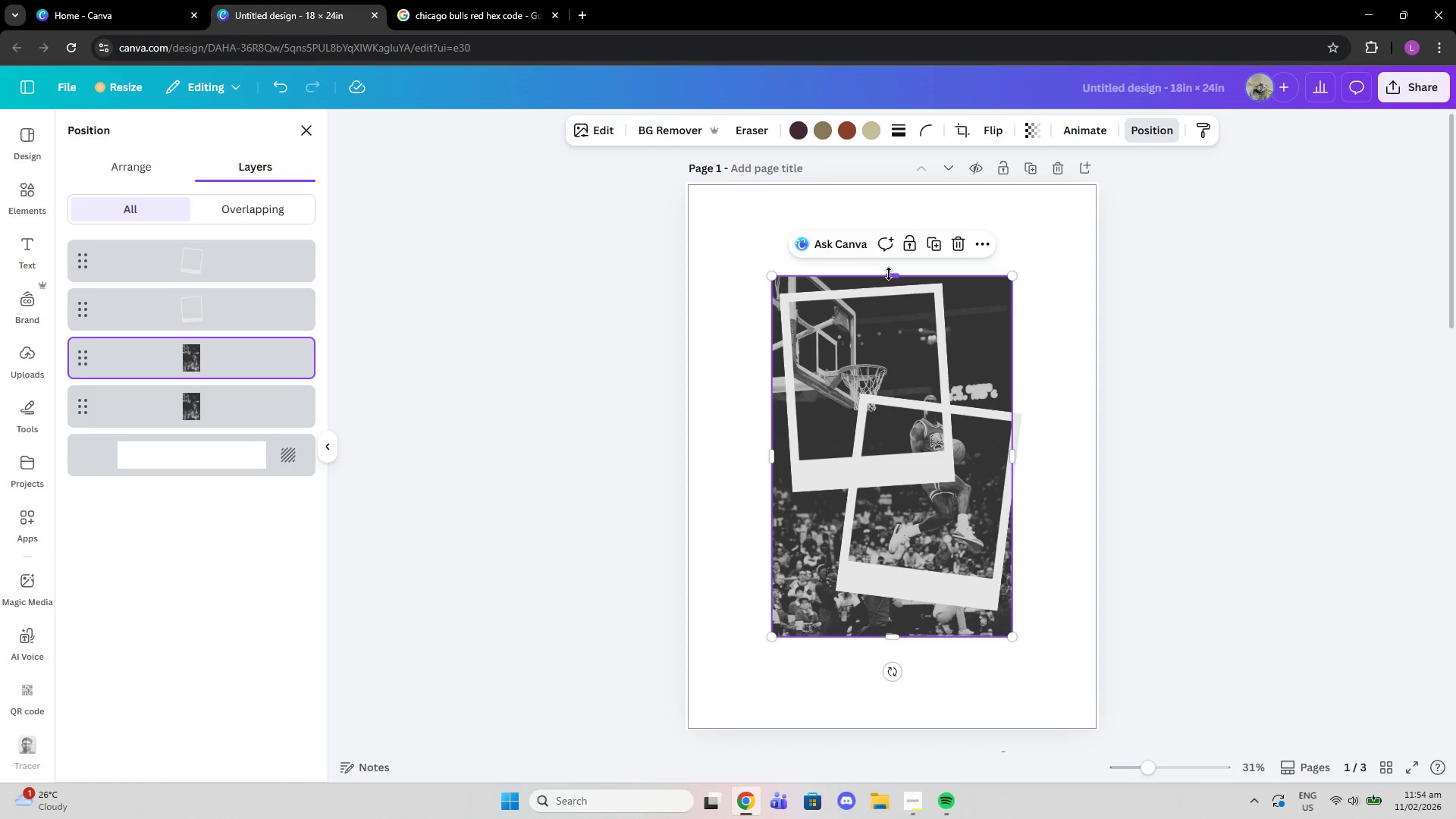 
left_click_drag(start_coordinate=[889, 274], to_coordinate=[886, 290])
 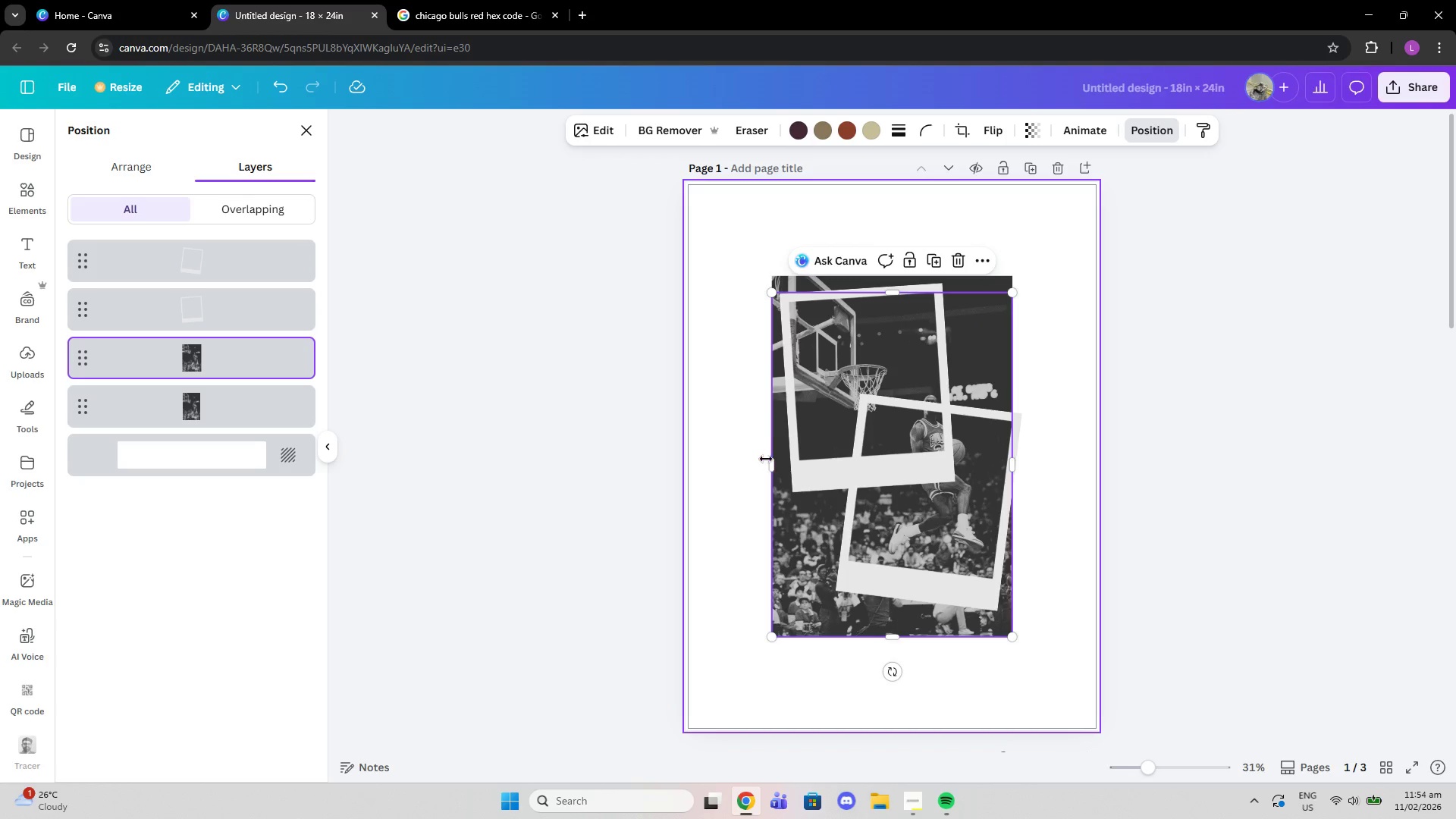 
left_click_drag(start_coordinate=[770, 462], to_coordinate=[784, 465])
 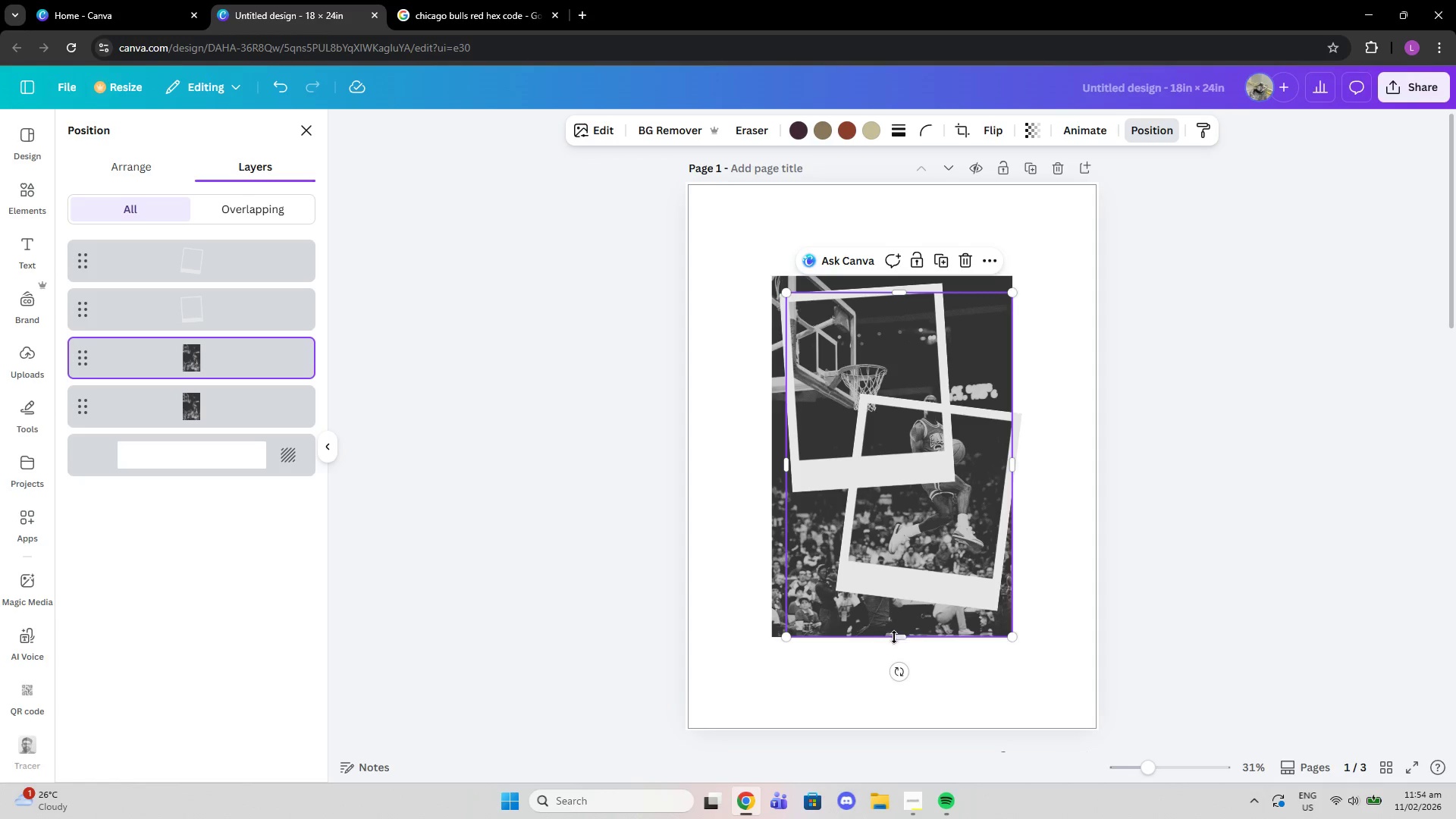 
left_click_drag(start_coordinate=[894, 637], to_coordinate=[928, 462])
 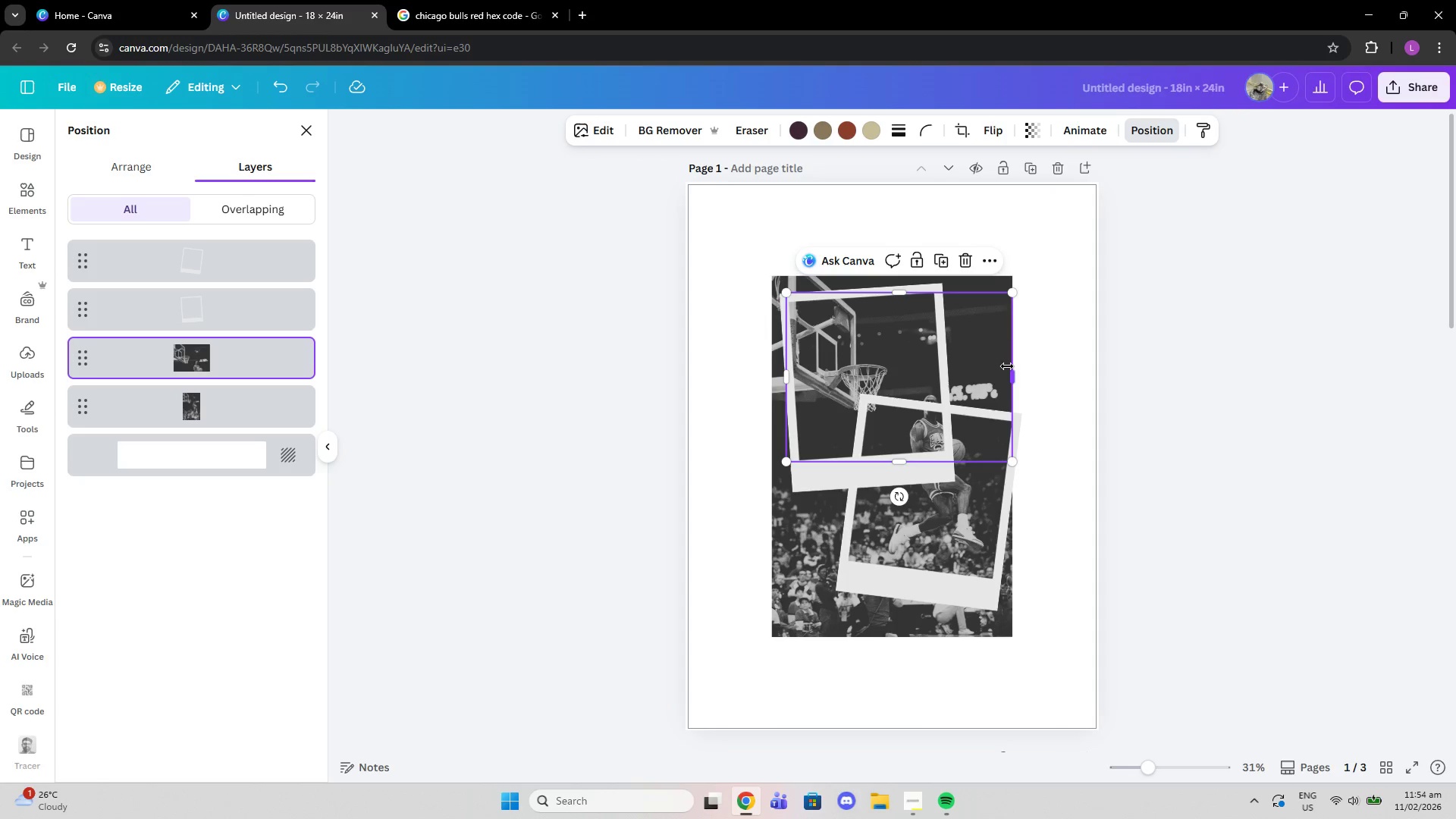 
left_click_drag(start_coordinate=[1007, 368], to_coordinate=[934, 354])
 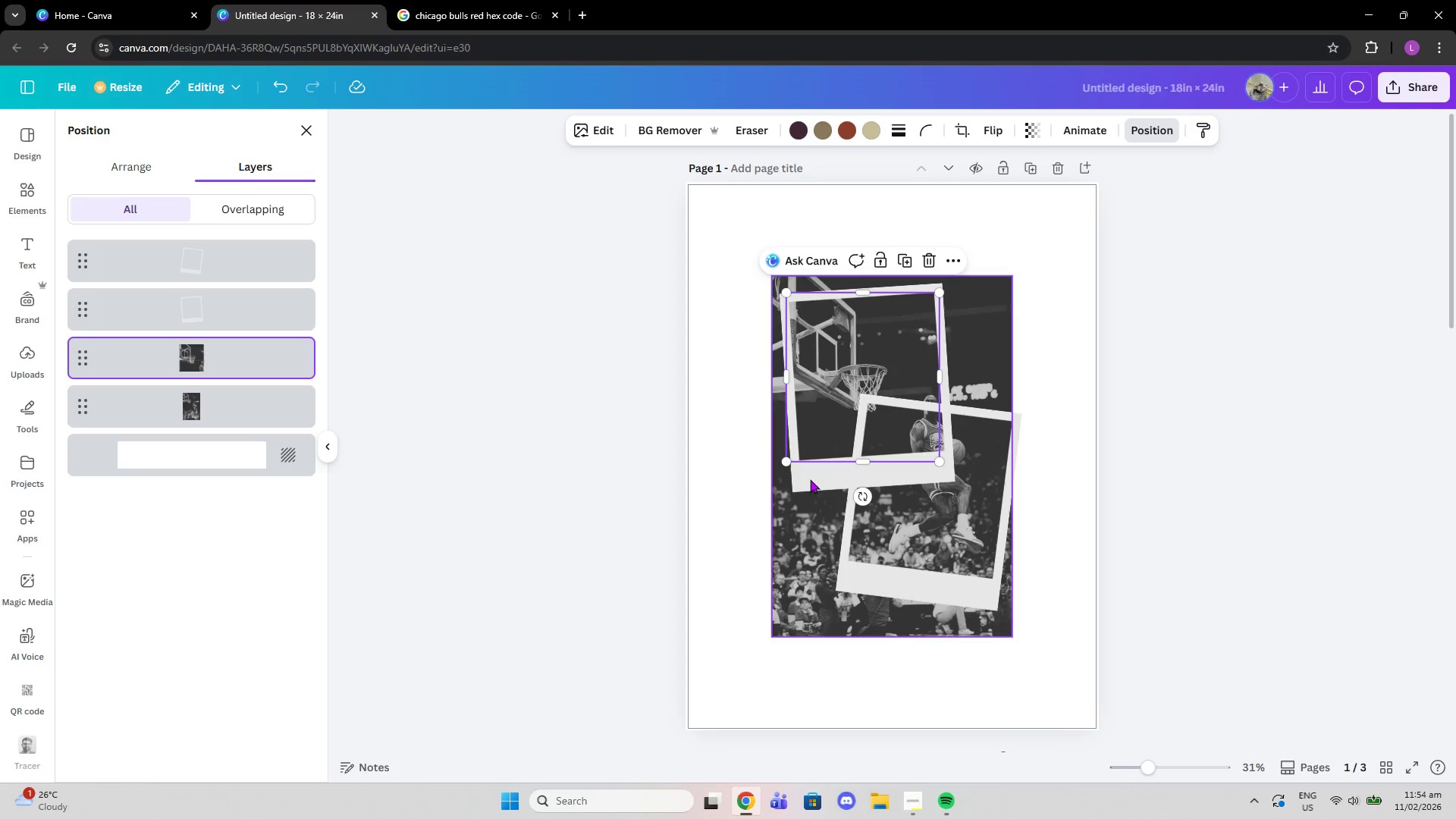 
left_click([844, 479])
 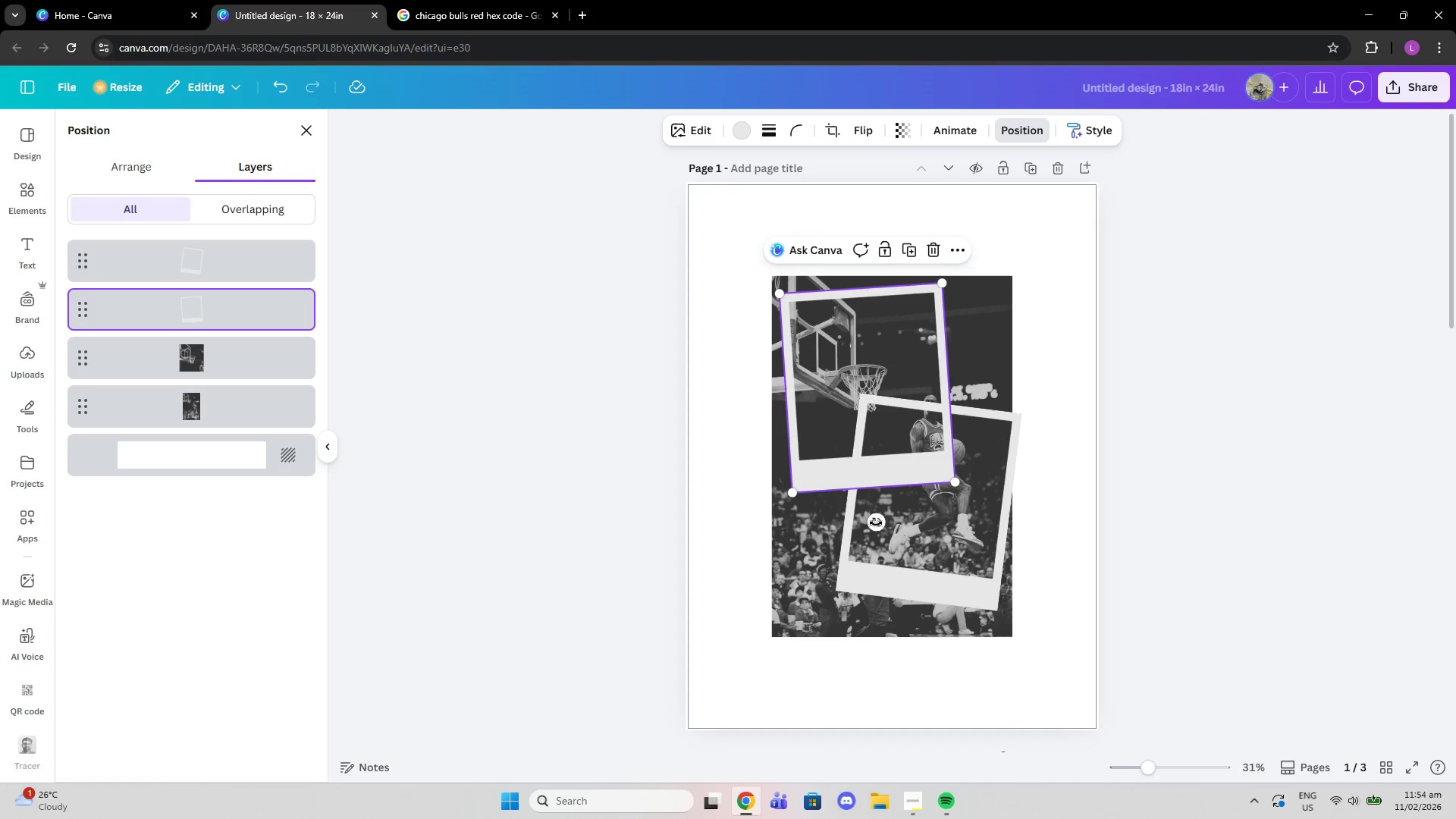 
left_click_drag(start_coordinate=[875, 522], to_coordinate=[870, 519])
 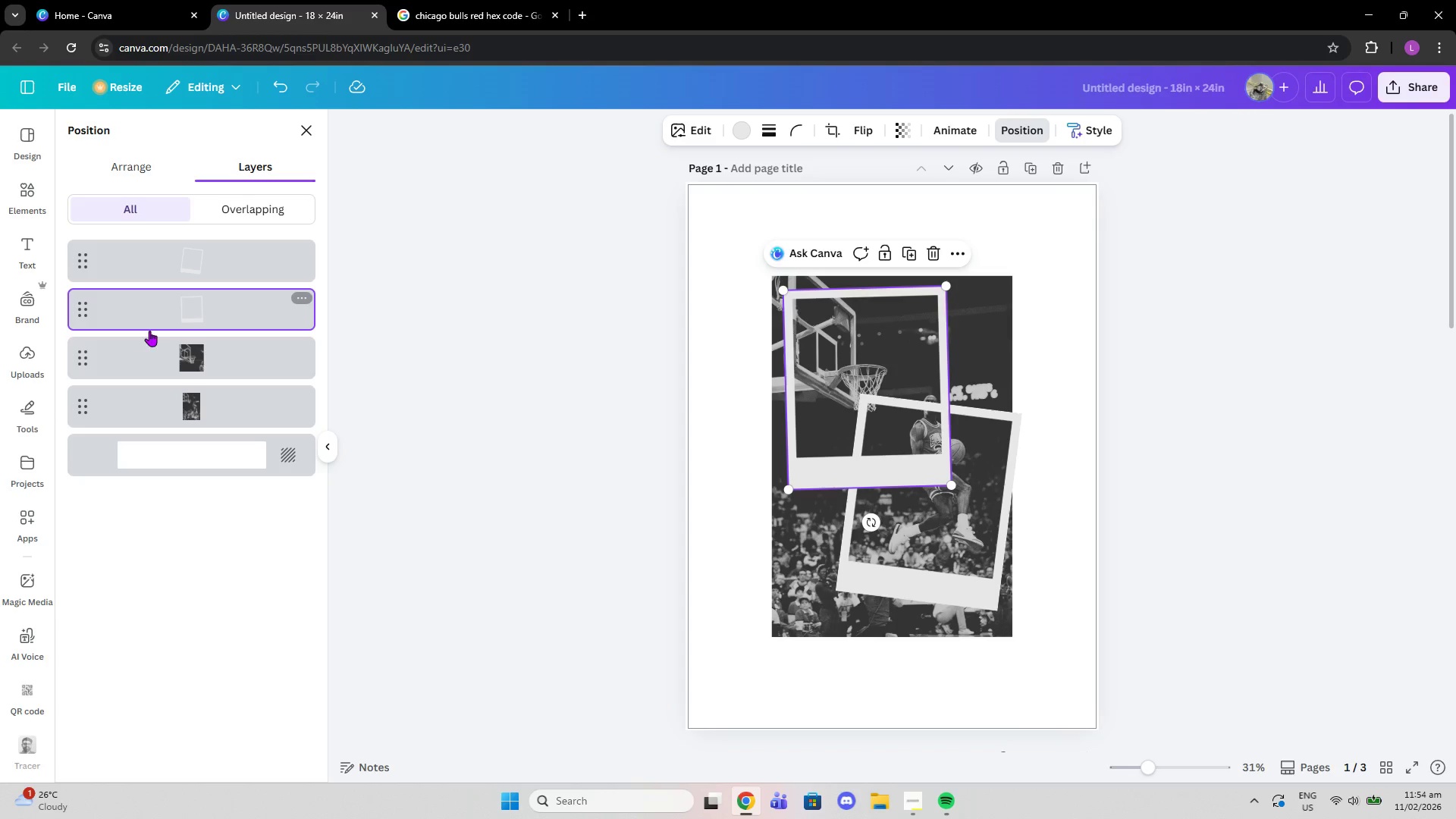 
left_click([174, 359])
 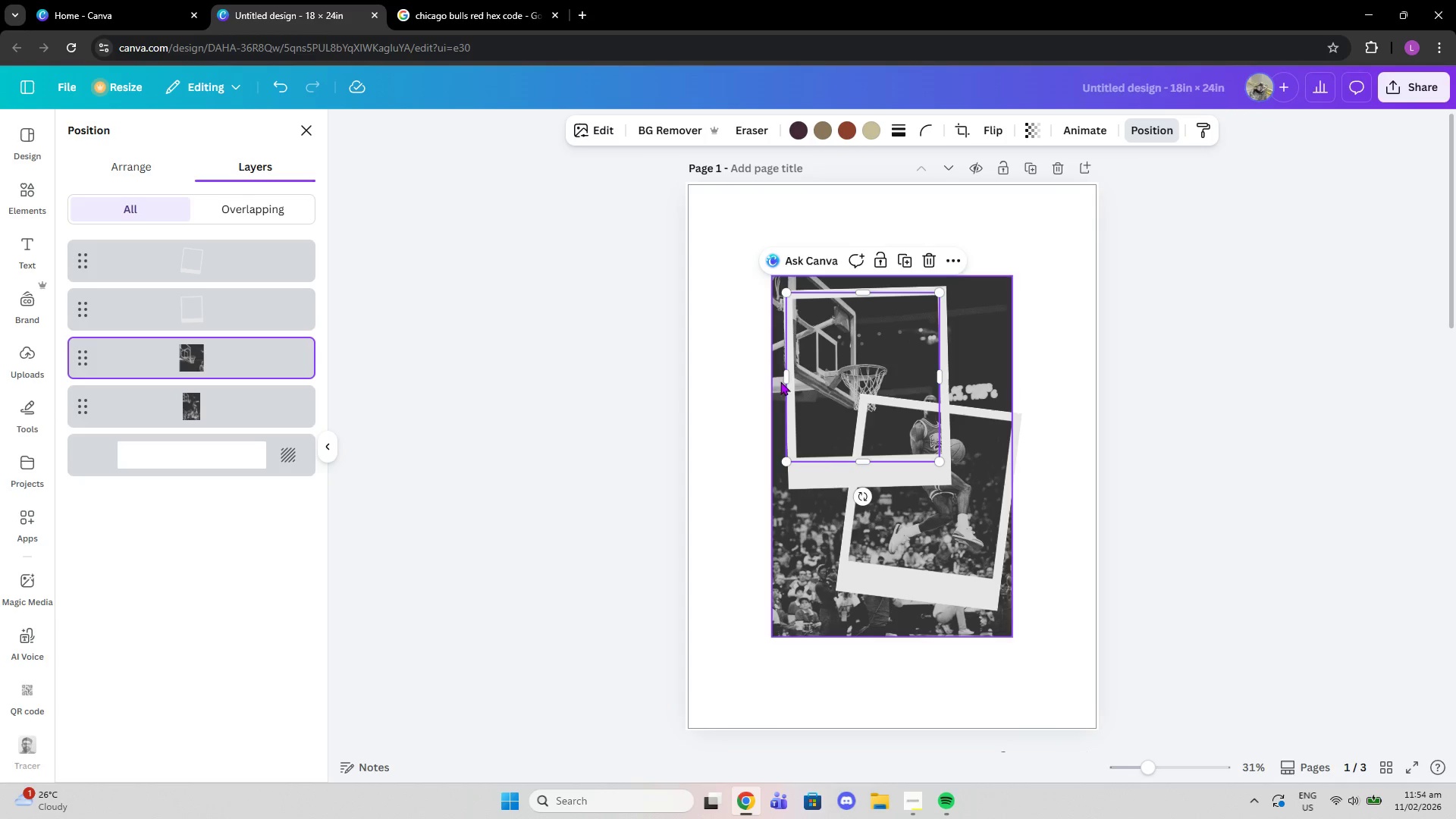 
left_click_drag(start_coordinate=[782, 381], to_coordinate=[786, 381])
 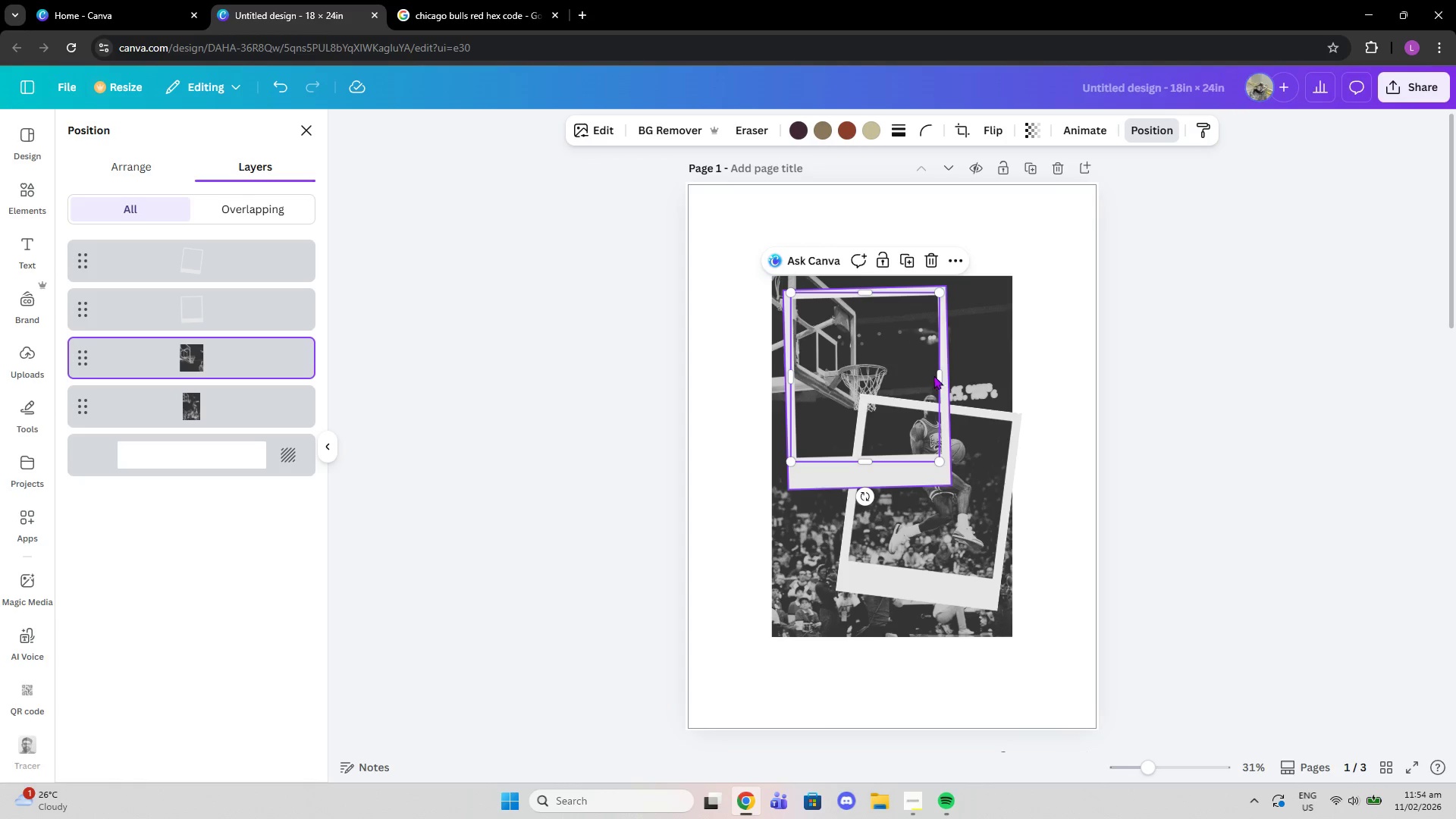 
left_click_drag(start_coordinate=[936, 375], to_coordinate=[940, 374])
 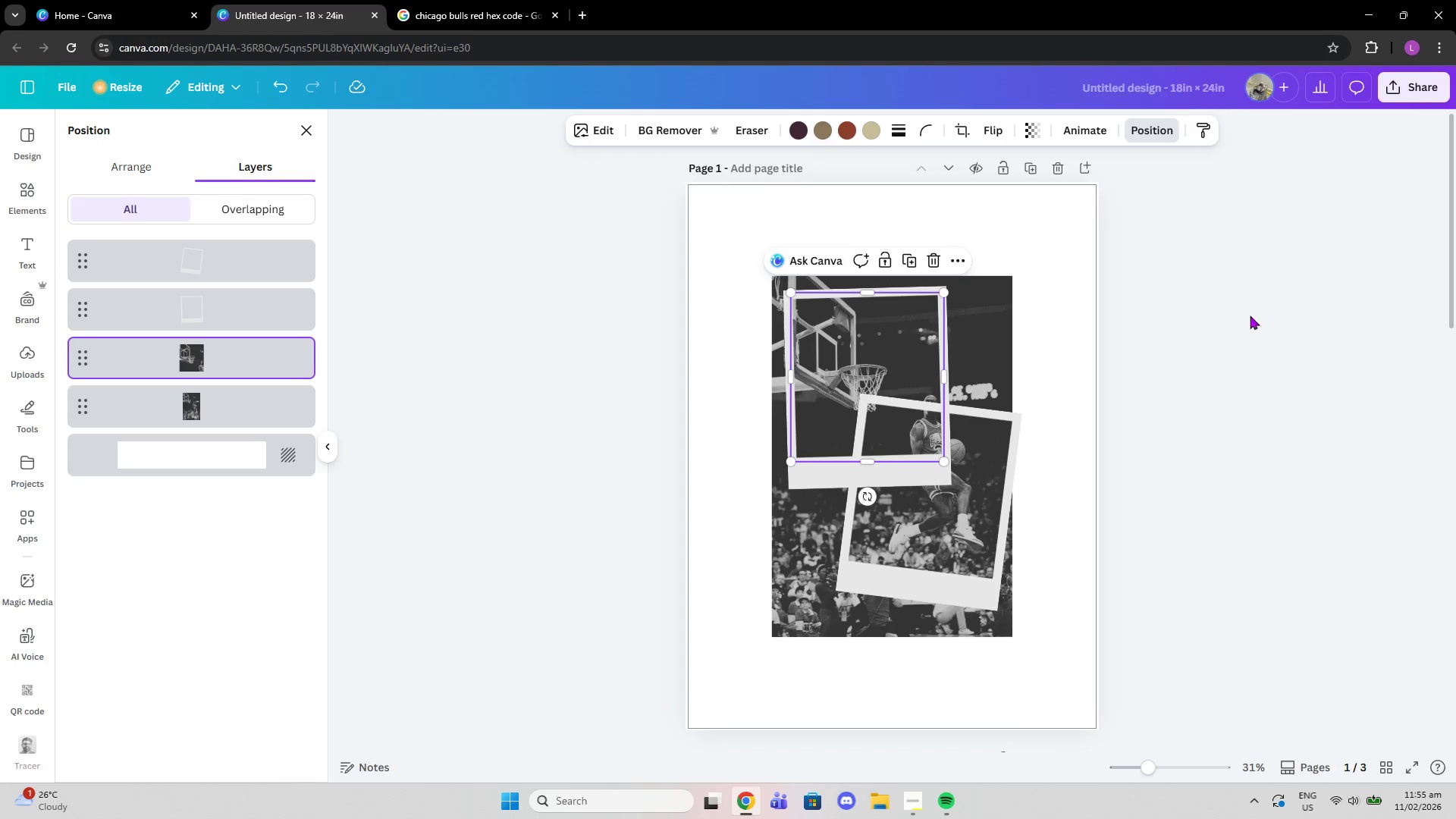 
left_click([1189, 318])
 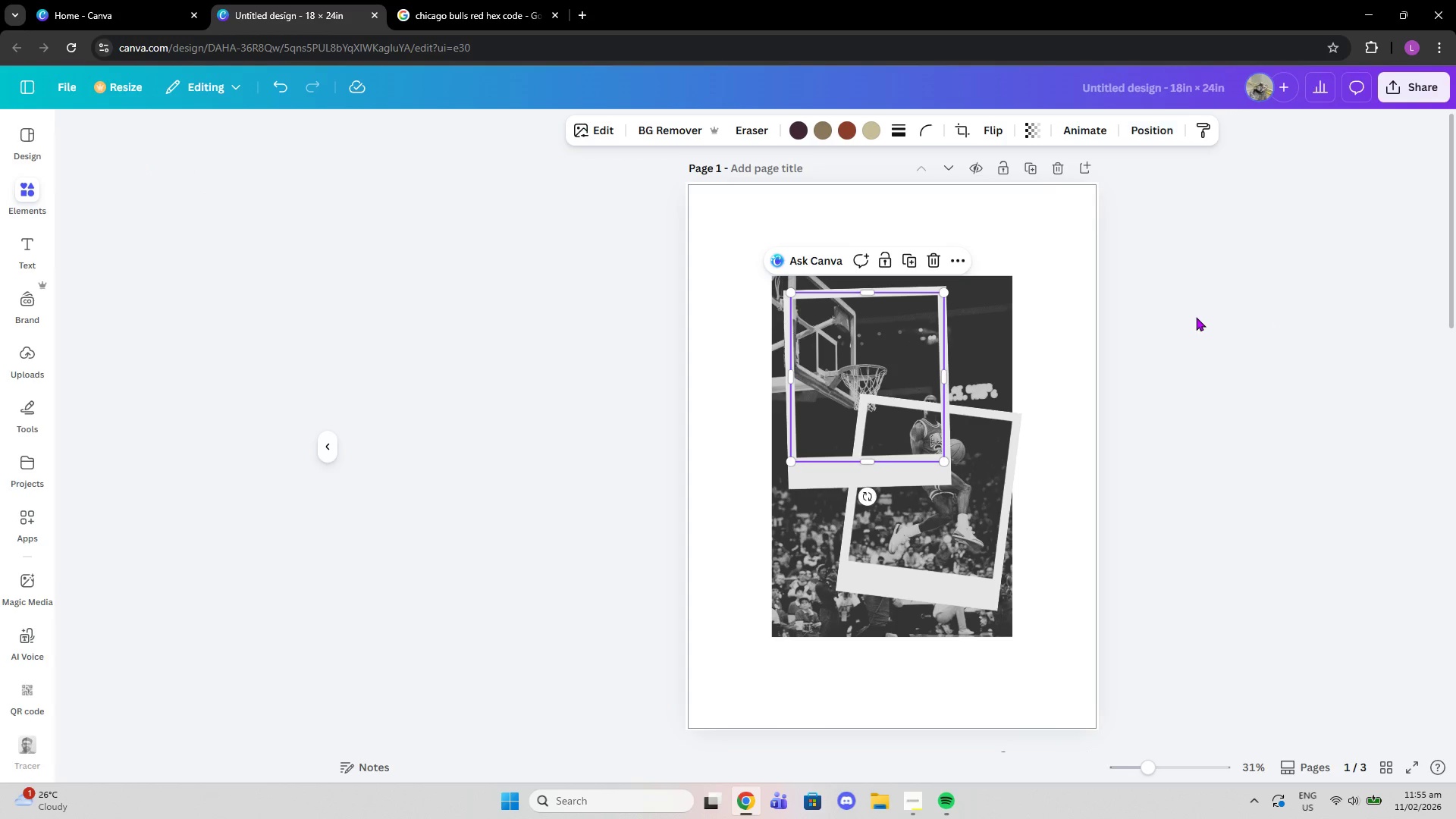 
left_click([1191, 316])
 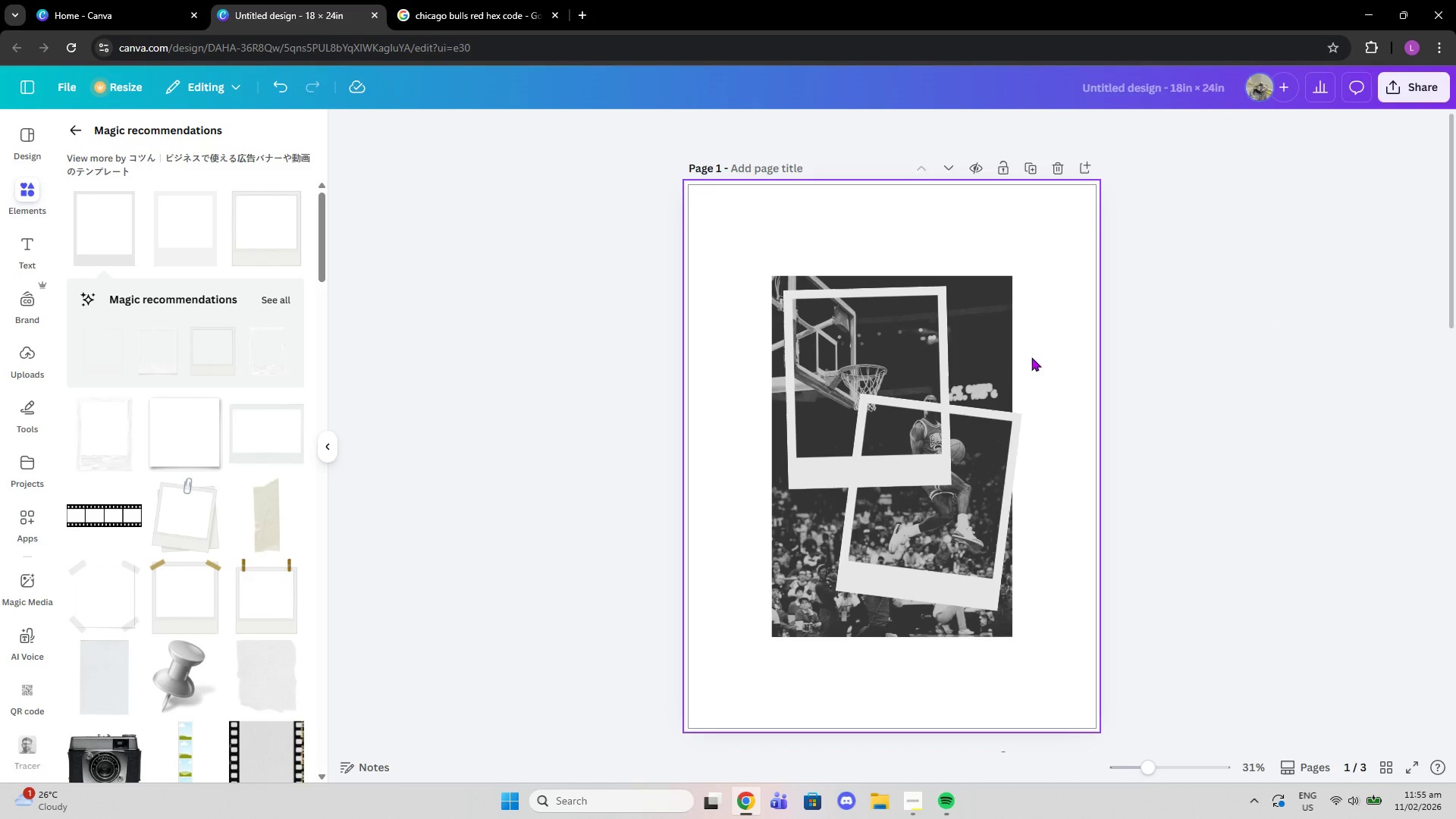 
left_click([993, 353])
 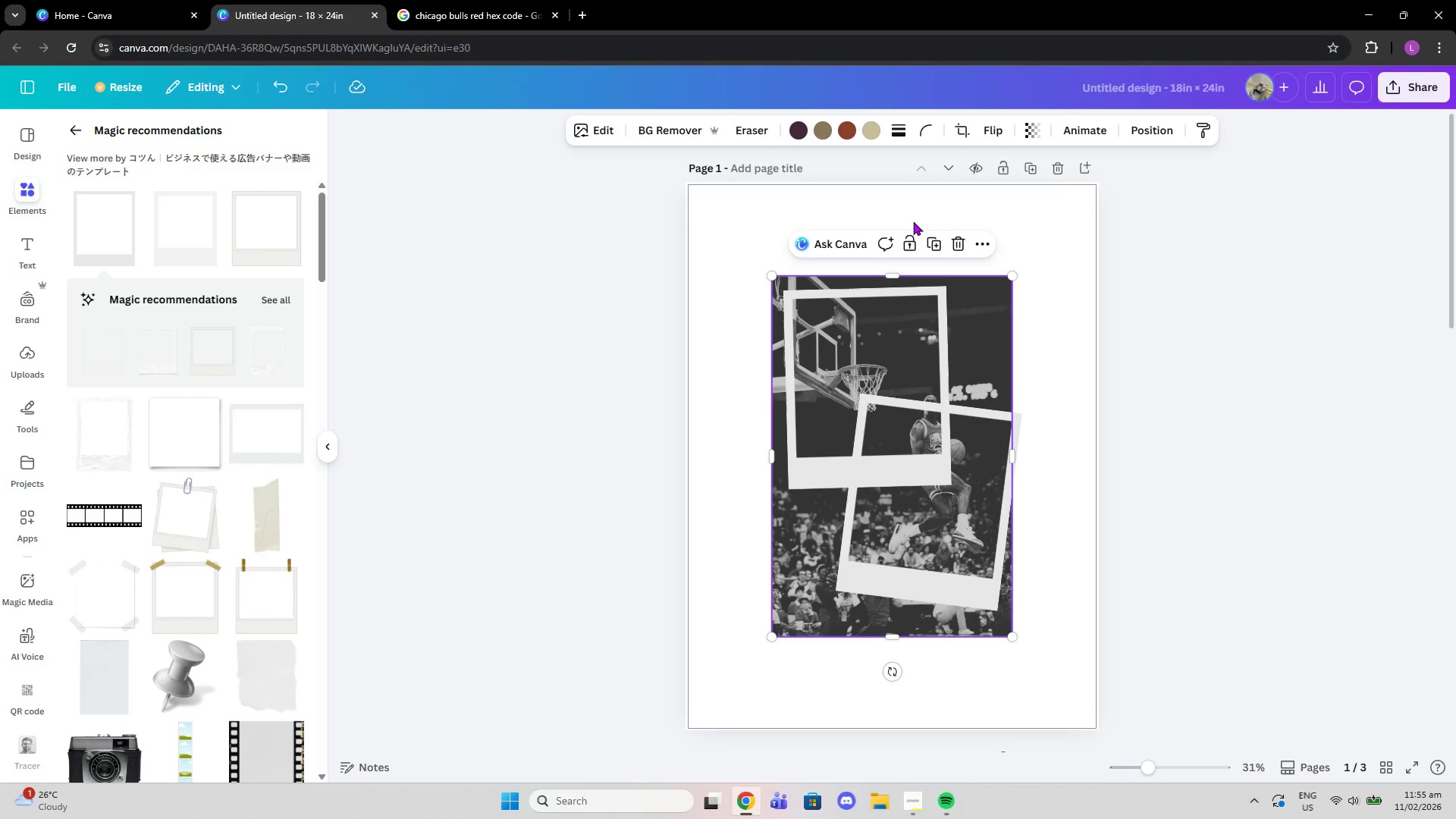 
left_click([939, 244])
 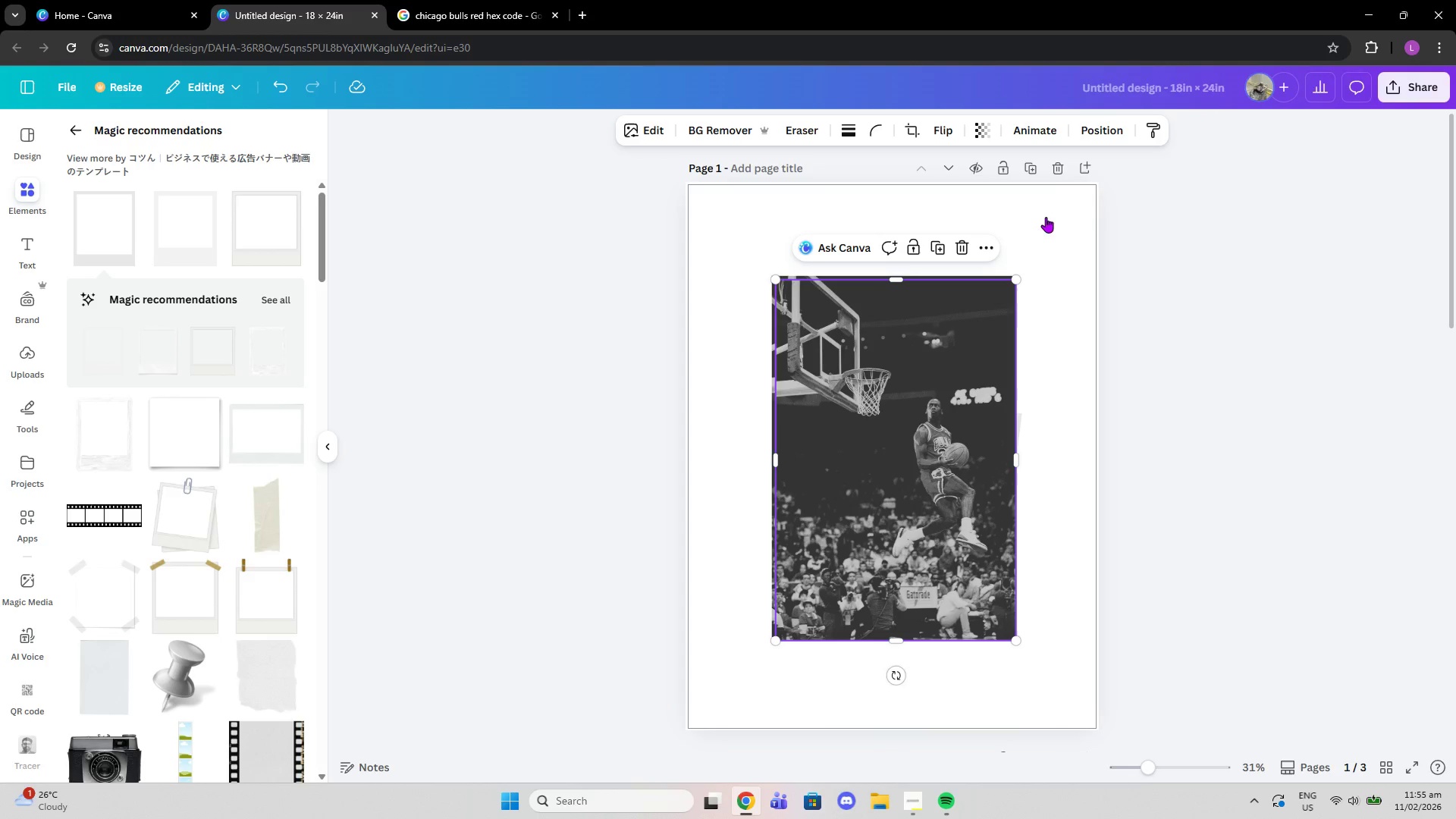 
left_click([1090, 121])
 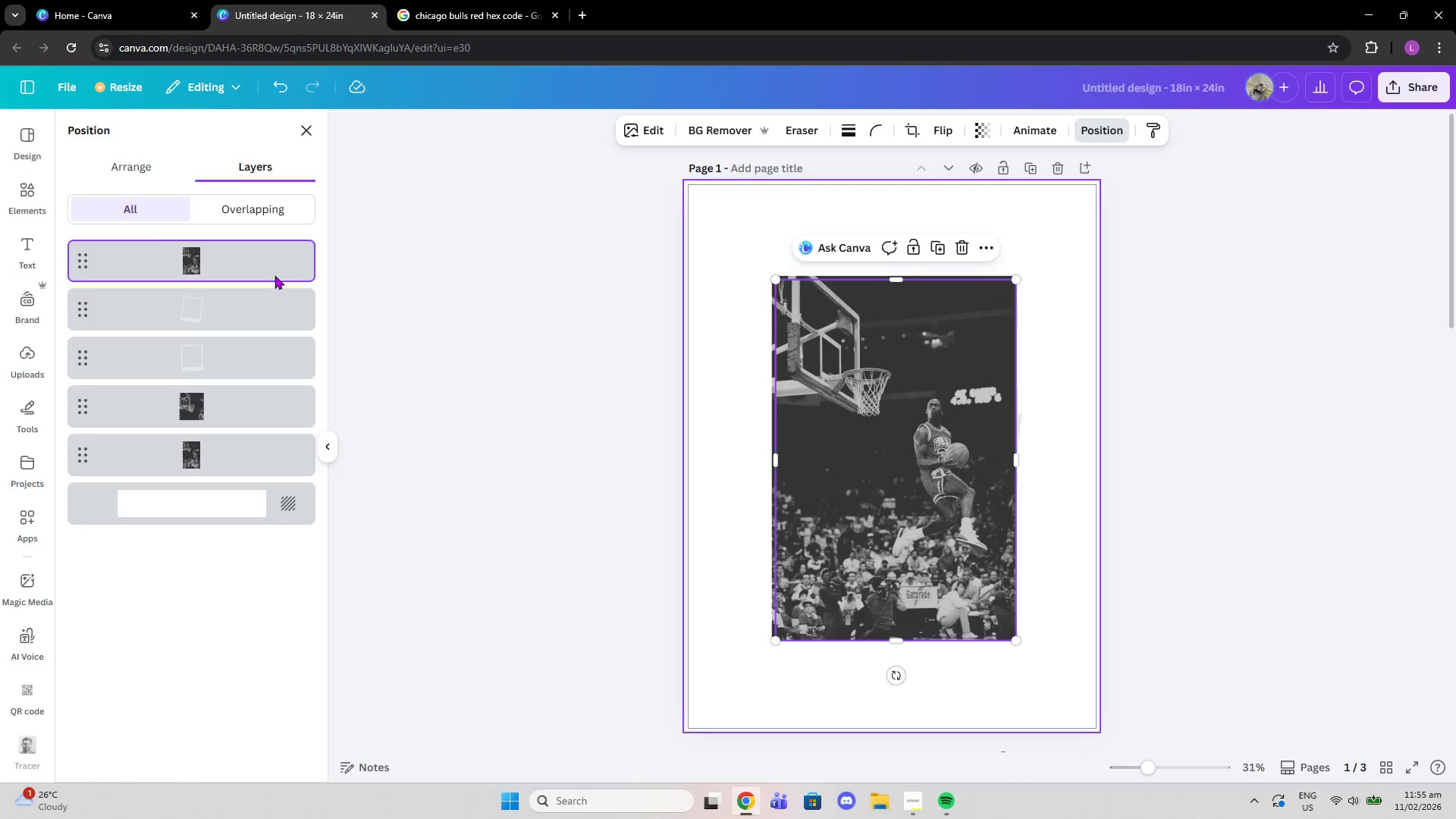 
left_click([117, 172])
 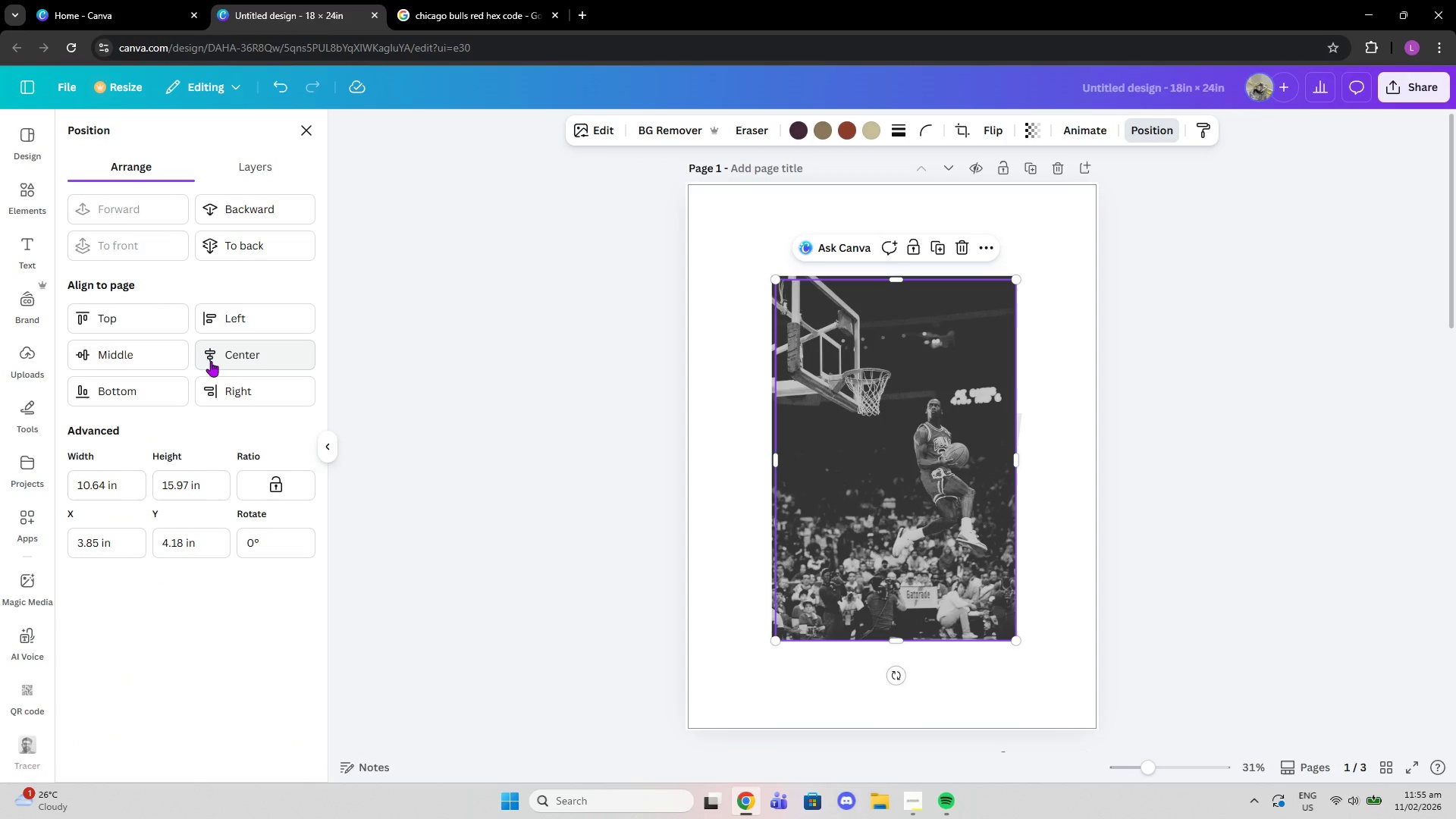 
double_click([171, 347])
 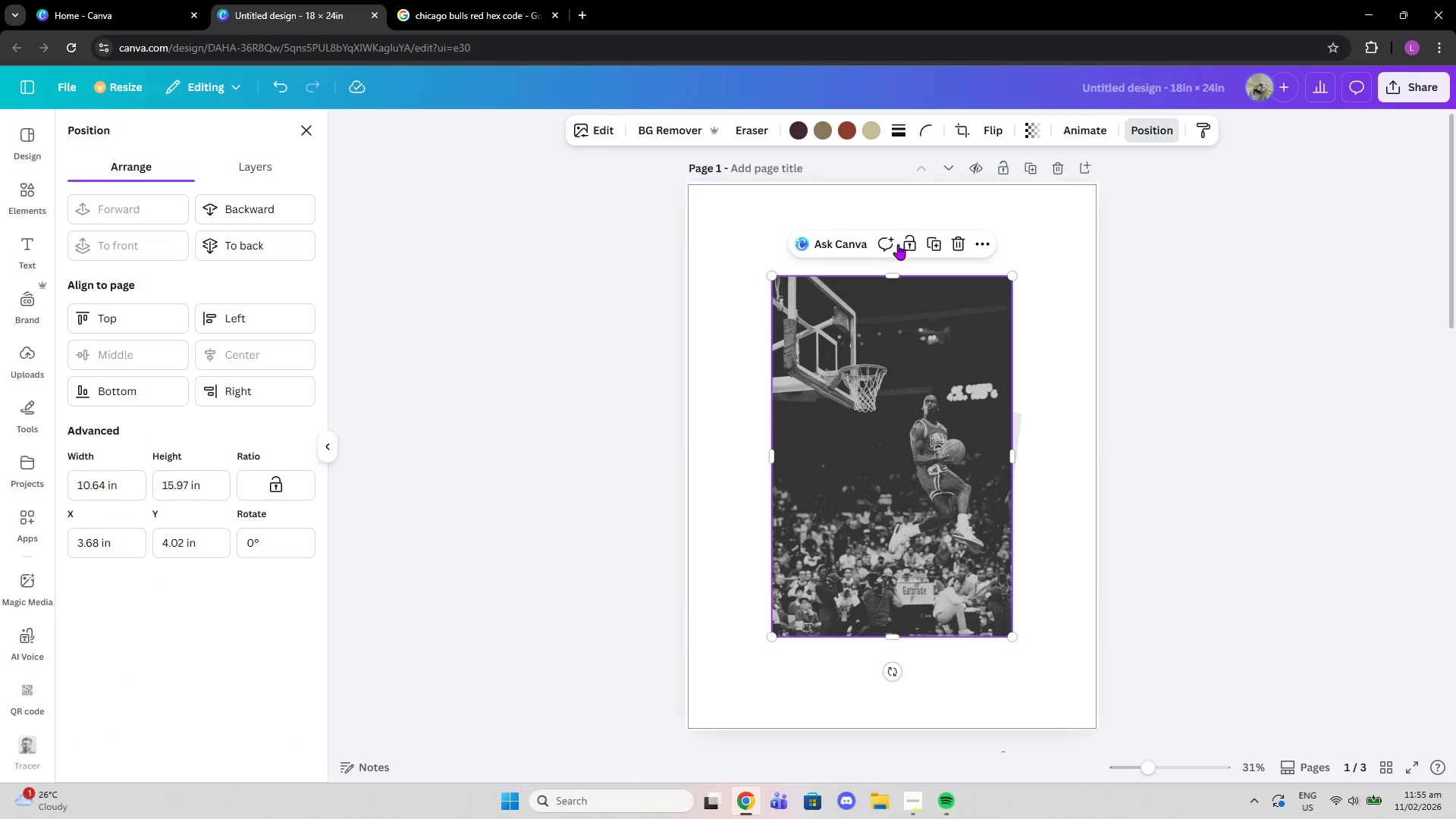 
left_click_drag(start_coordinate=[889, 276], to_coordinate=[914, 433])
 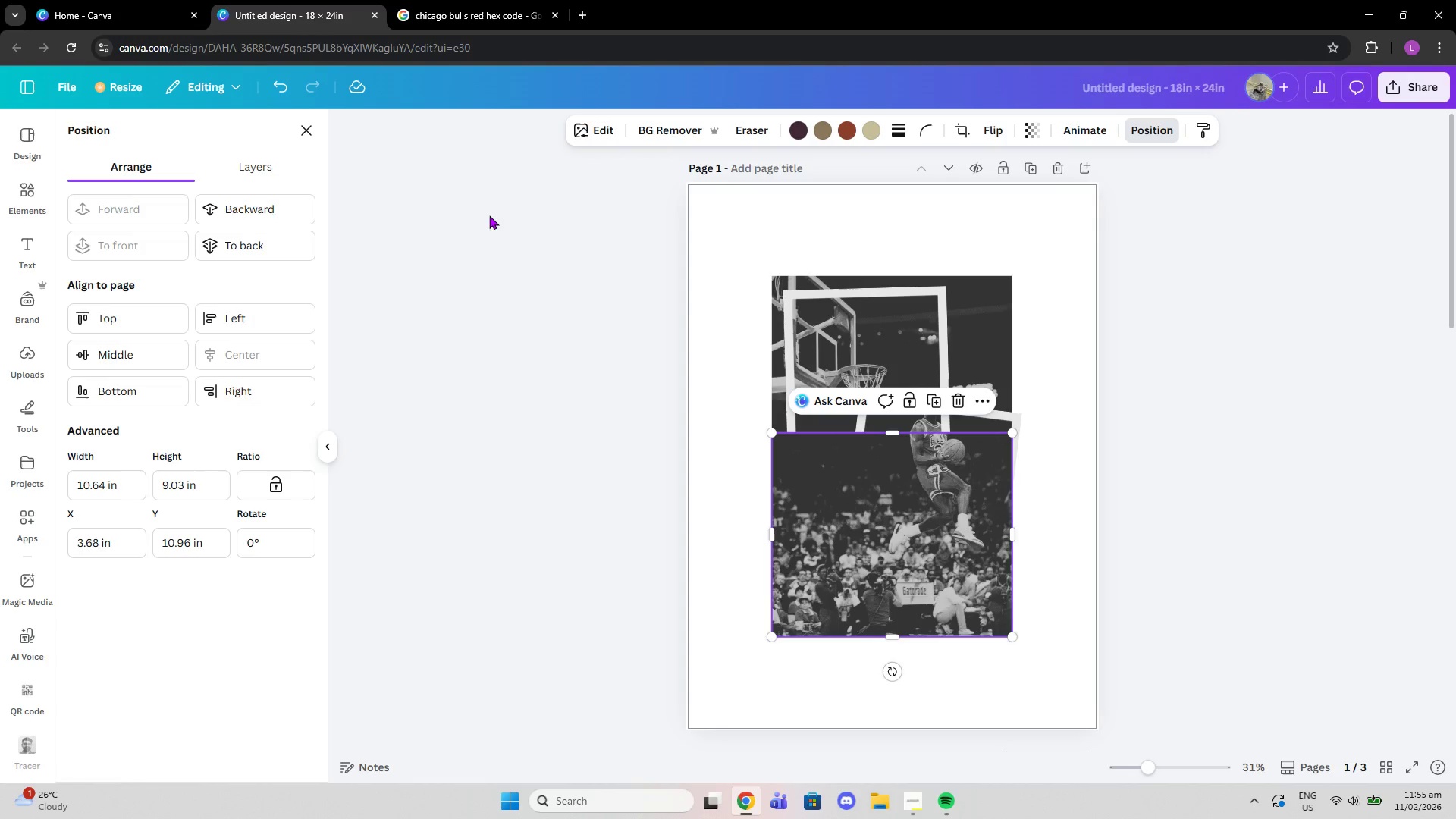 
left_click([244, 165])
 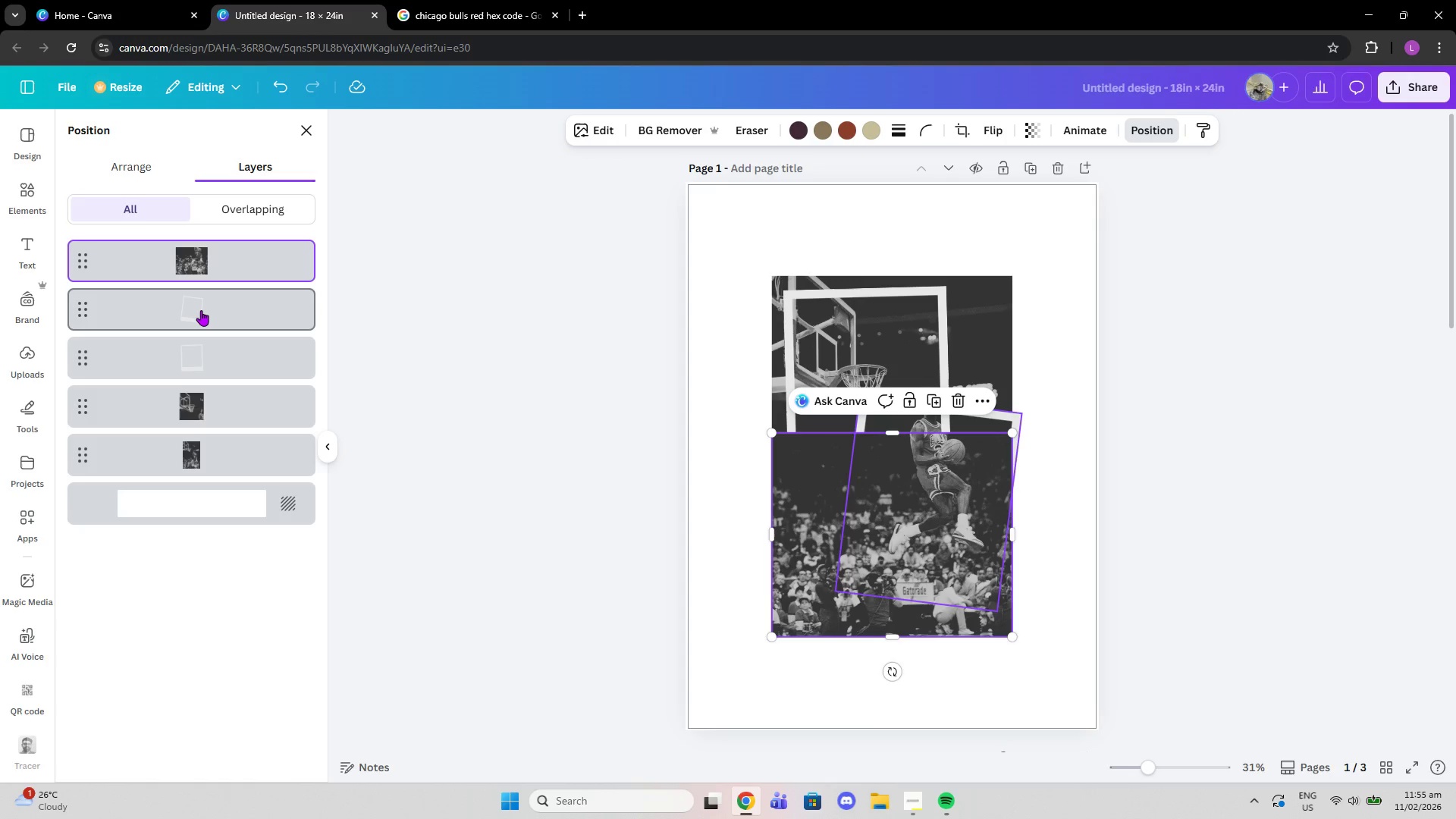 
left_click([201, 310])
 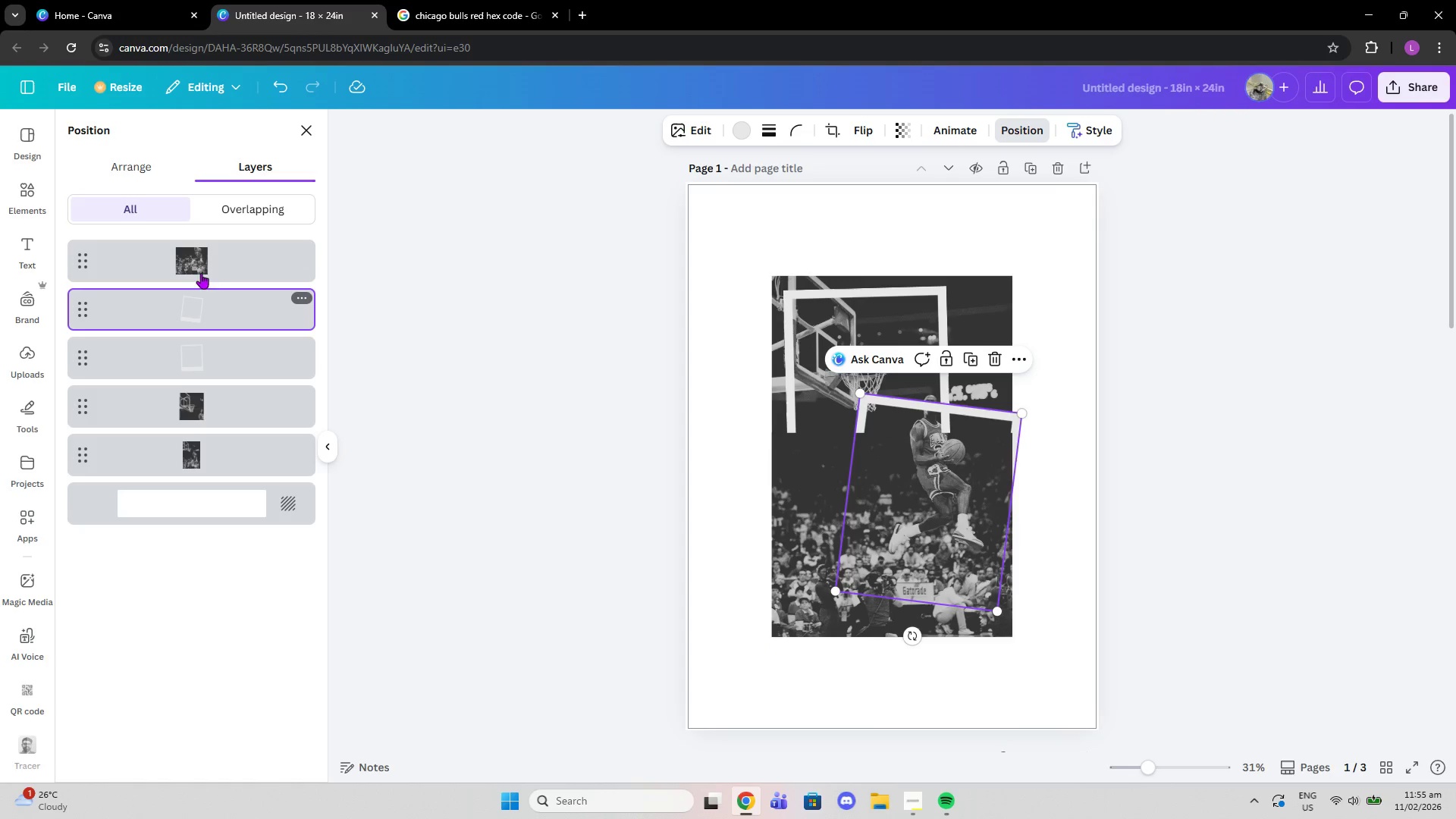 
left_click_drag(start_coordinate=[199, 252], to_coordinate=[230, 385])
 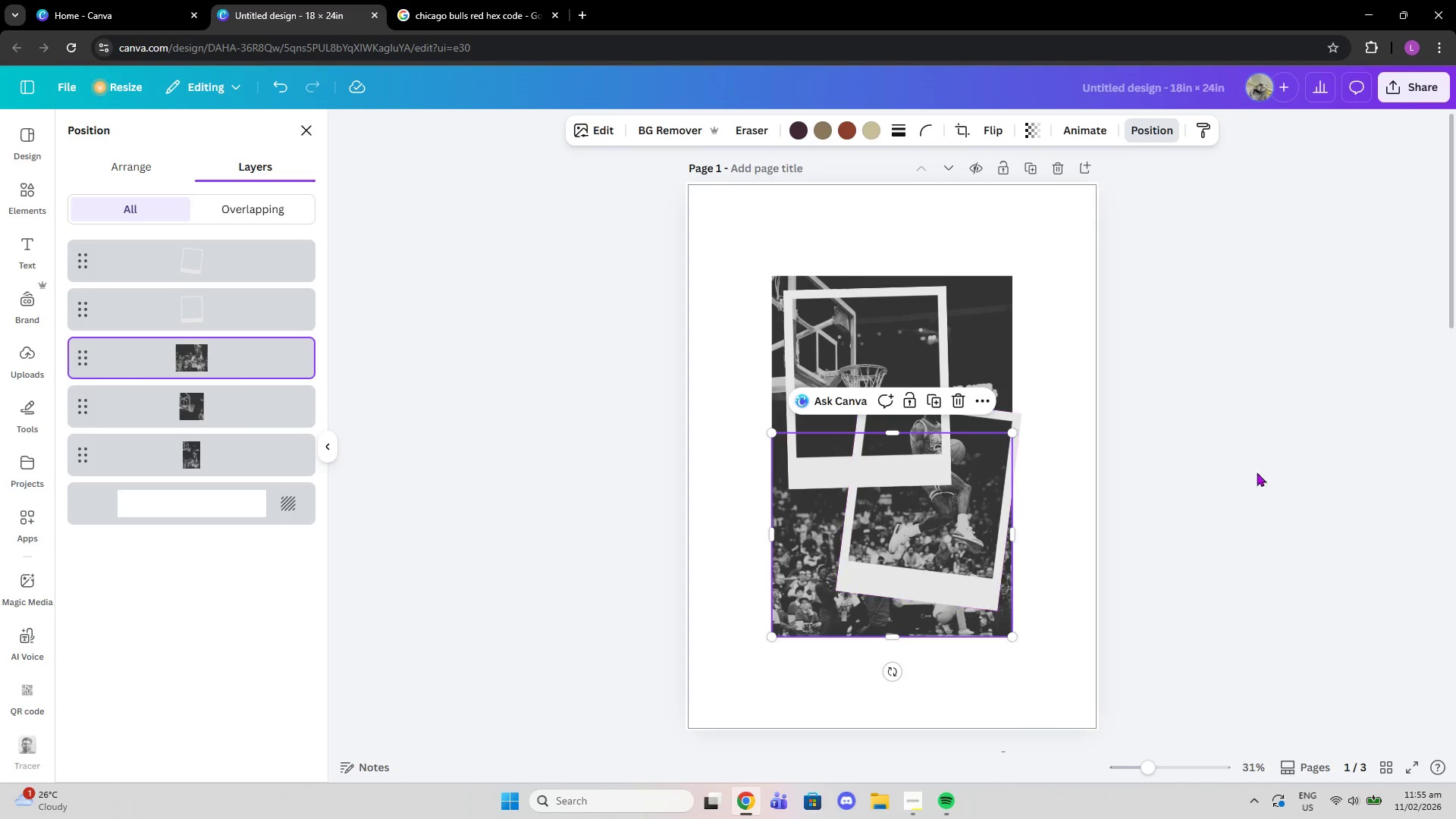 
left_click([1150, 441])
 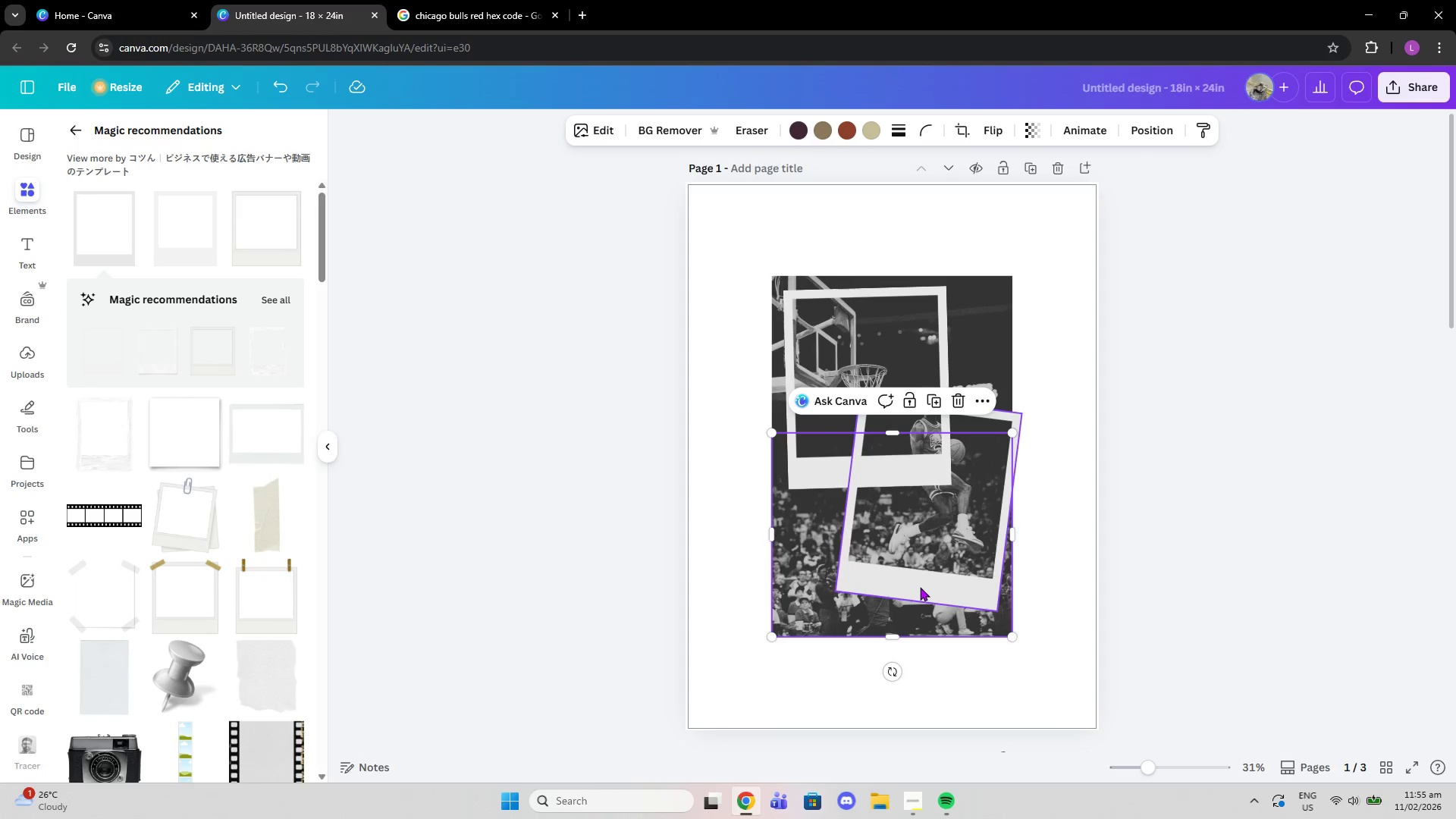 
left_click_drag(start_coordinate=[920, 587], to_coordinate=[920, 571])
 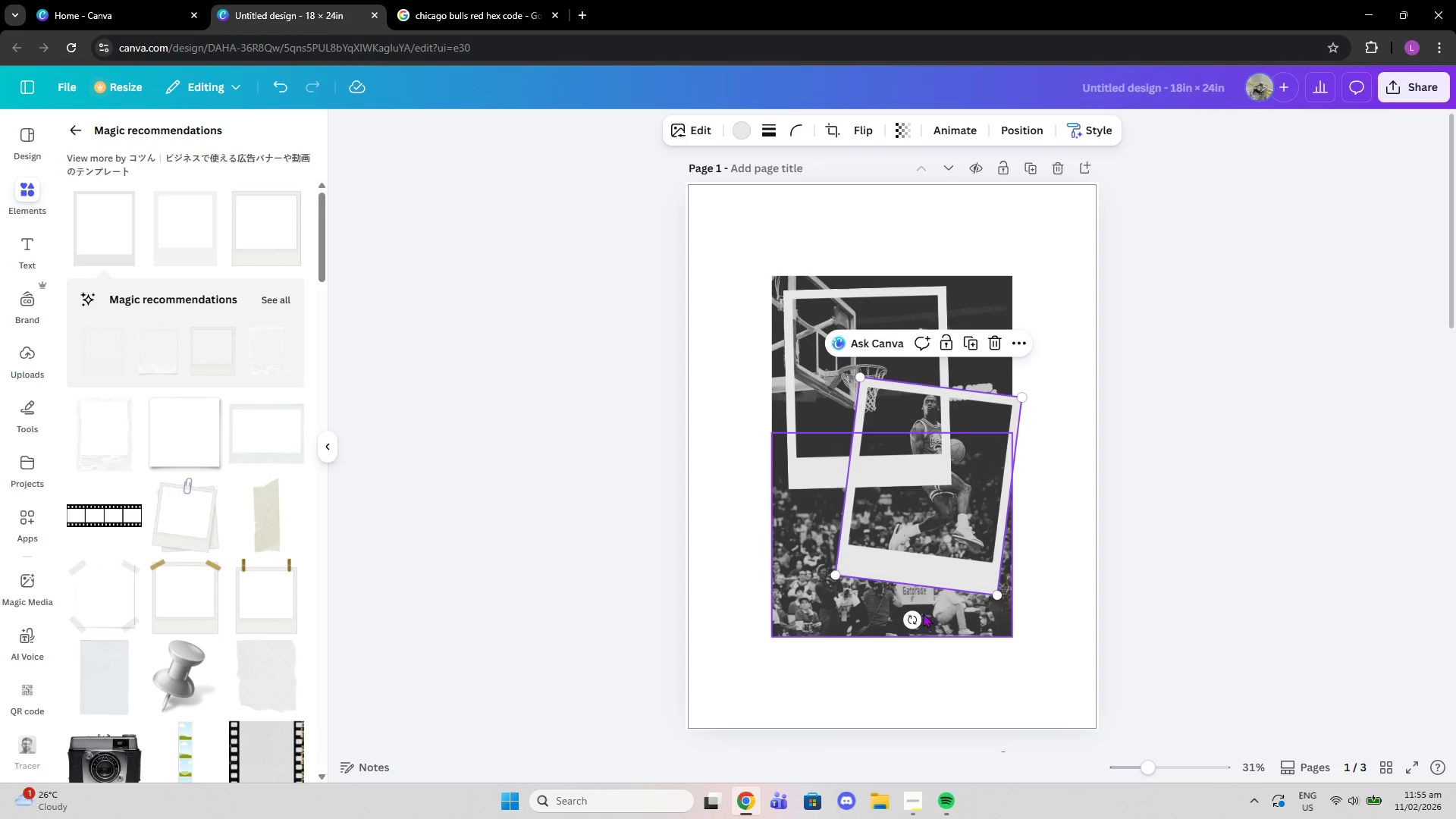 
left_click_drag(start_coordinate=[916, 618], to_coordinate=[924, 621])
 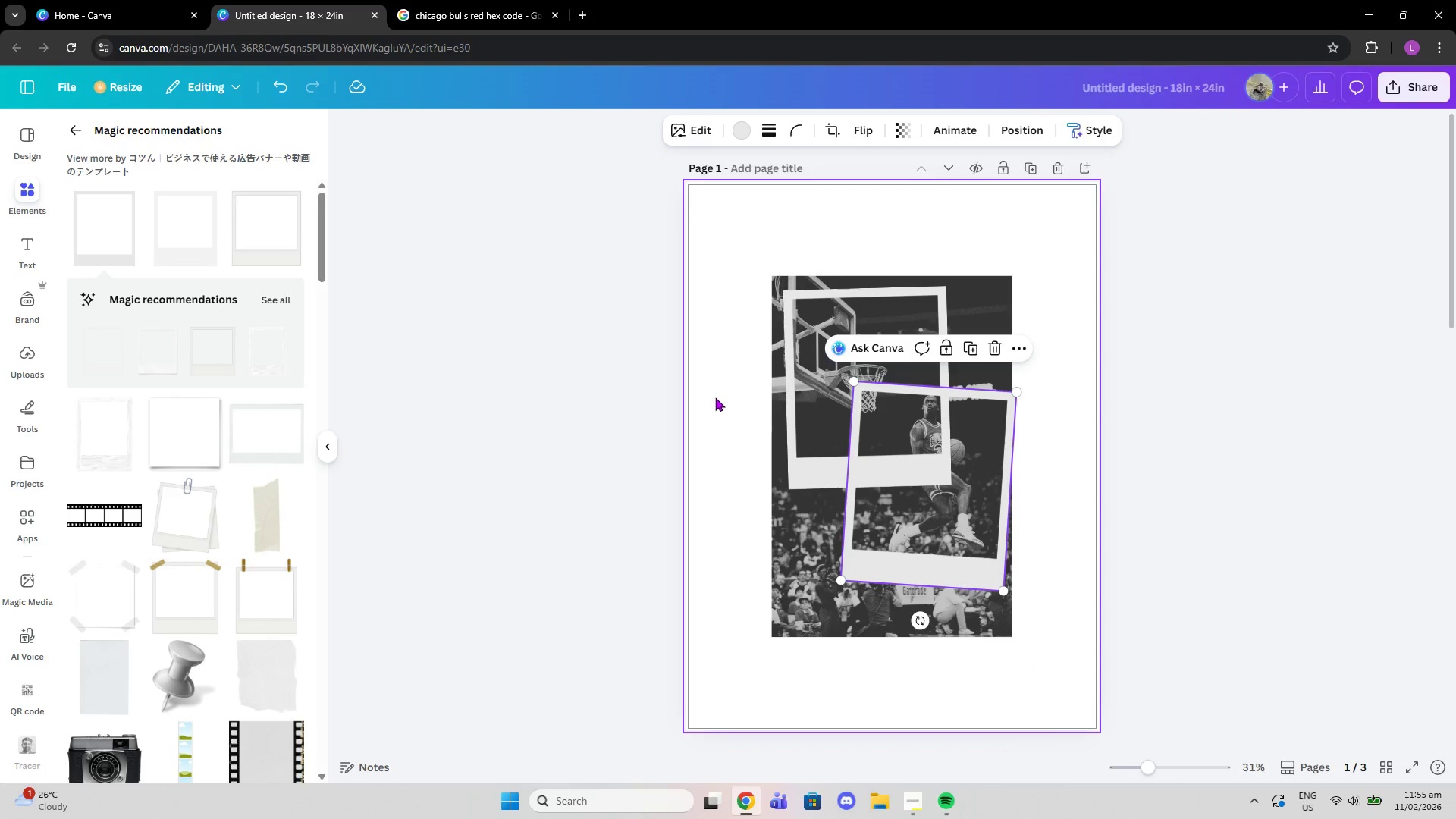 
wait(6.75)
 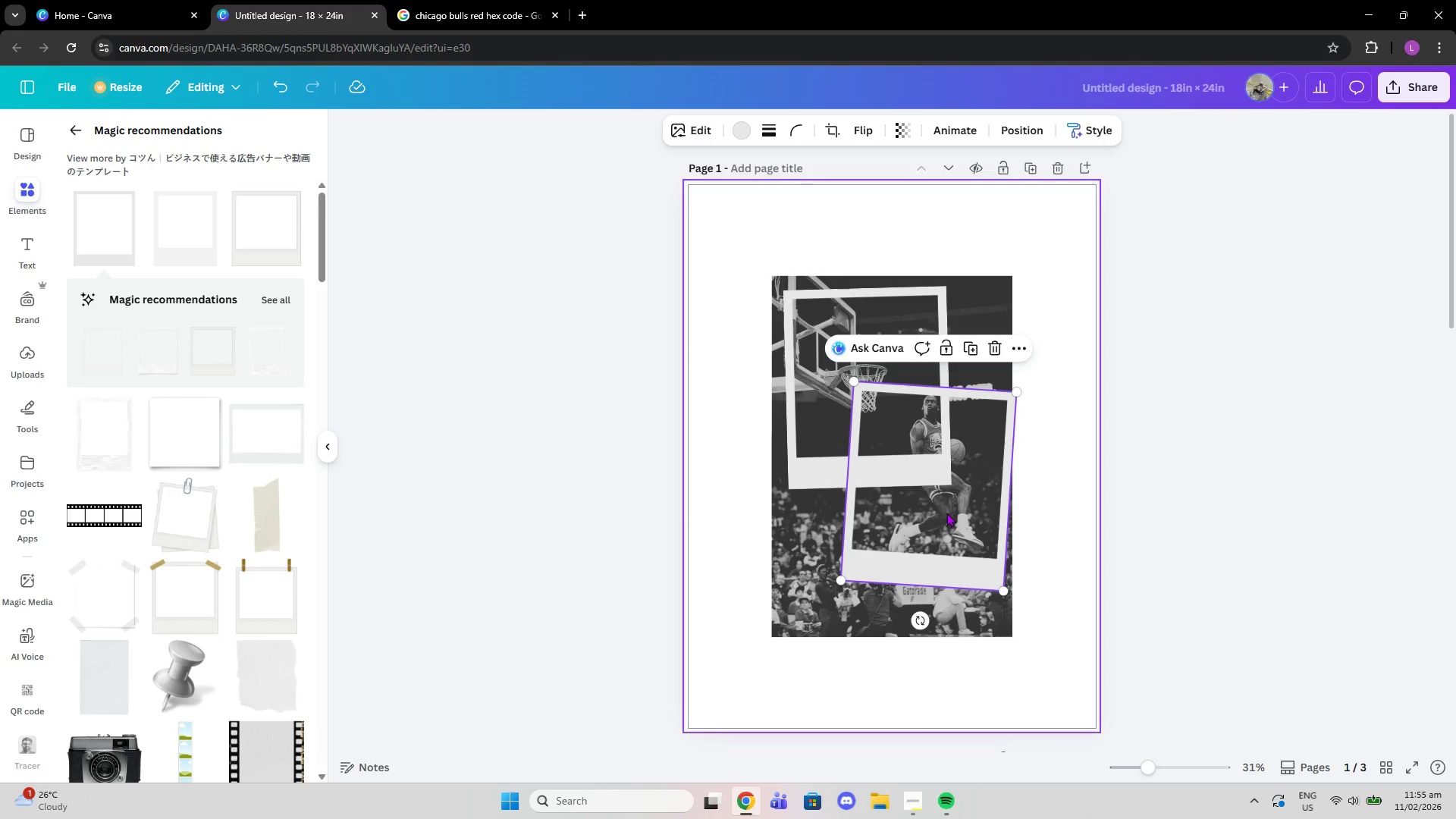 
left_click([986, 563])
 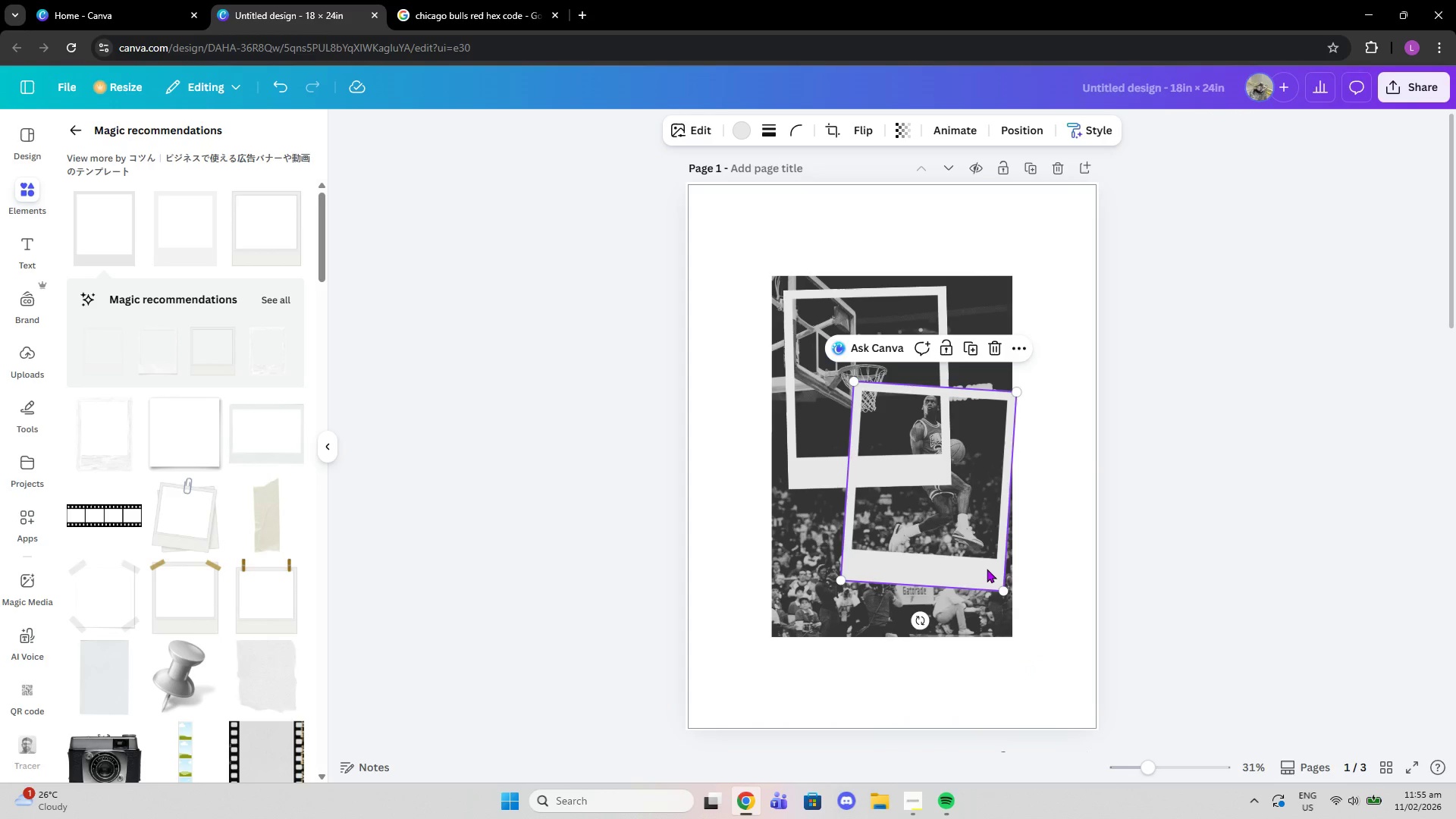 
left_click_drag(start_coordinate=[987, 569], to_coordinate=[984, 564])
 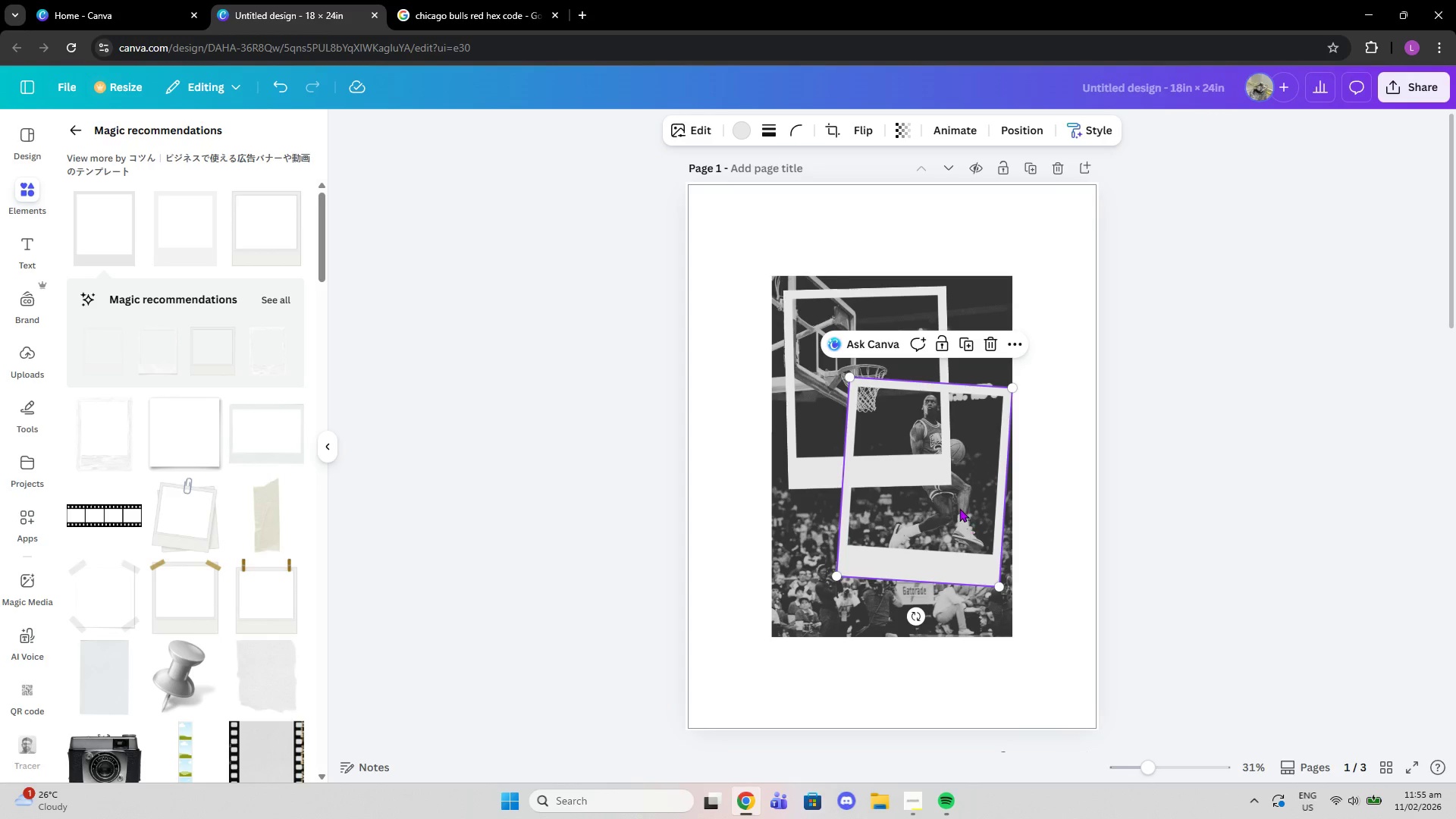 
left_click([959, 508])
 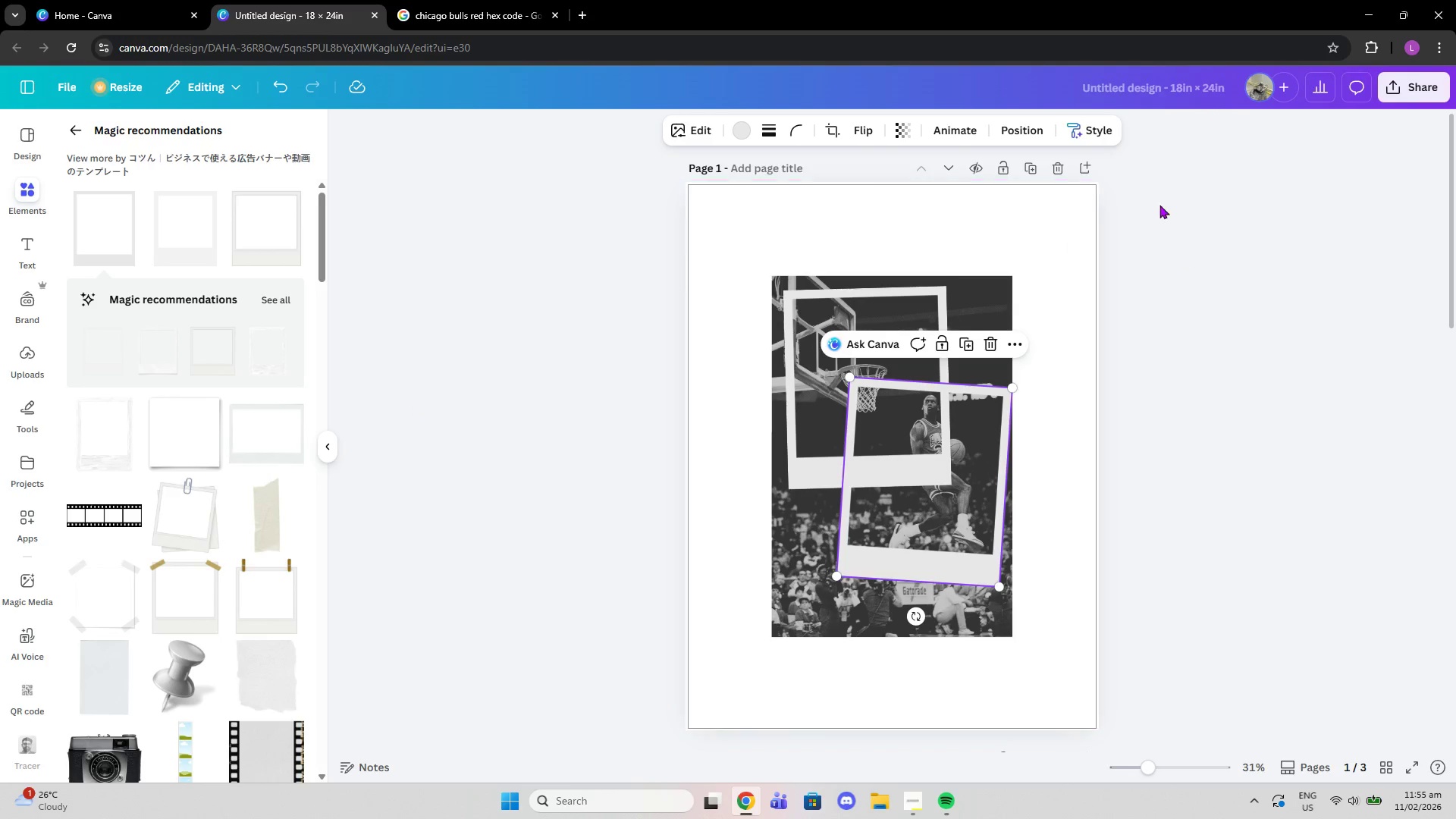 
left_click([1028, 124])
 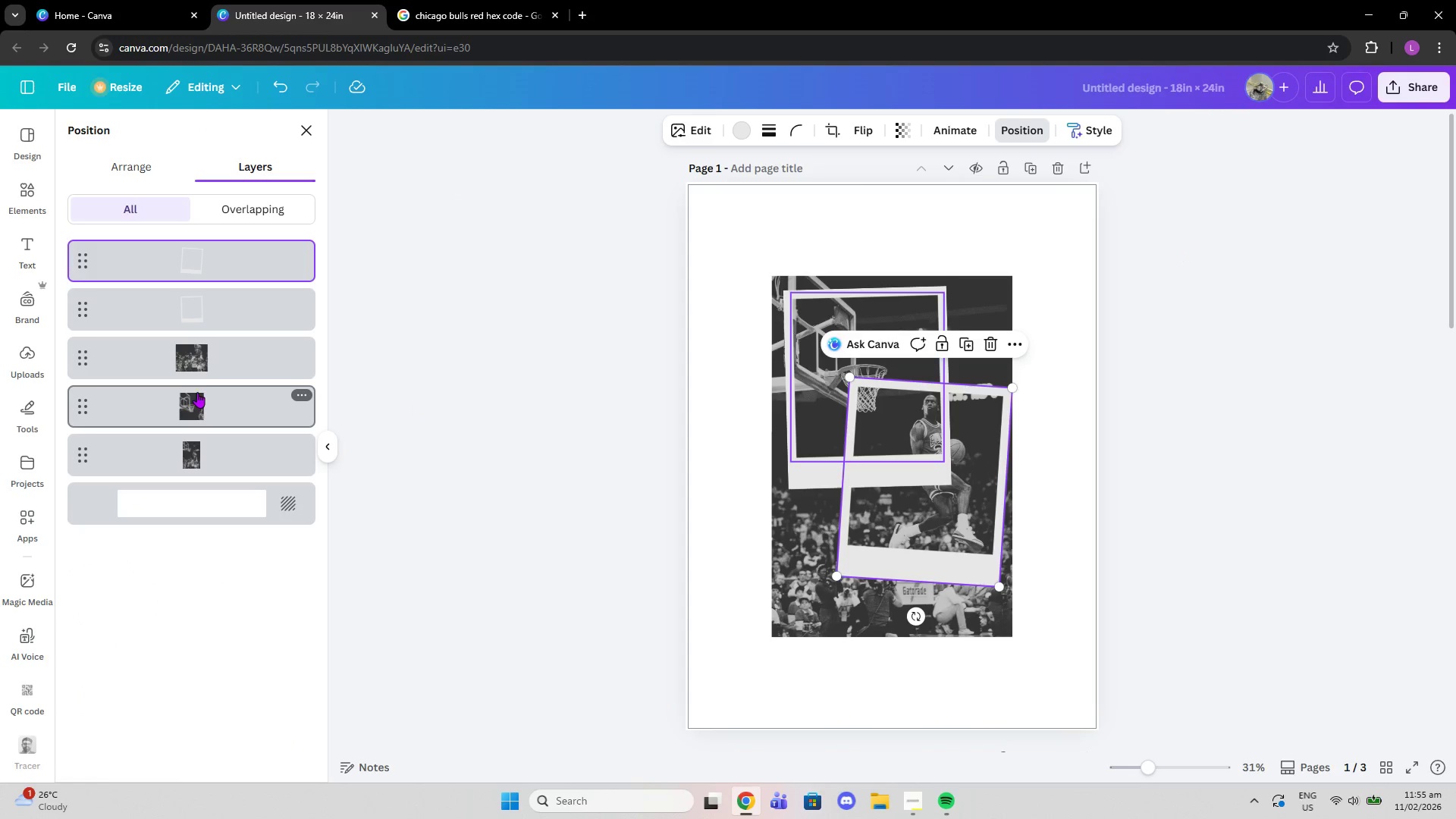 
left_click([196, 362])
 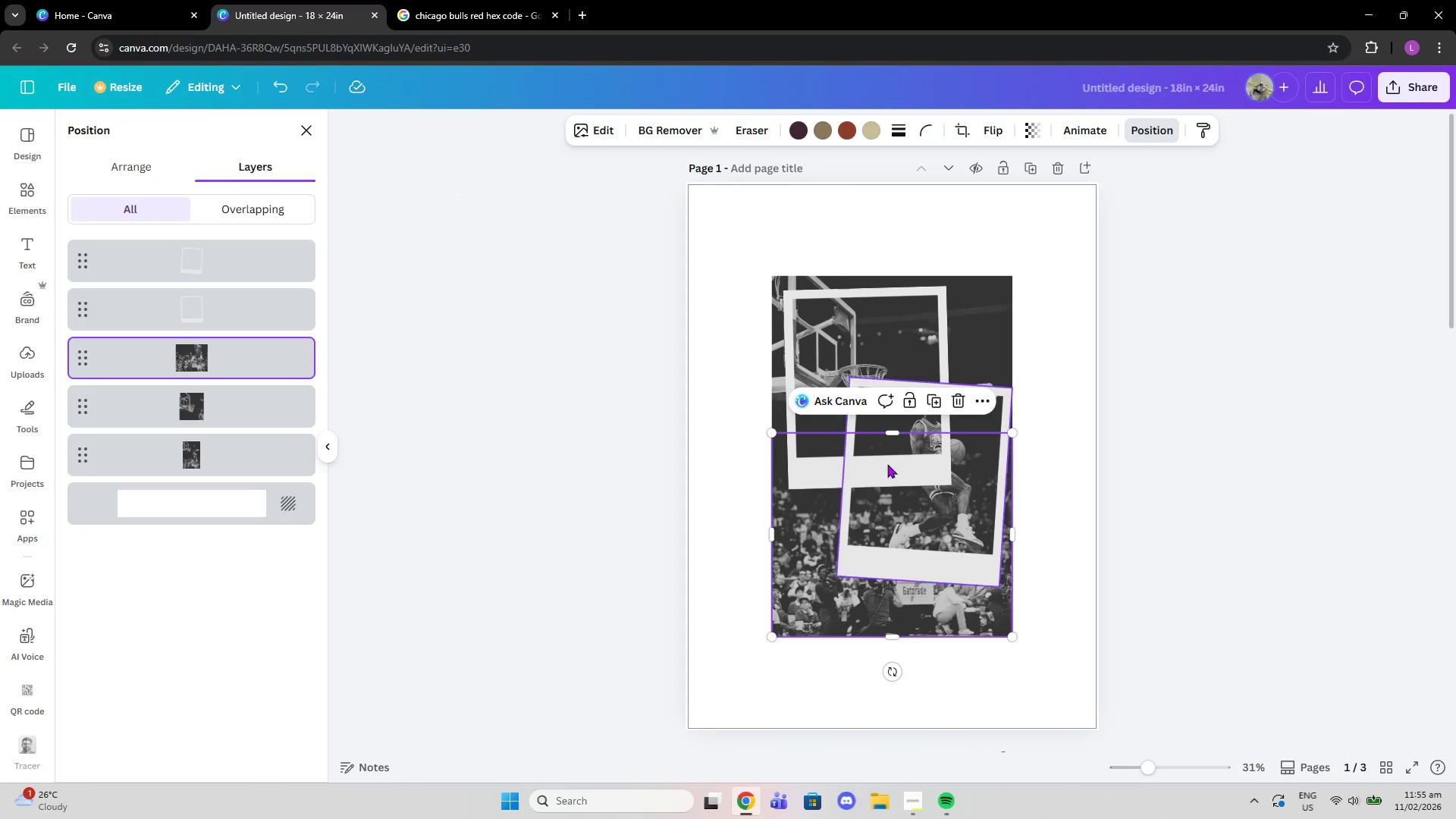 
left_click_drag(start_coordinate=[898, 430], to_coordinate=[905, 383])
 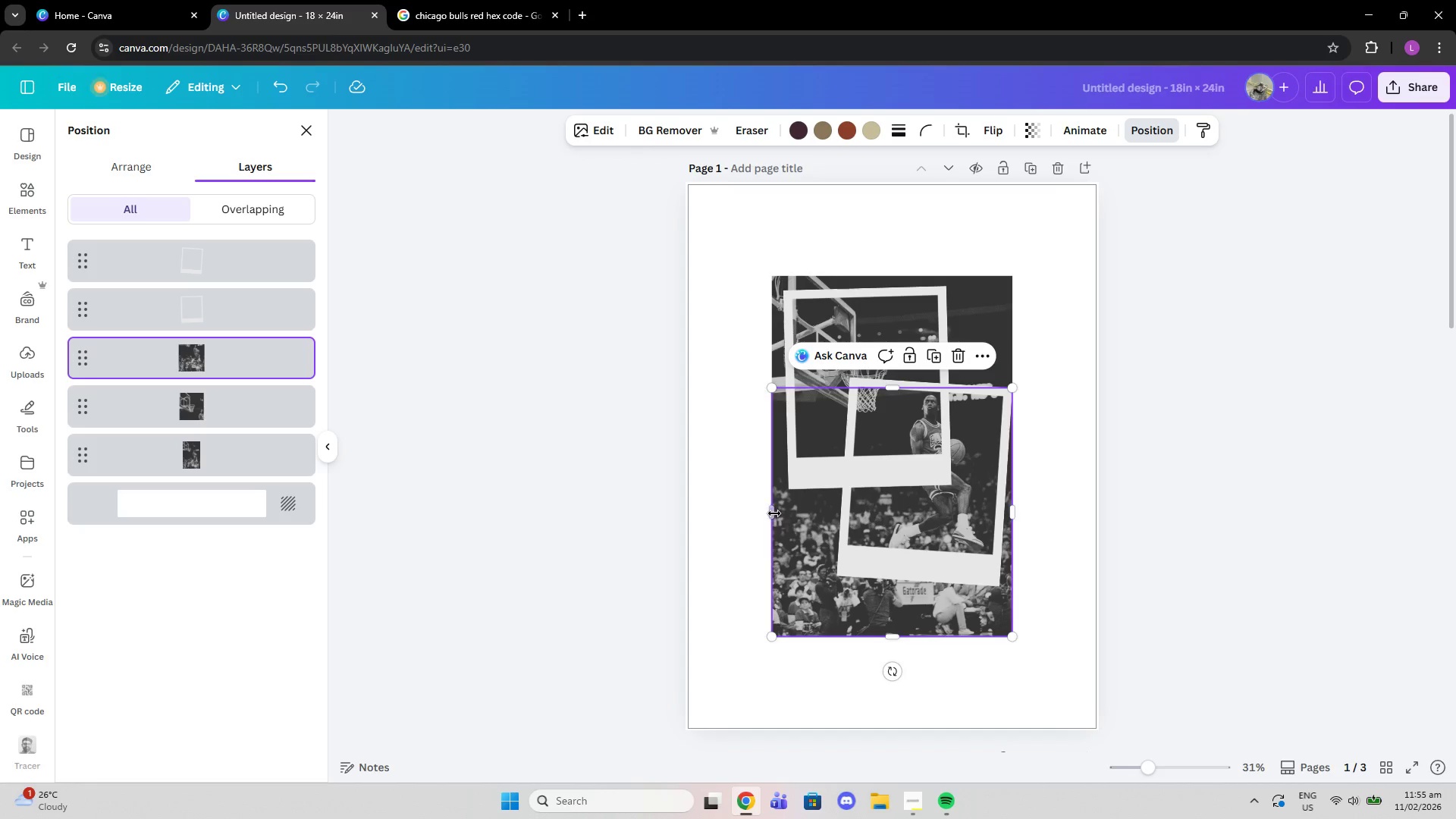 
left_click_drag(start_coordinate=[773, 513], to_coordinate=[849, 499])
 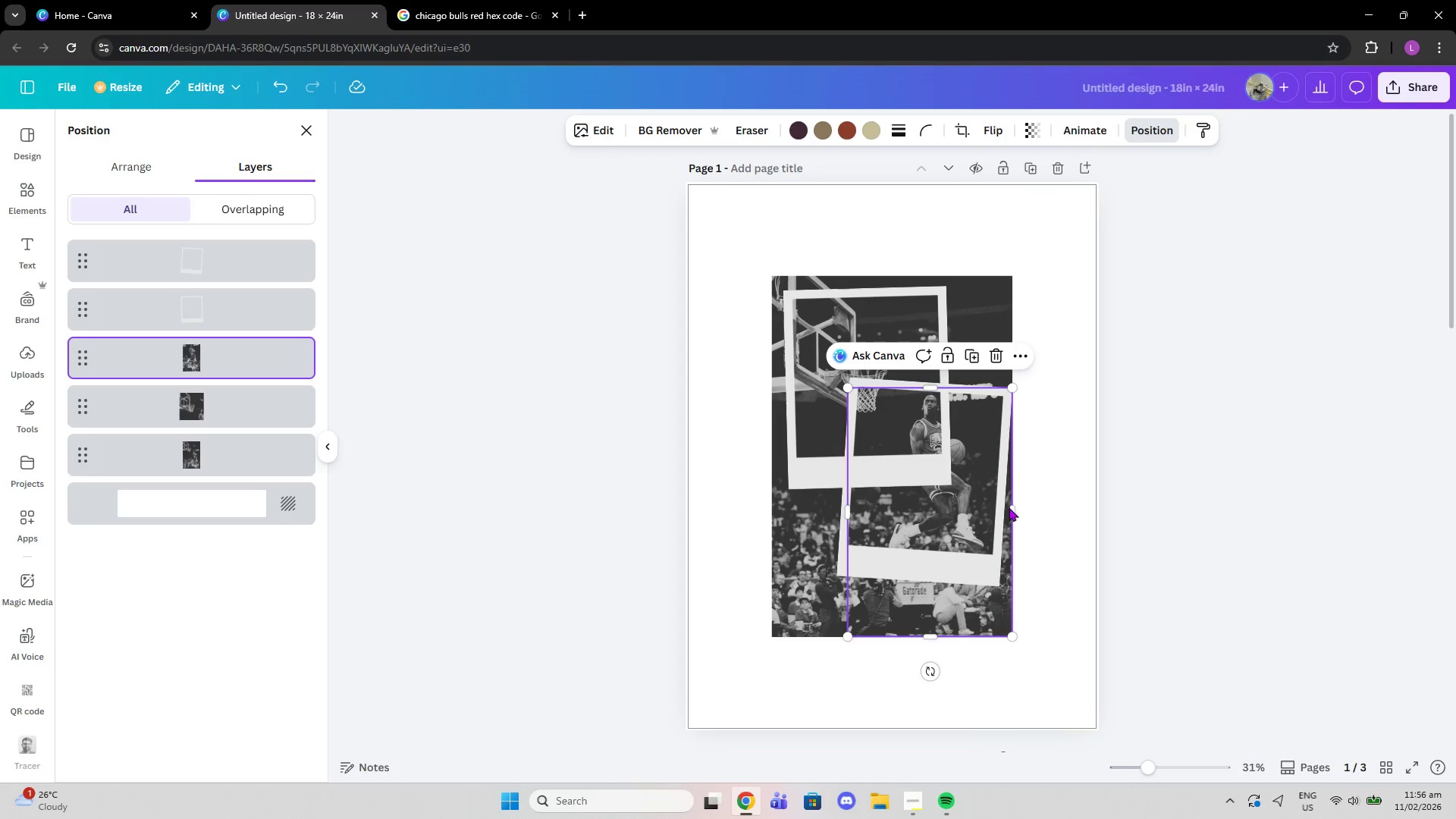 
left_click_drag(start_coordinate=[1011, 506], to_coordinate=[1003, 504])
 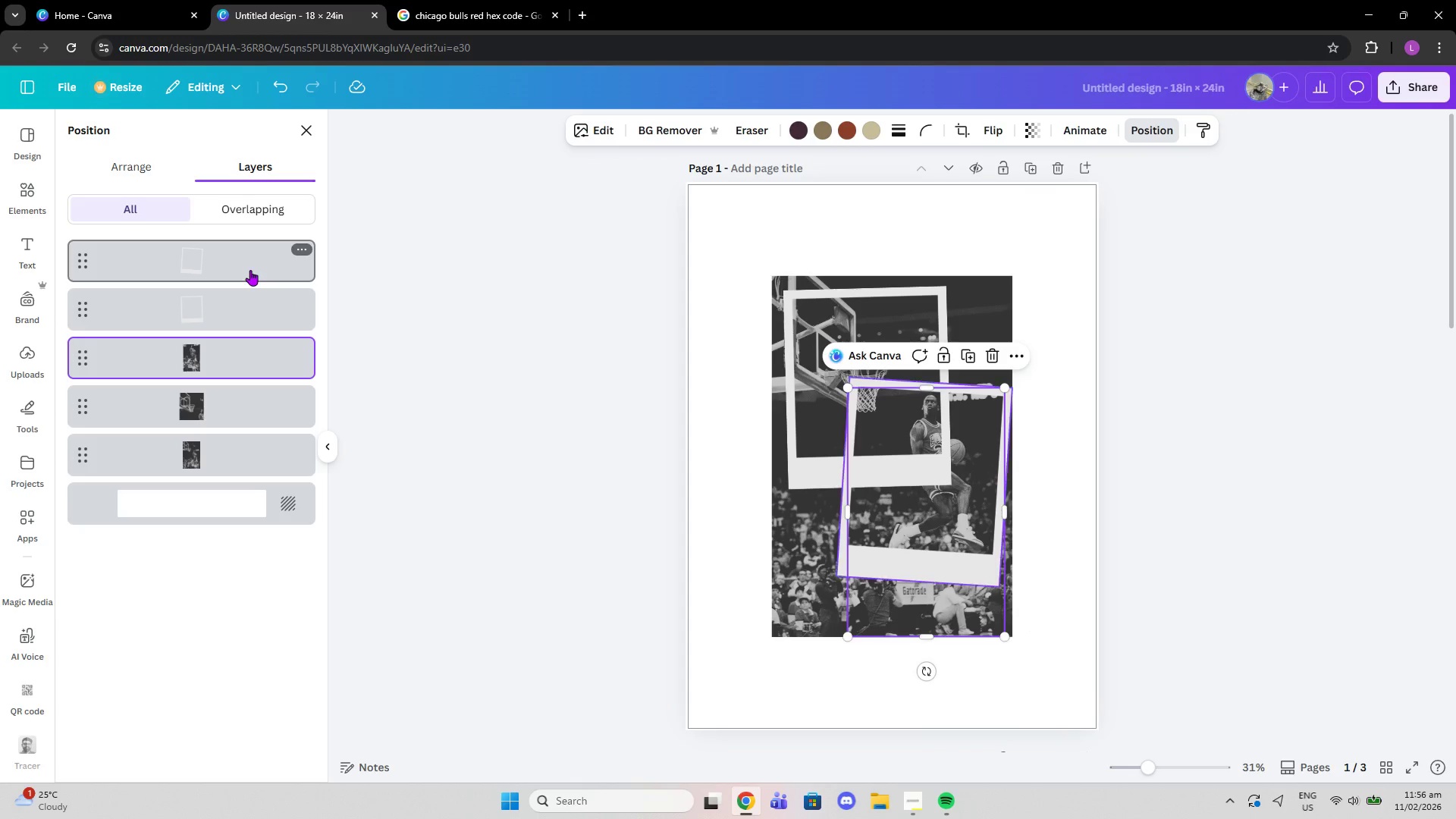 
left_click([250, 270])
 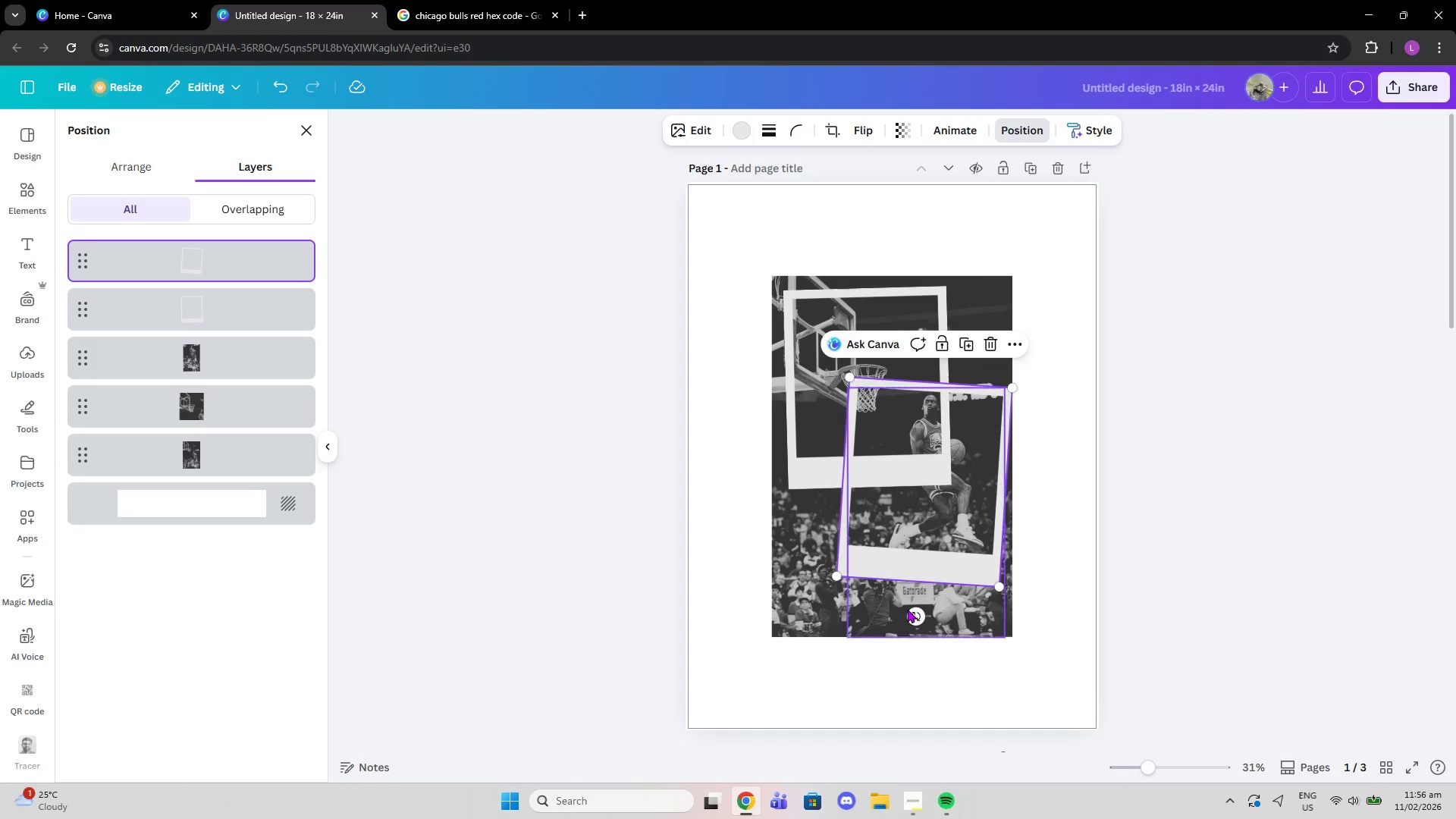 
left_click_drag(start_coordinate=[912, 611], to_coordinate=[916, 611])
 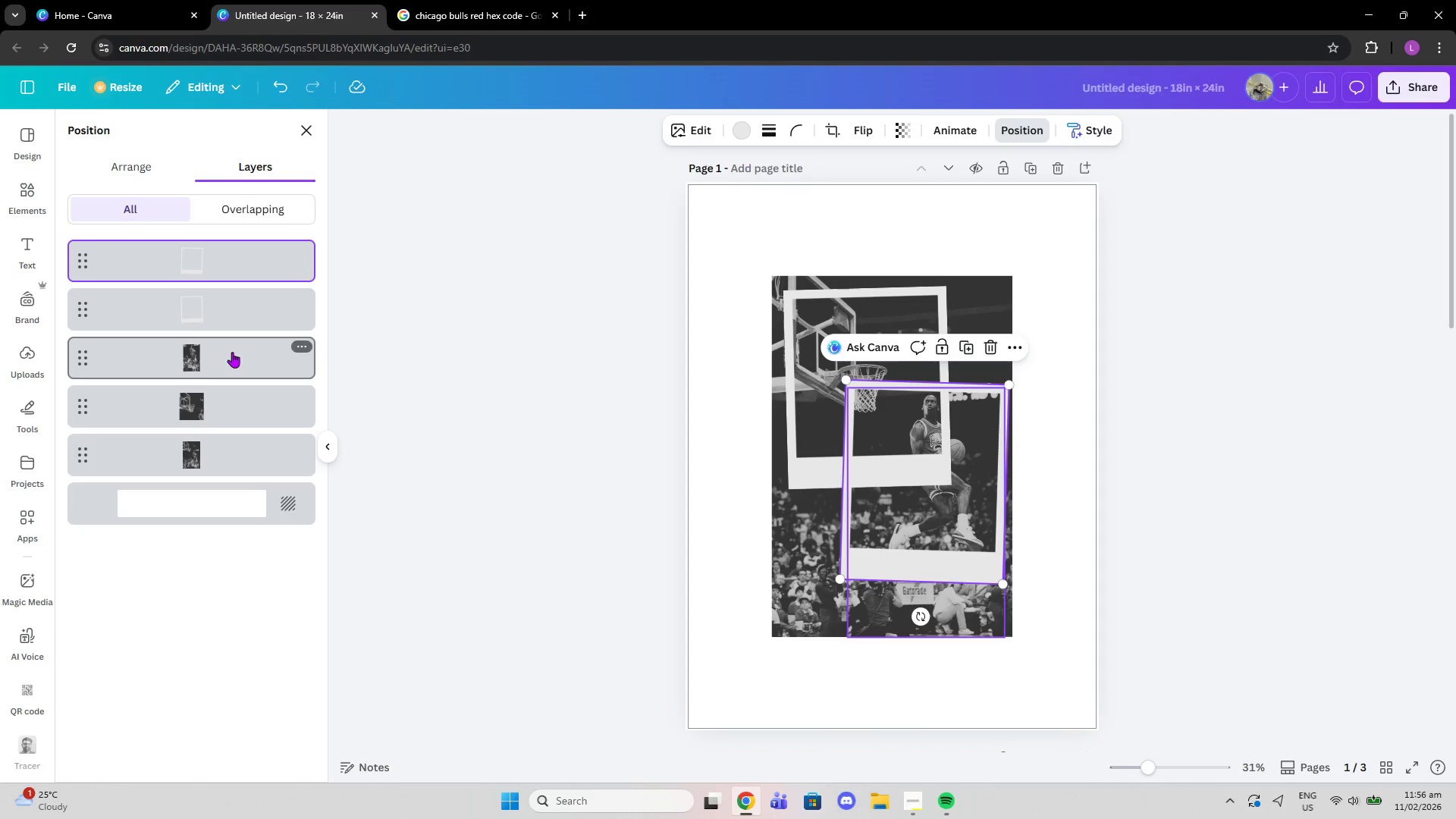 
left_click([209, 416])
 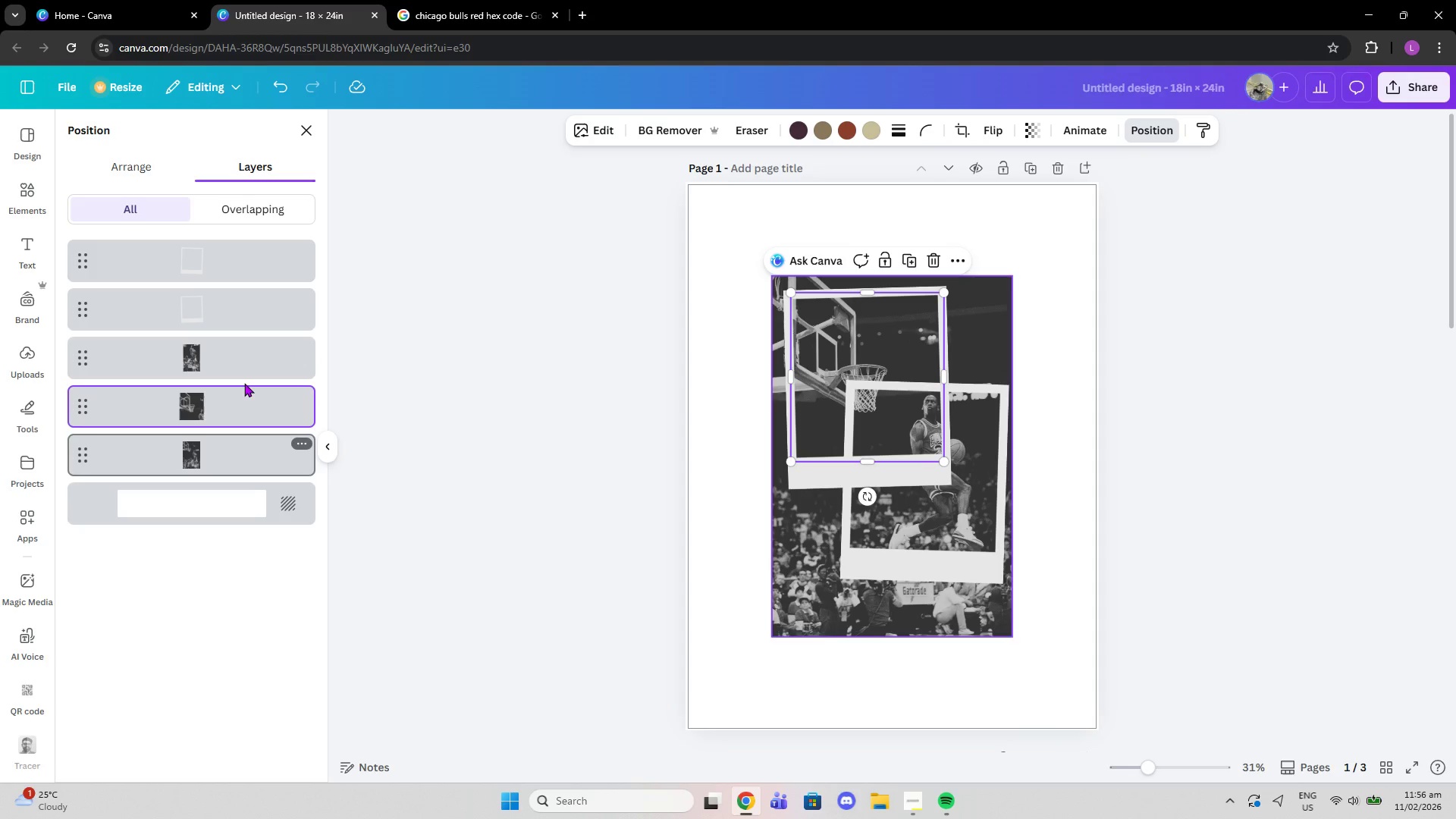 
left_click([240, 351])
 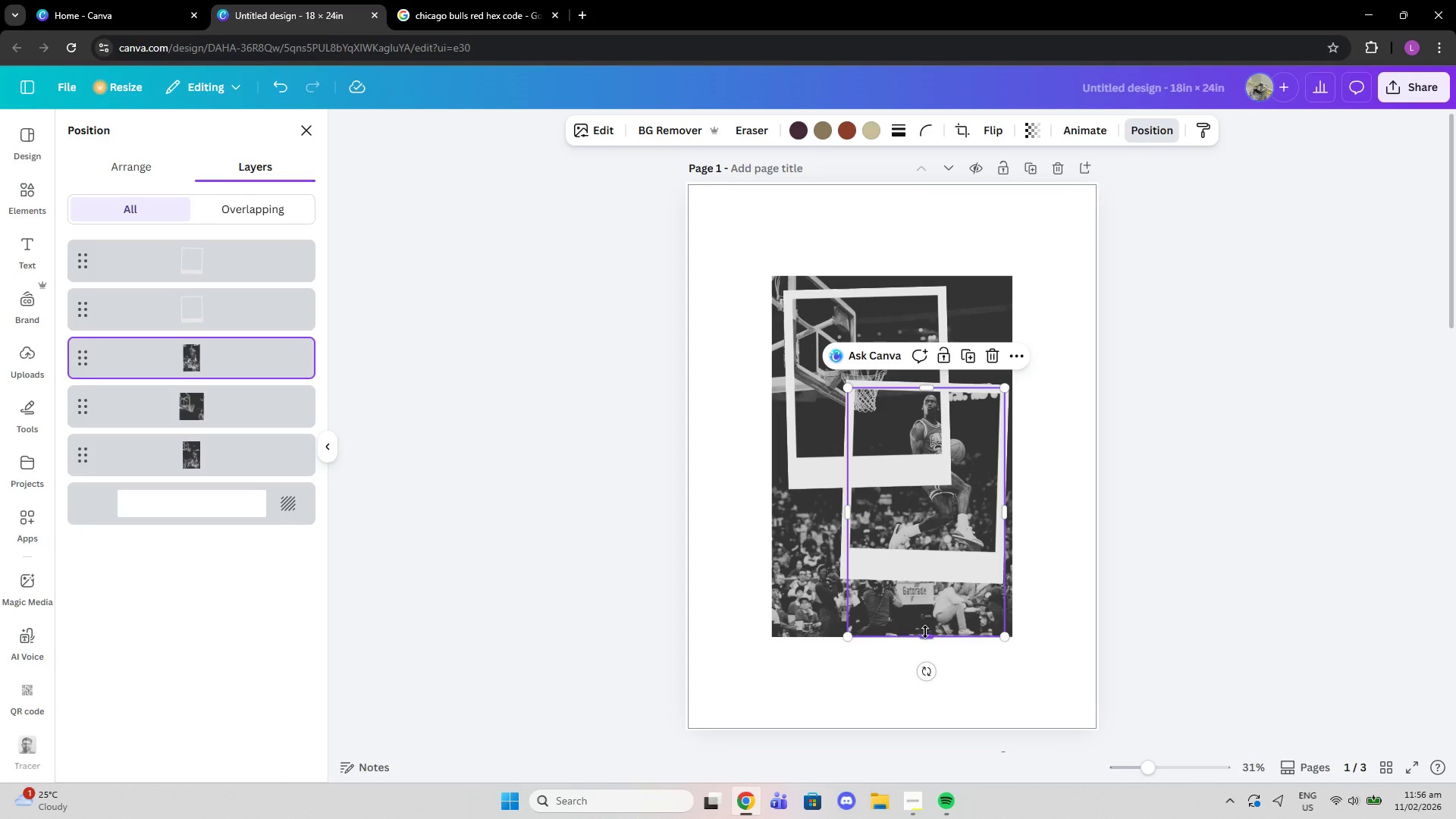 
left_click_drag(start_coordinate=[929, 635], to_coordinate=[918, 556])
 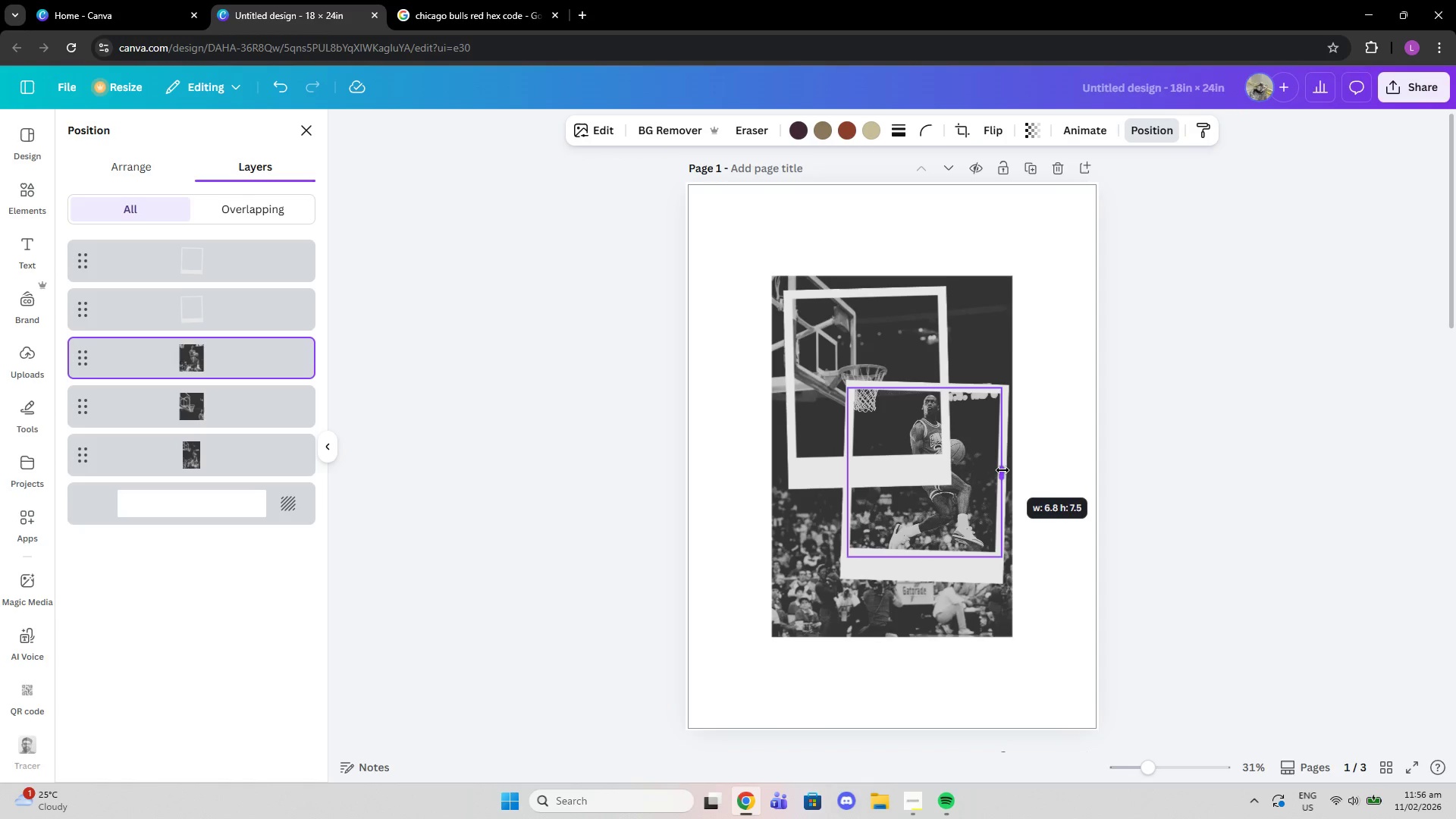 
double_click([1228, 479])
 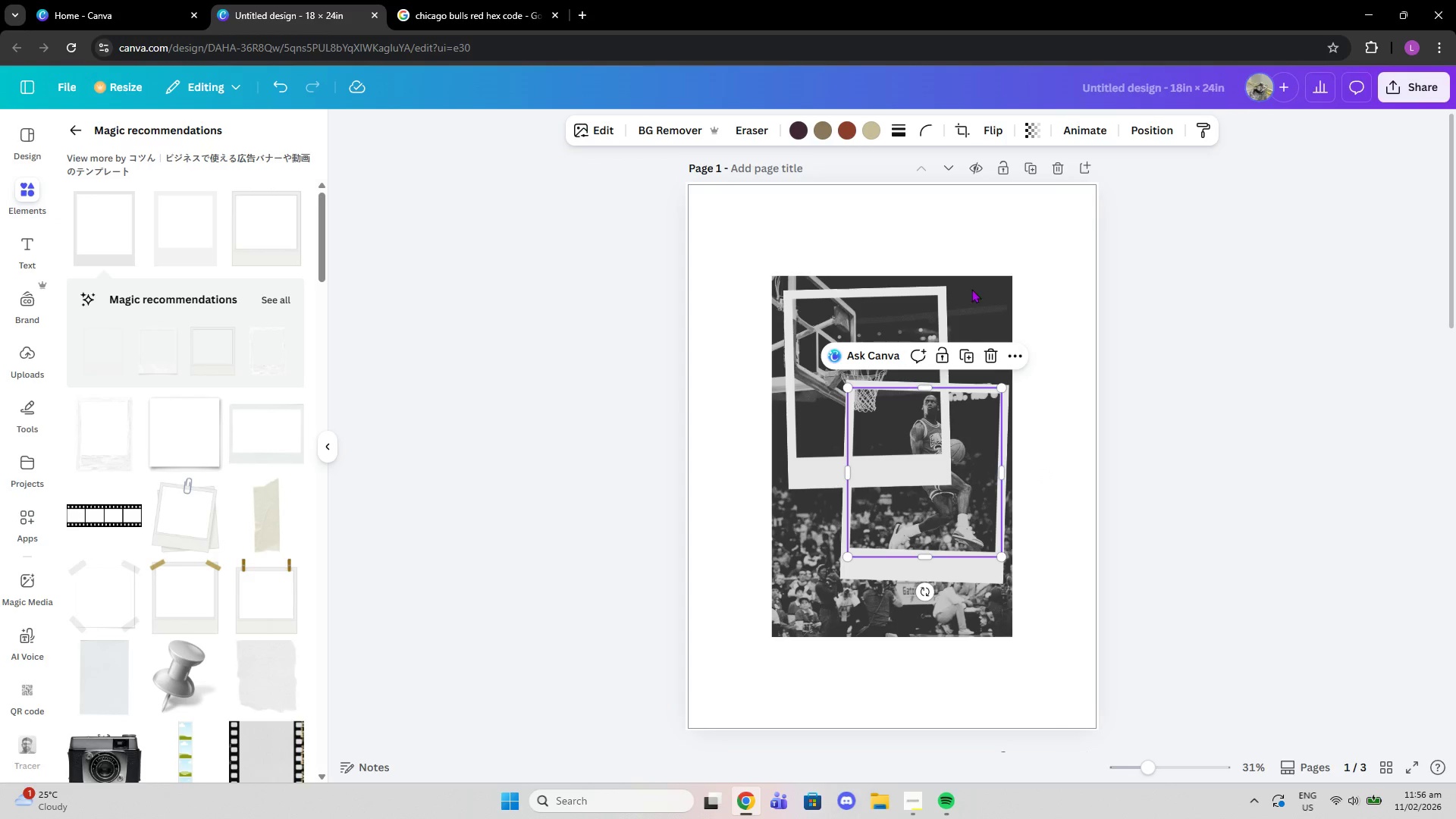 
left_click([979, 281])
 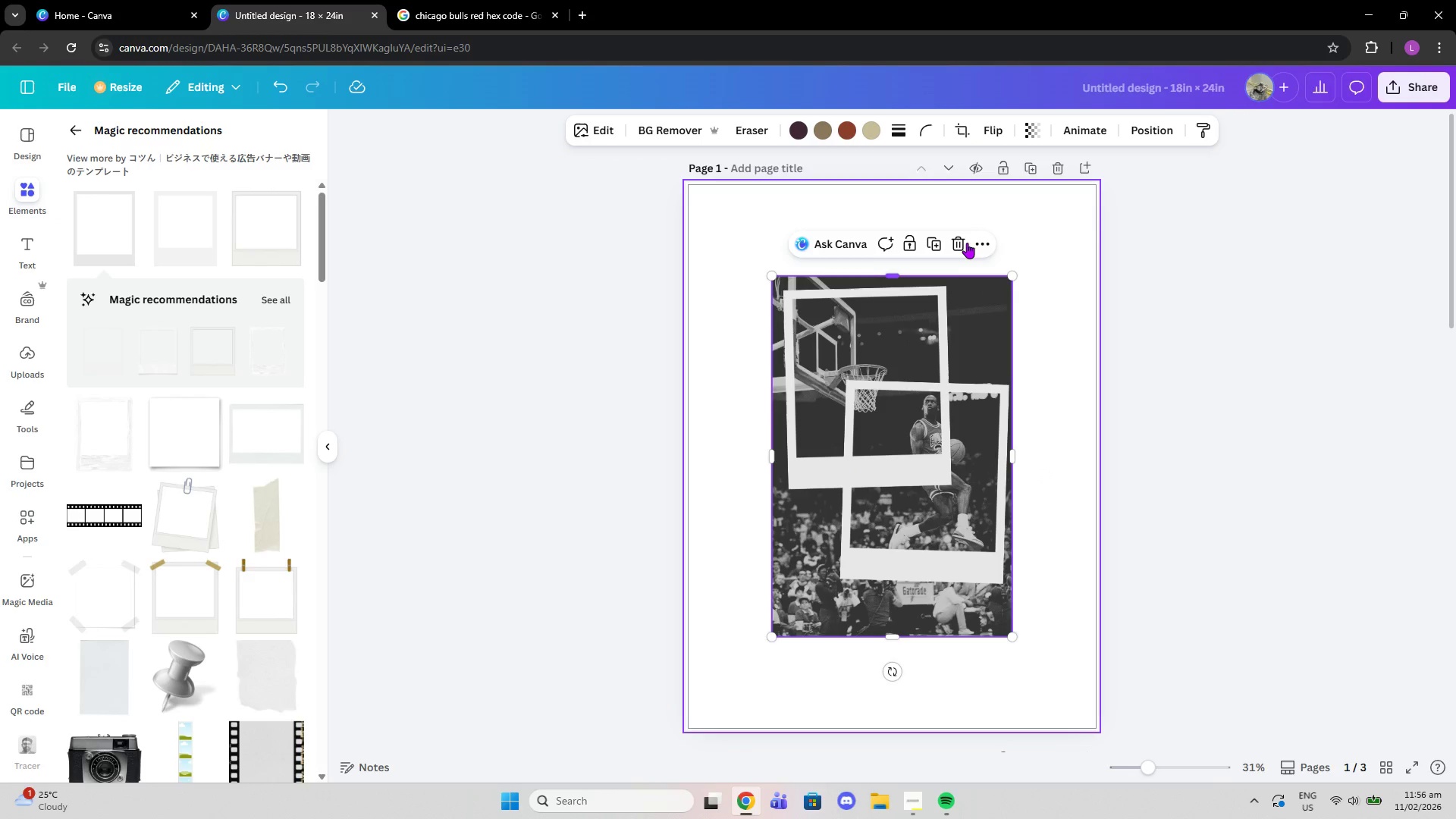 
left_click([965, 242])
 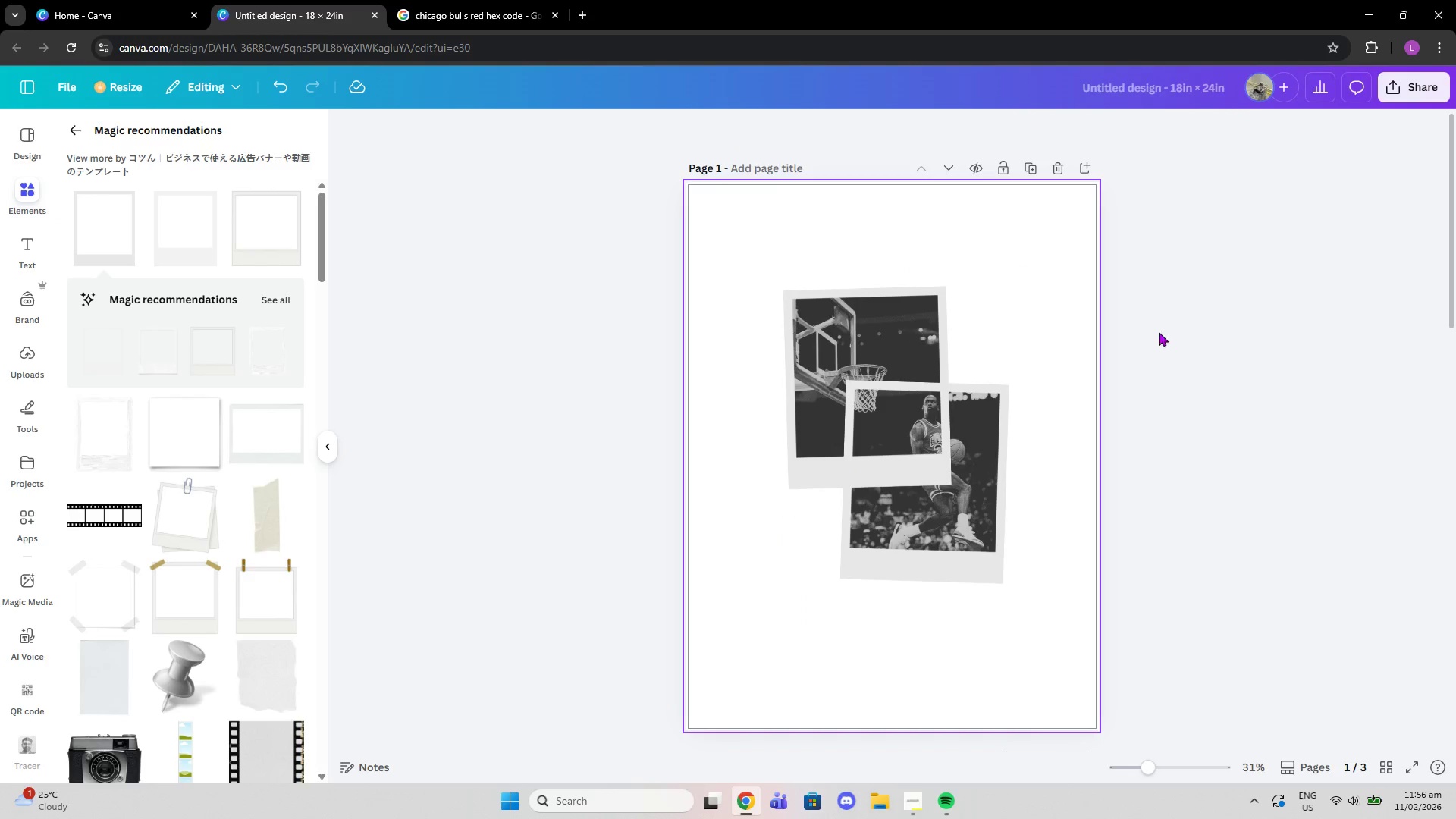 
left_click([1335, 461])
 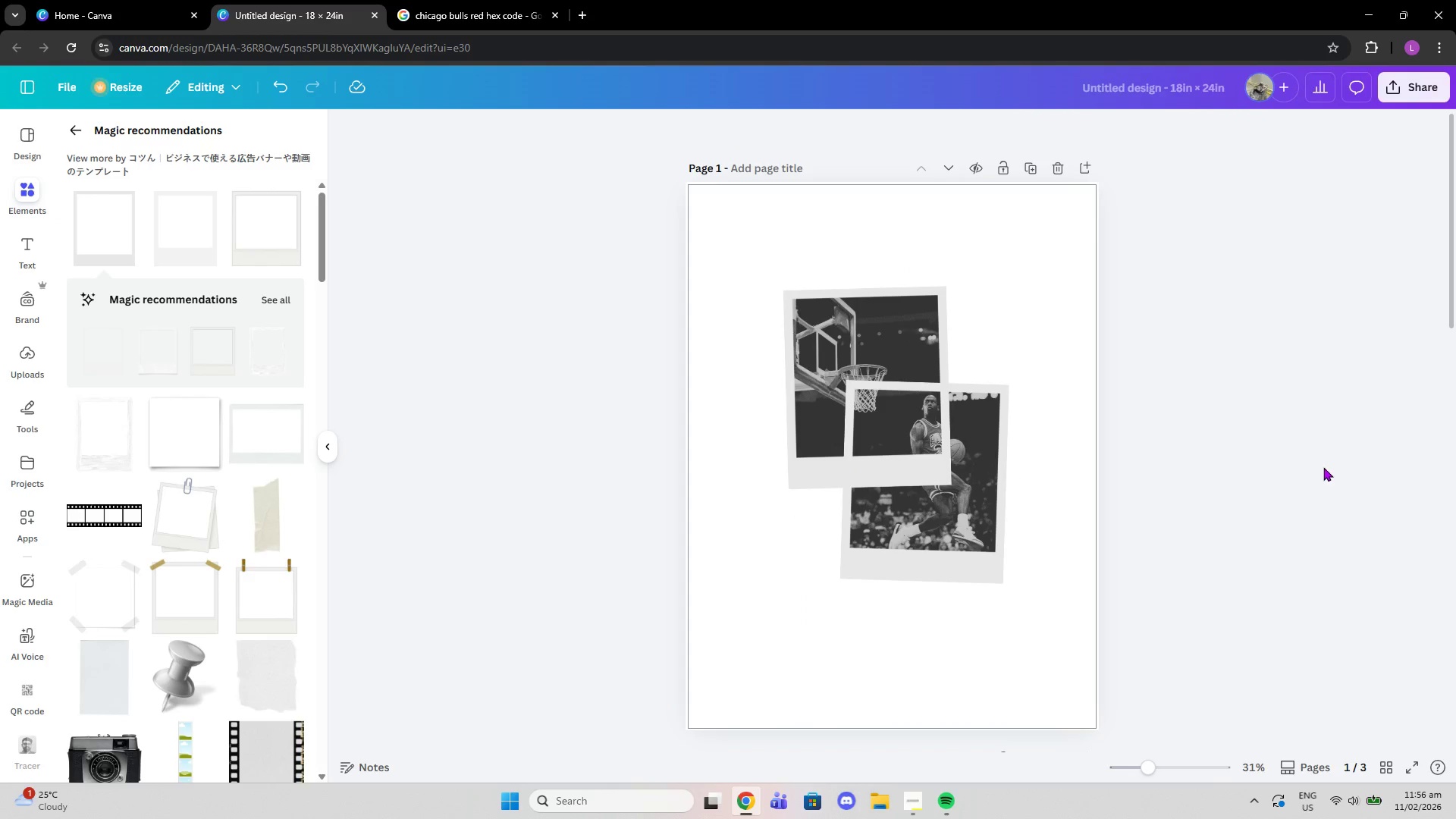 
left_click_drag(start_coordinate=[1316, 472], to_coordinate=[1316, 482])
 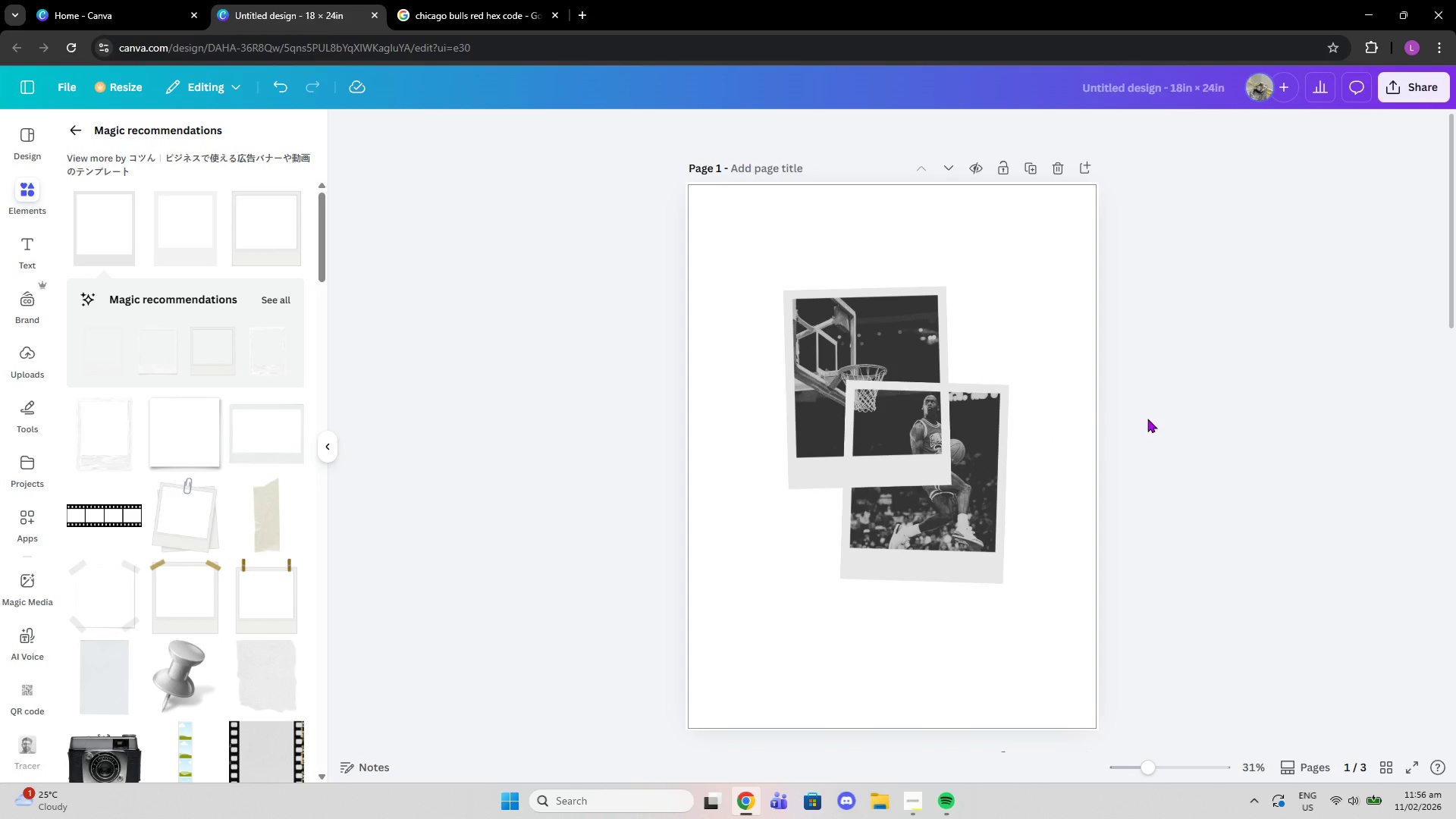 
wait(6.39)
 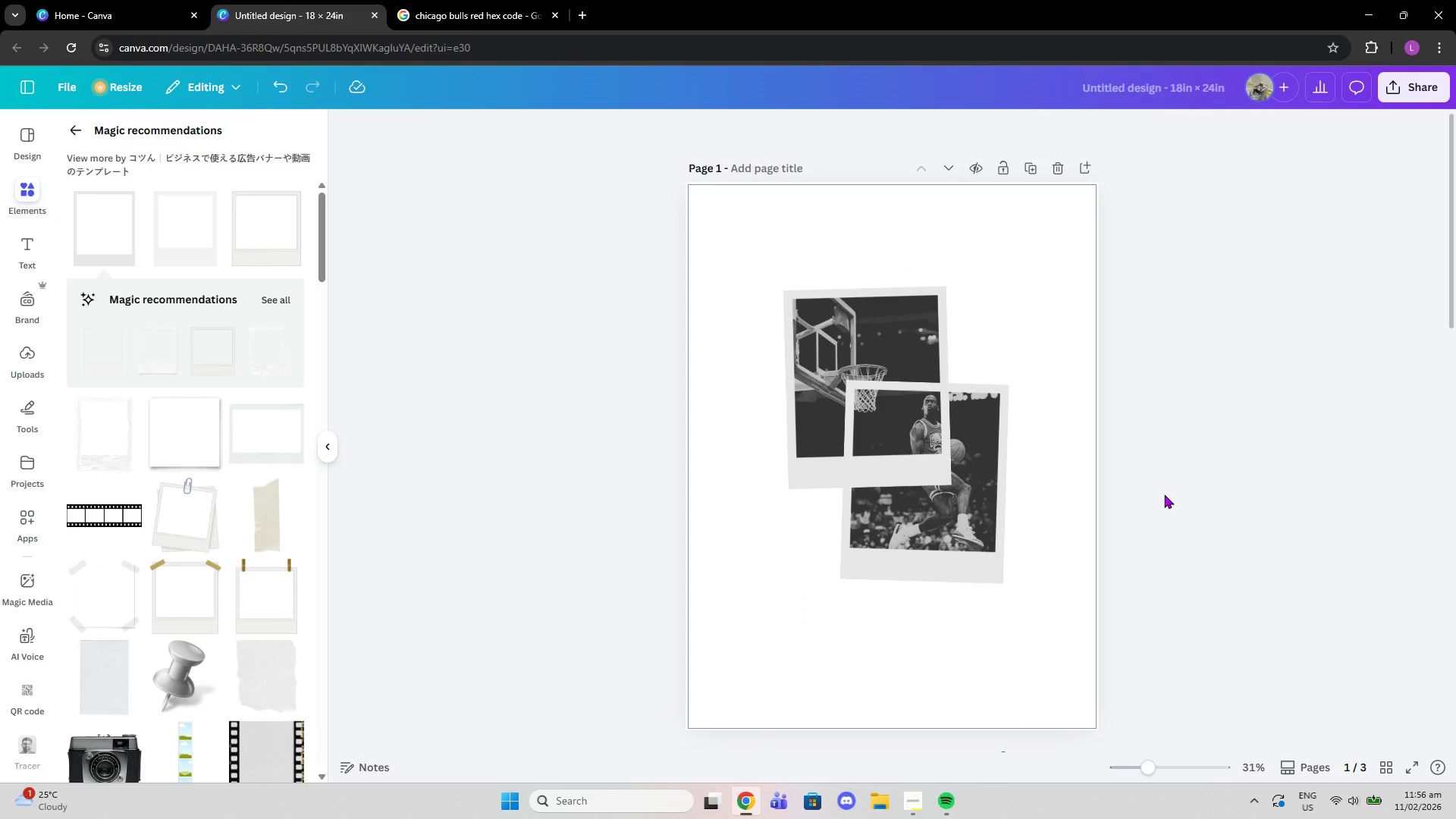 
left_click_drag(start_coordinate=[729, 222], to_coordinate=[1079, 624])
 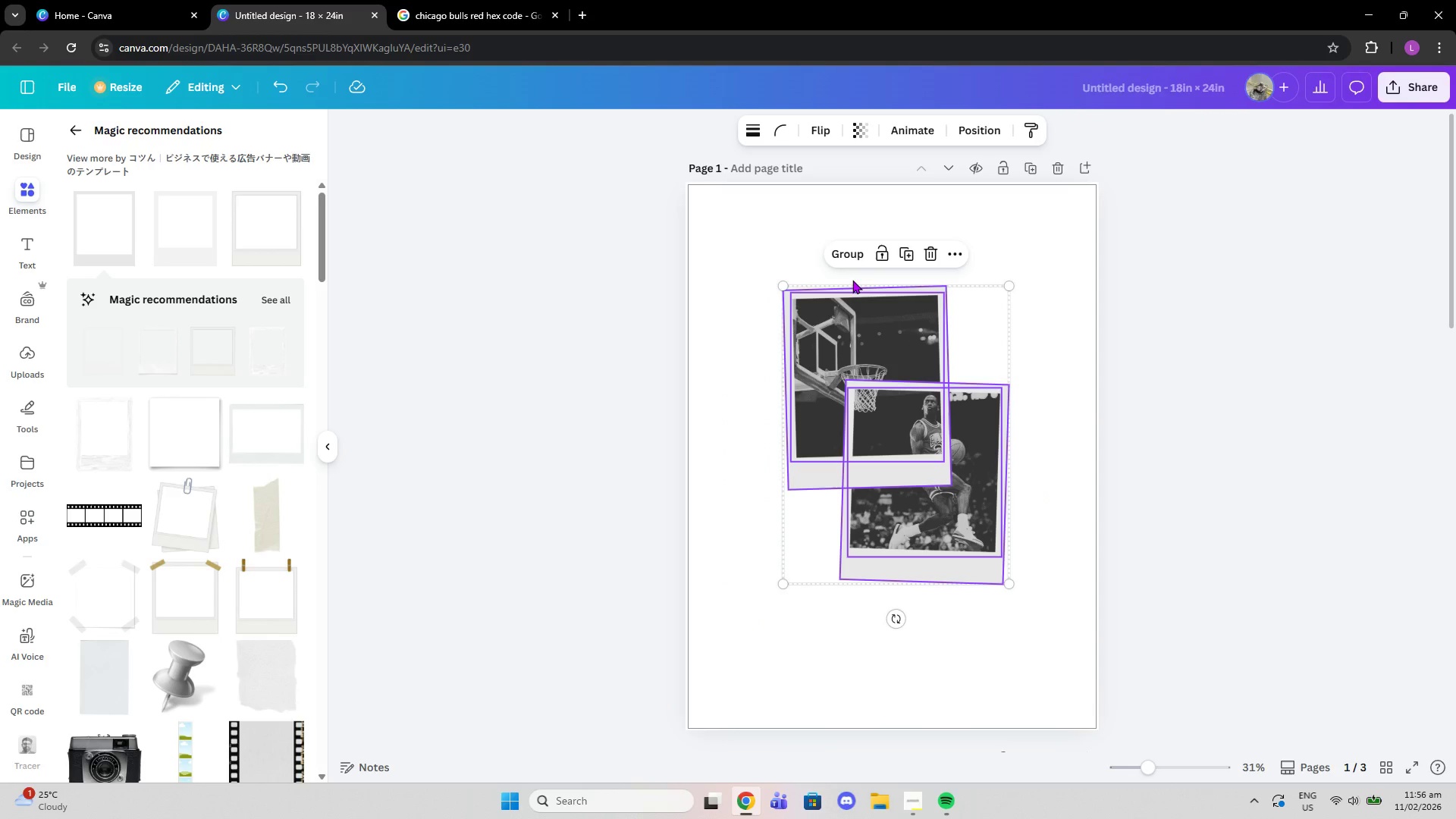 
left_click([1246, 419])
 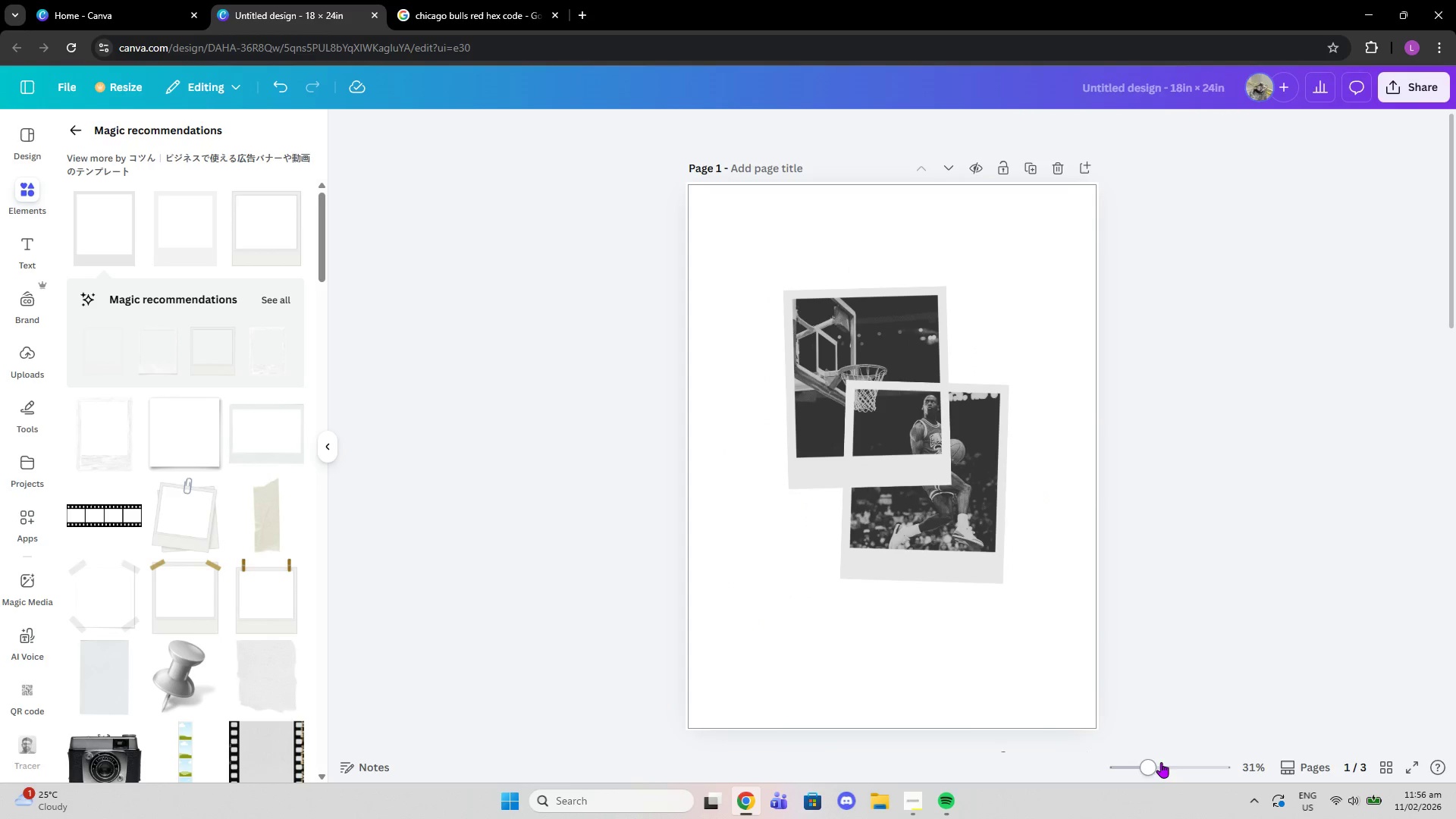 
left_click_drag(start_coordinate=[1154, 767], to_coordinate=[1159, 772])
 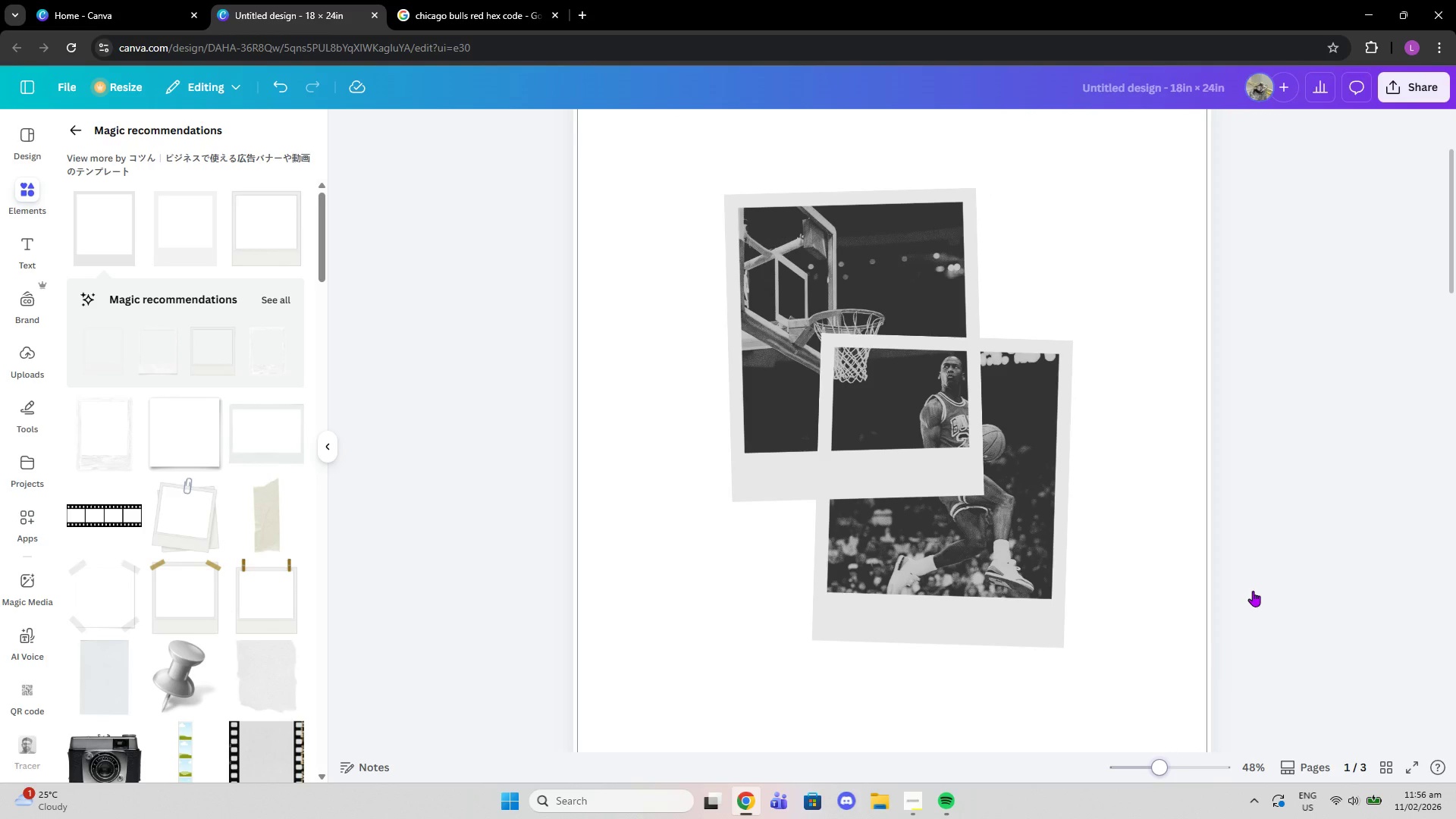 
left_click([1253, 591])
 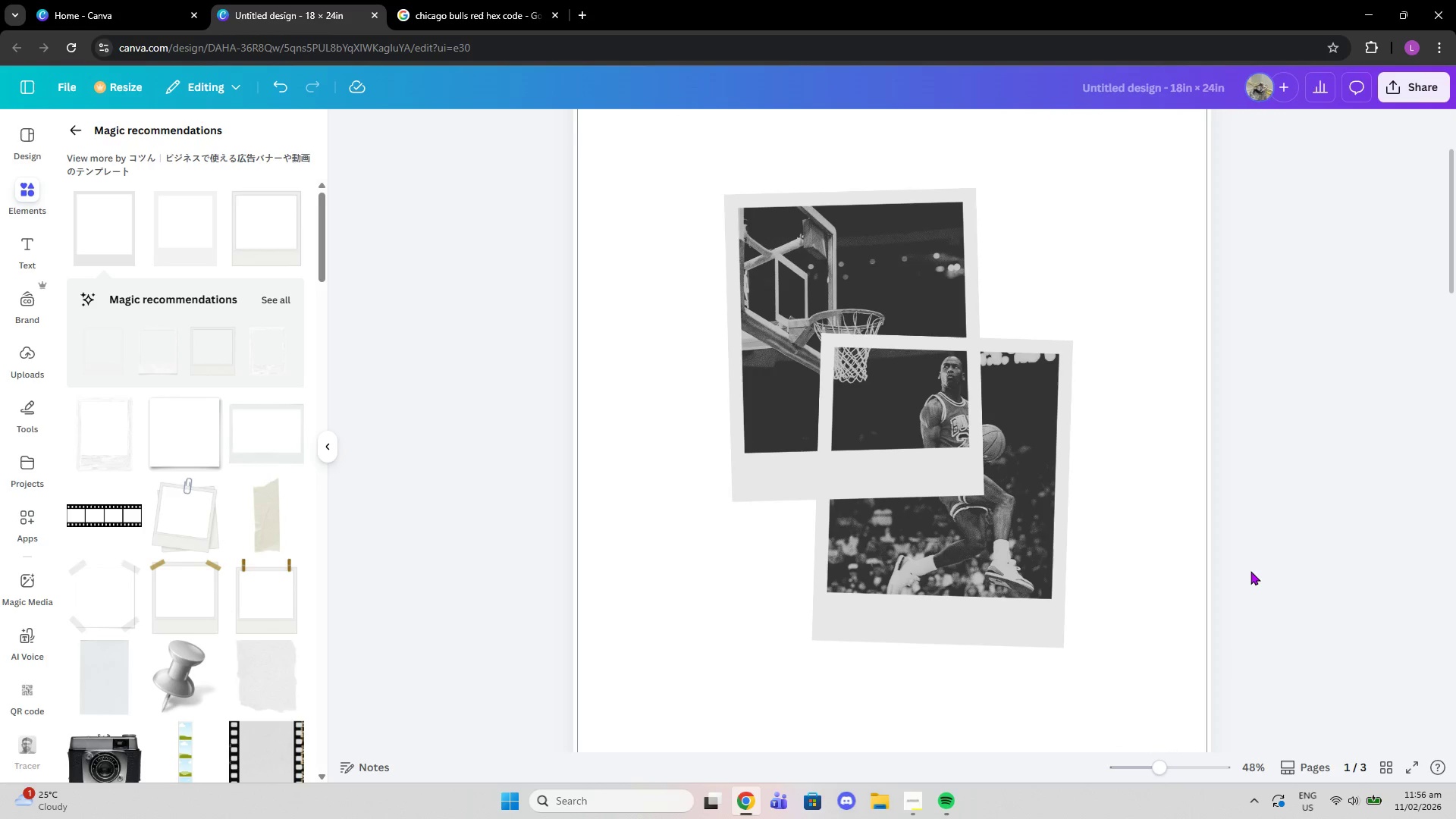 
scroll: coordinate [1250, 570], scroll_direction: up, amount: 1.0
 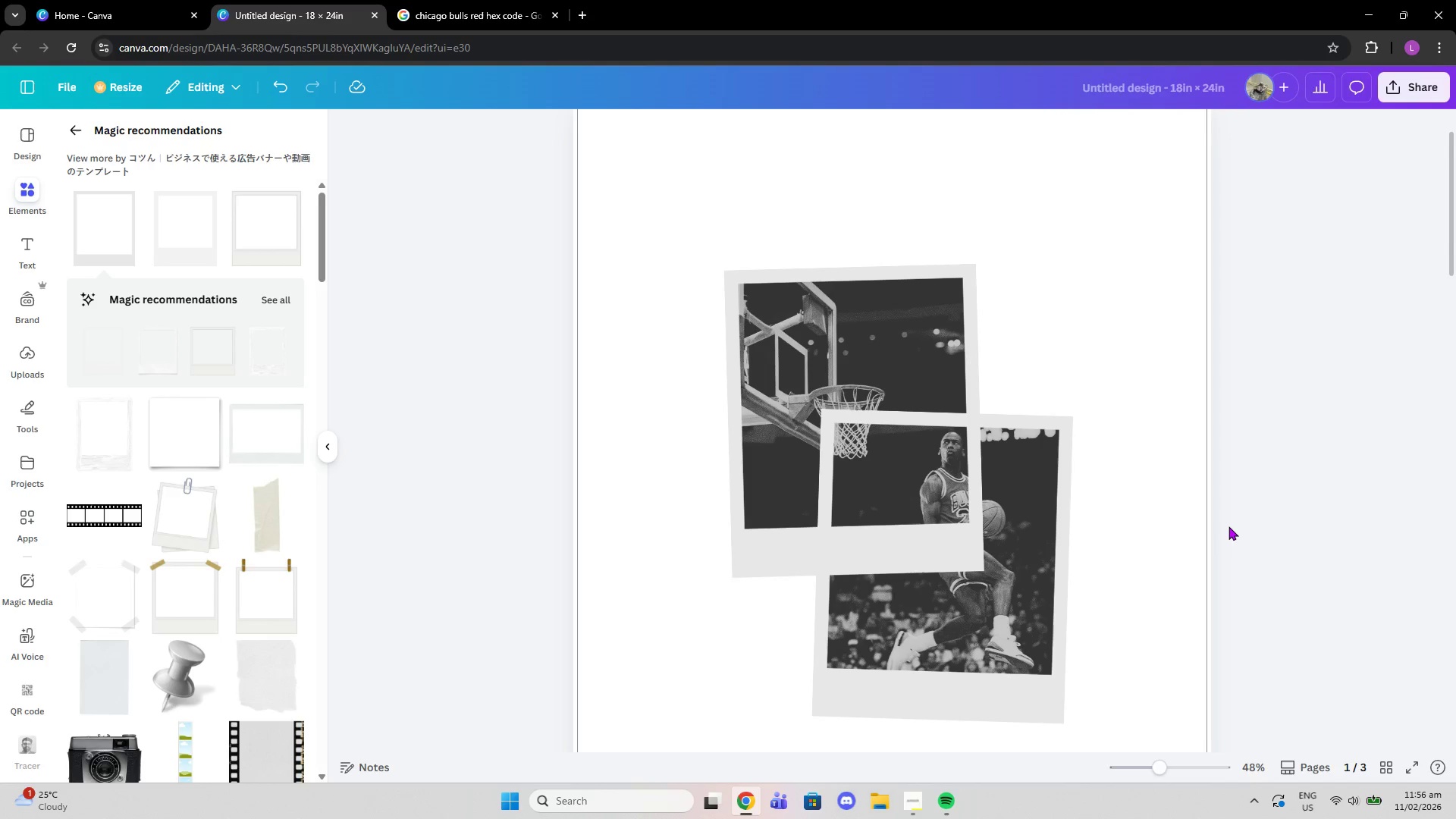 
left_click([911, 343])
 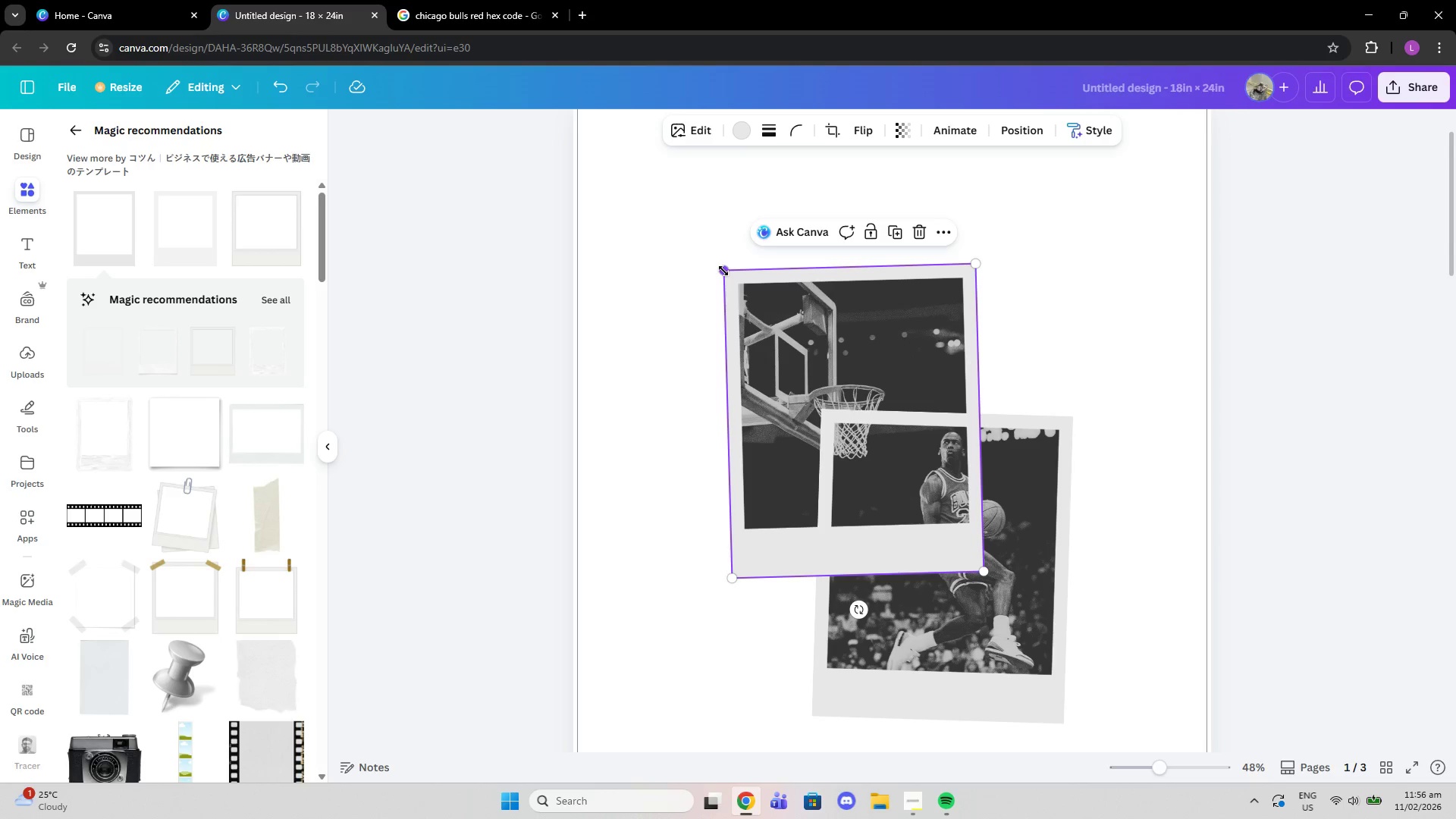 
left_click_drag(start_coordinate=[723, 271], to_coordinate=[768, 317])
 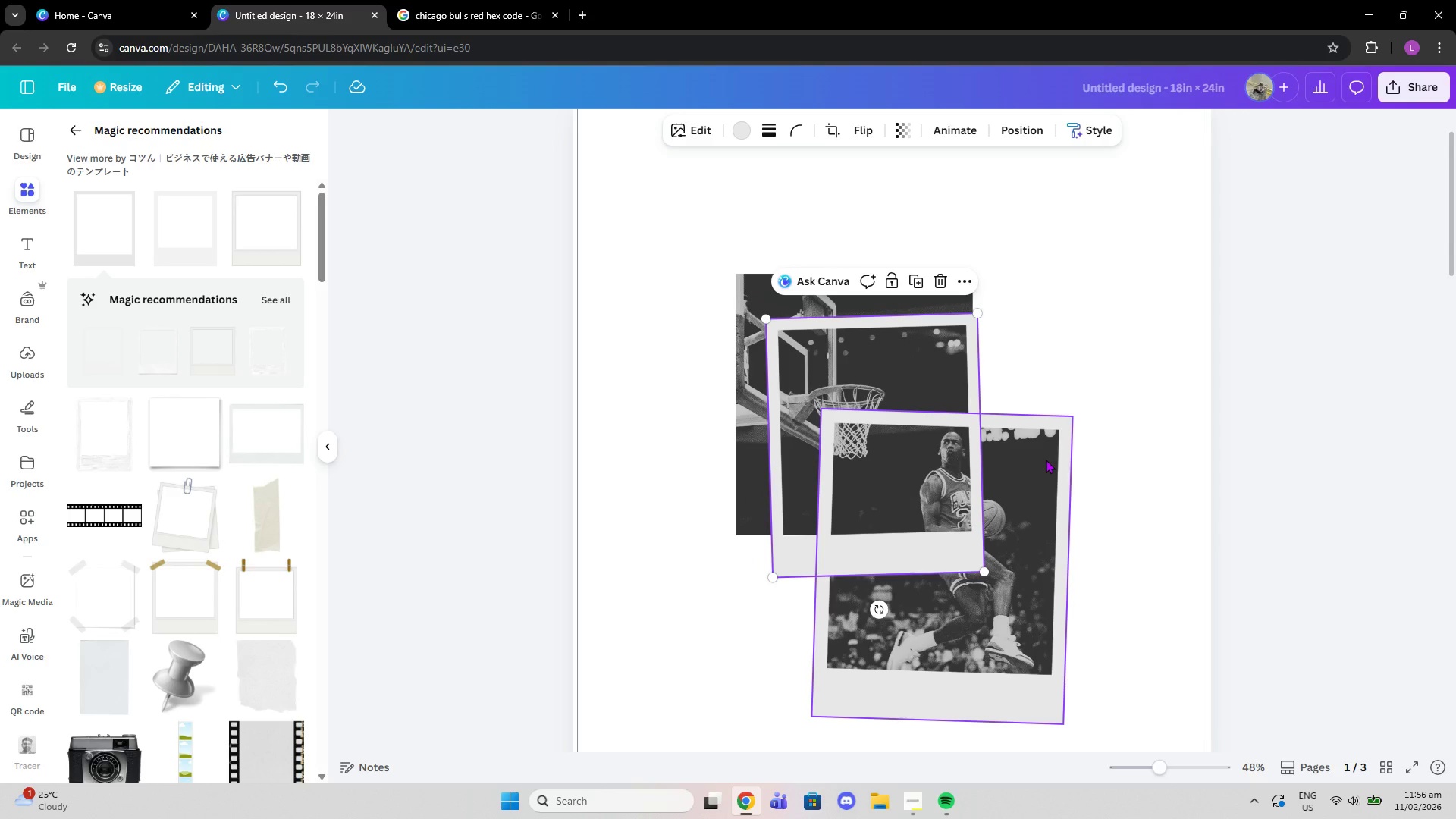 
left_click([1046, 460])
 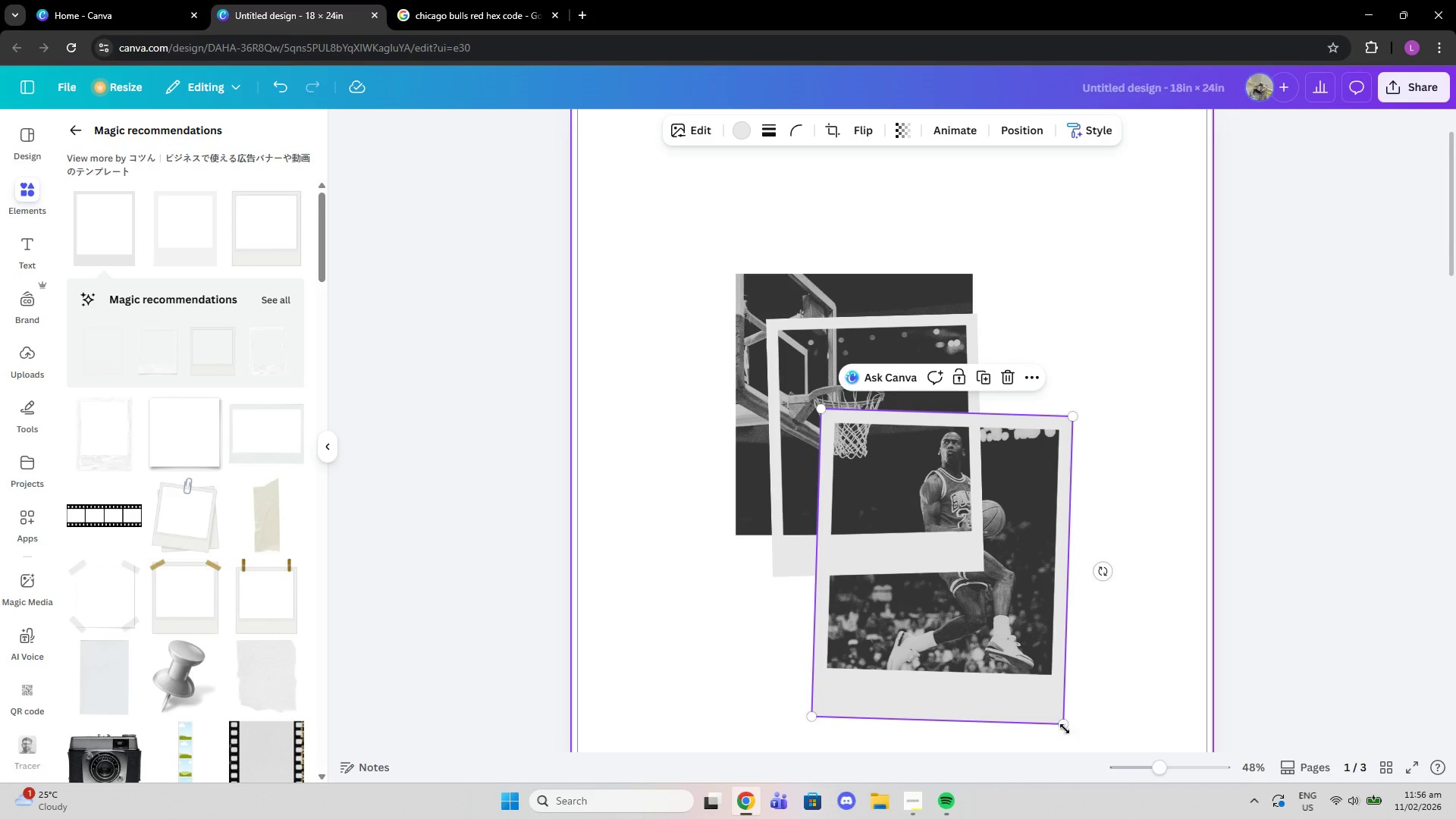 
left_click_drag(start_coordinate=[1062, 721], to_coordinate=[1025, 685])
 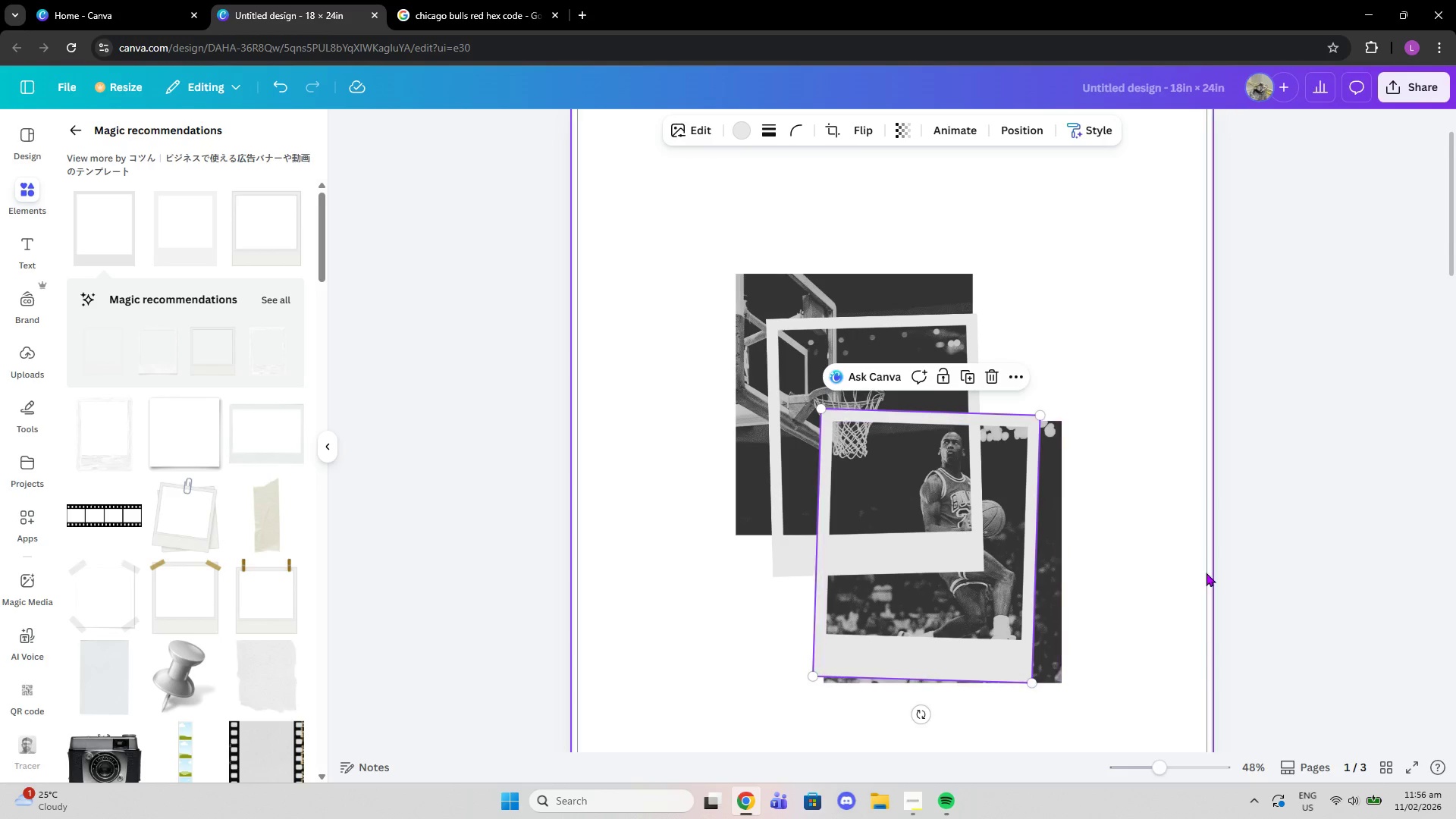 
left_click([1206, 573])
 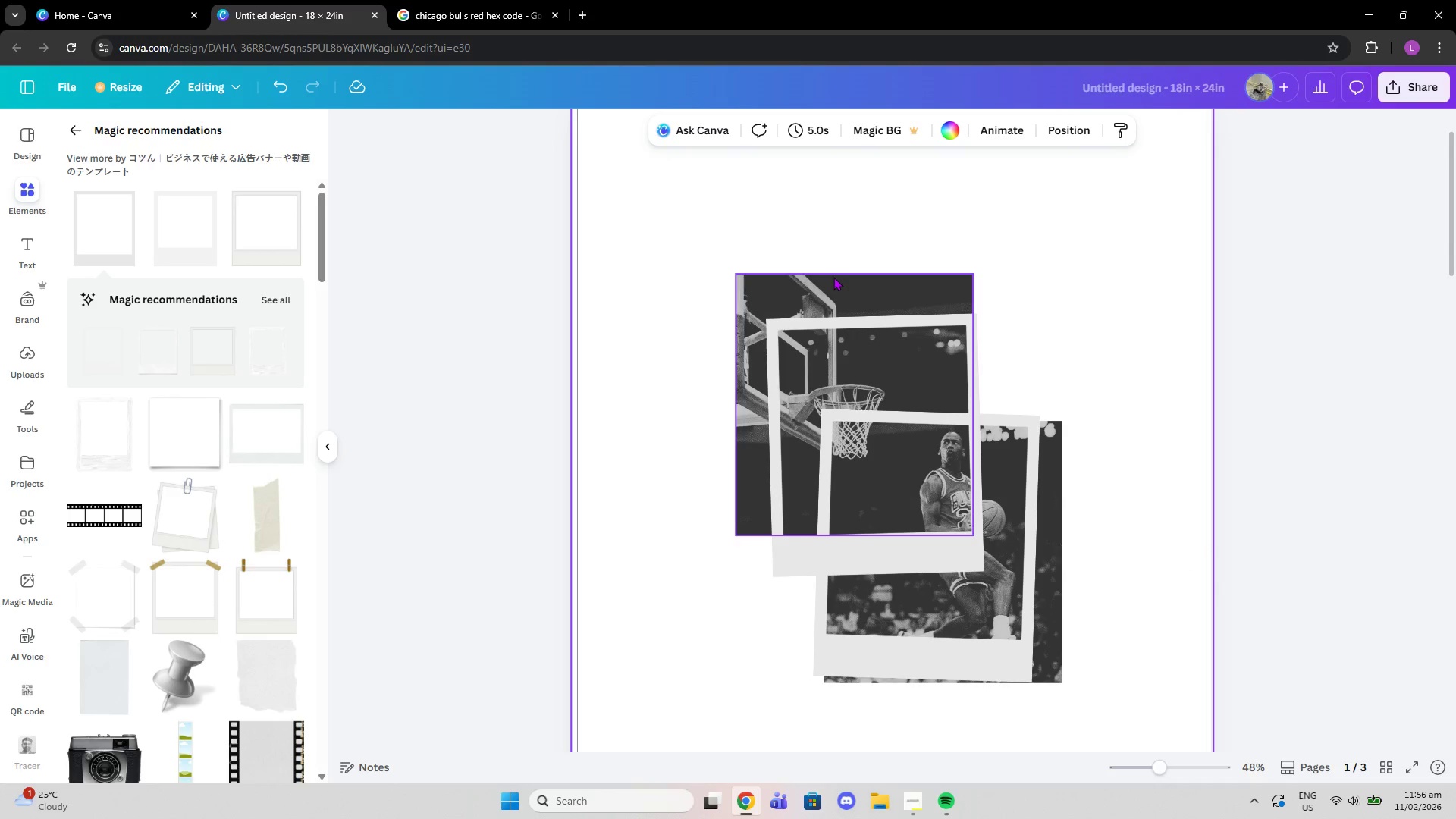 
left_click([833, 281])
 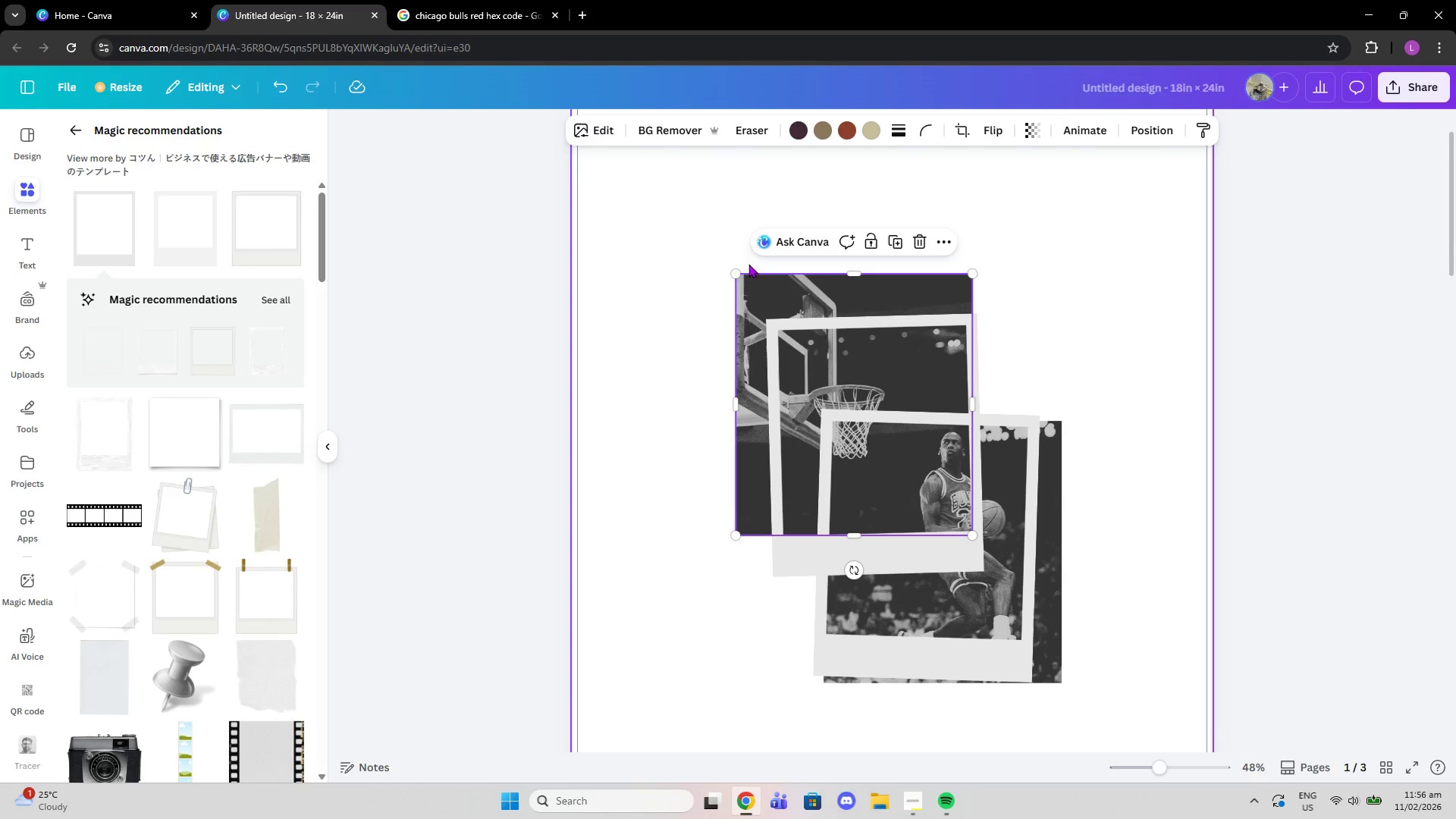 
left_click_drag(start_coordinate=[872, 275], to_coordinate=[874, 322])
 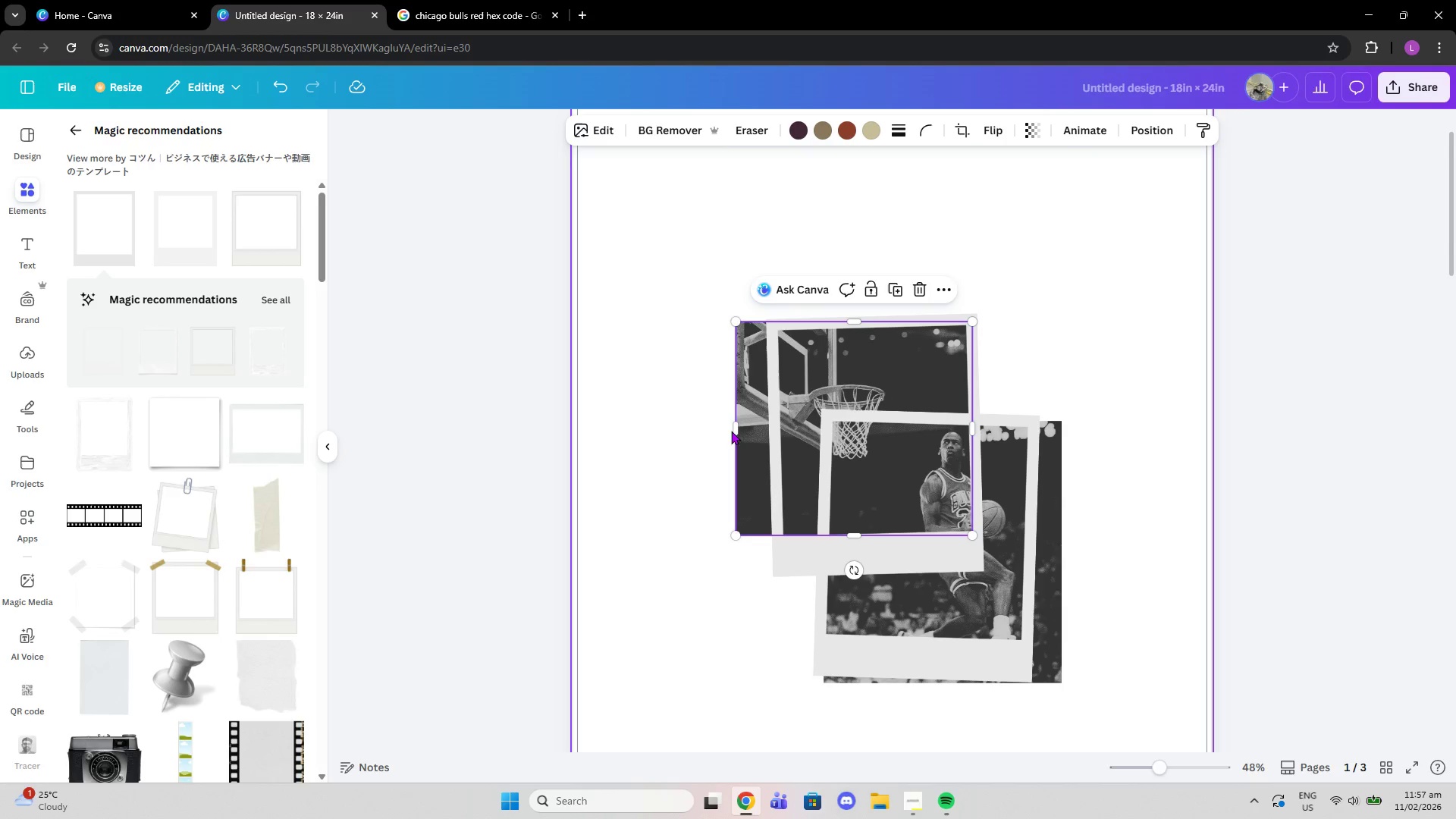 
left_click_drag(start_coordinate=[736, 428], to_coordinate=[776, 428])
 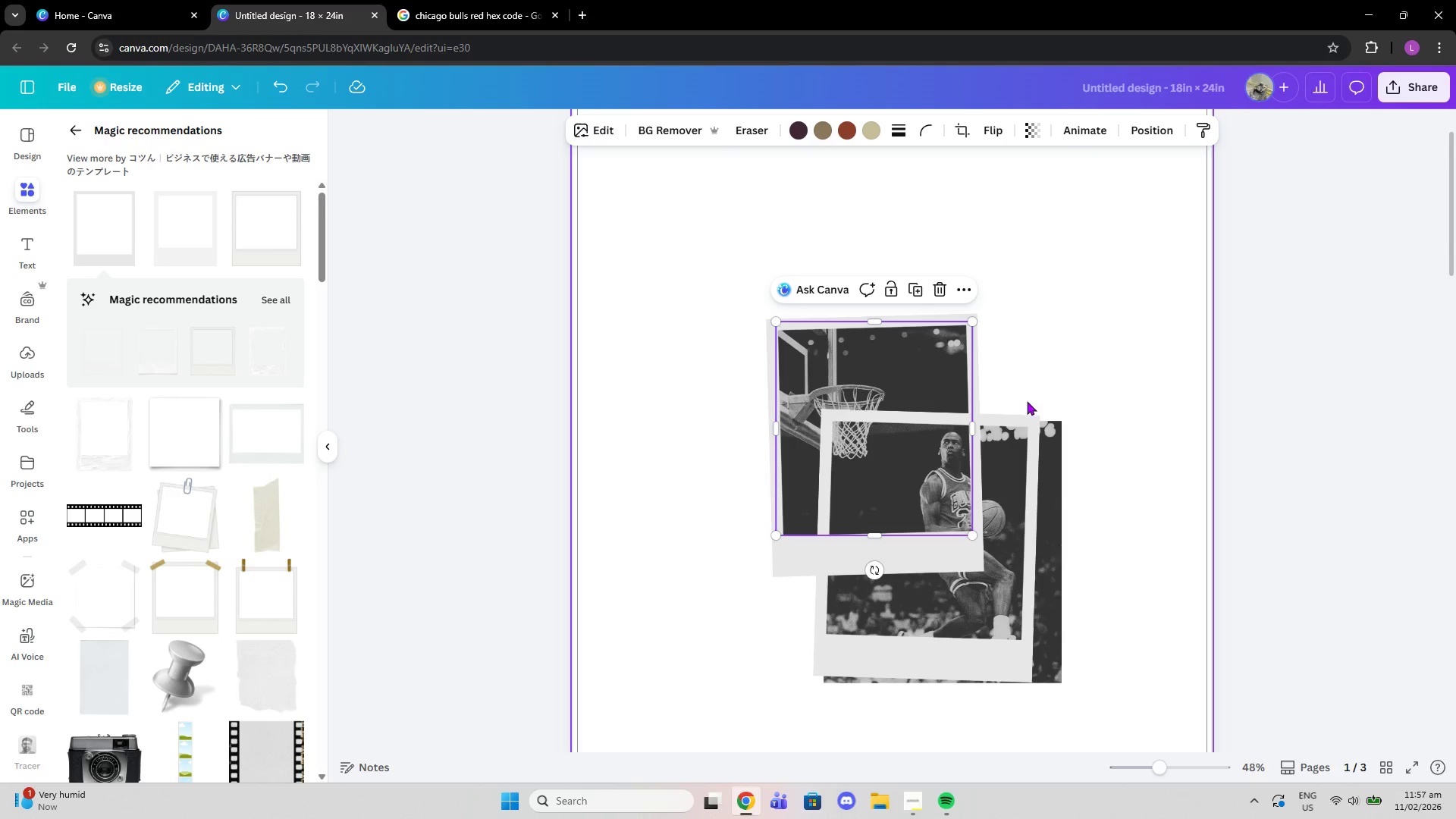 
left_click([1093, 369])
 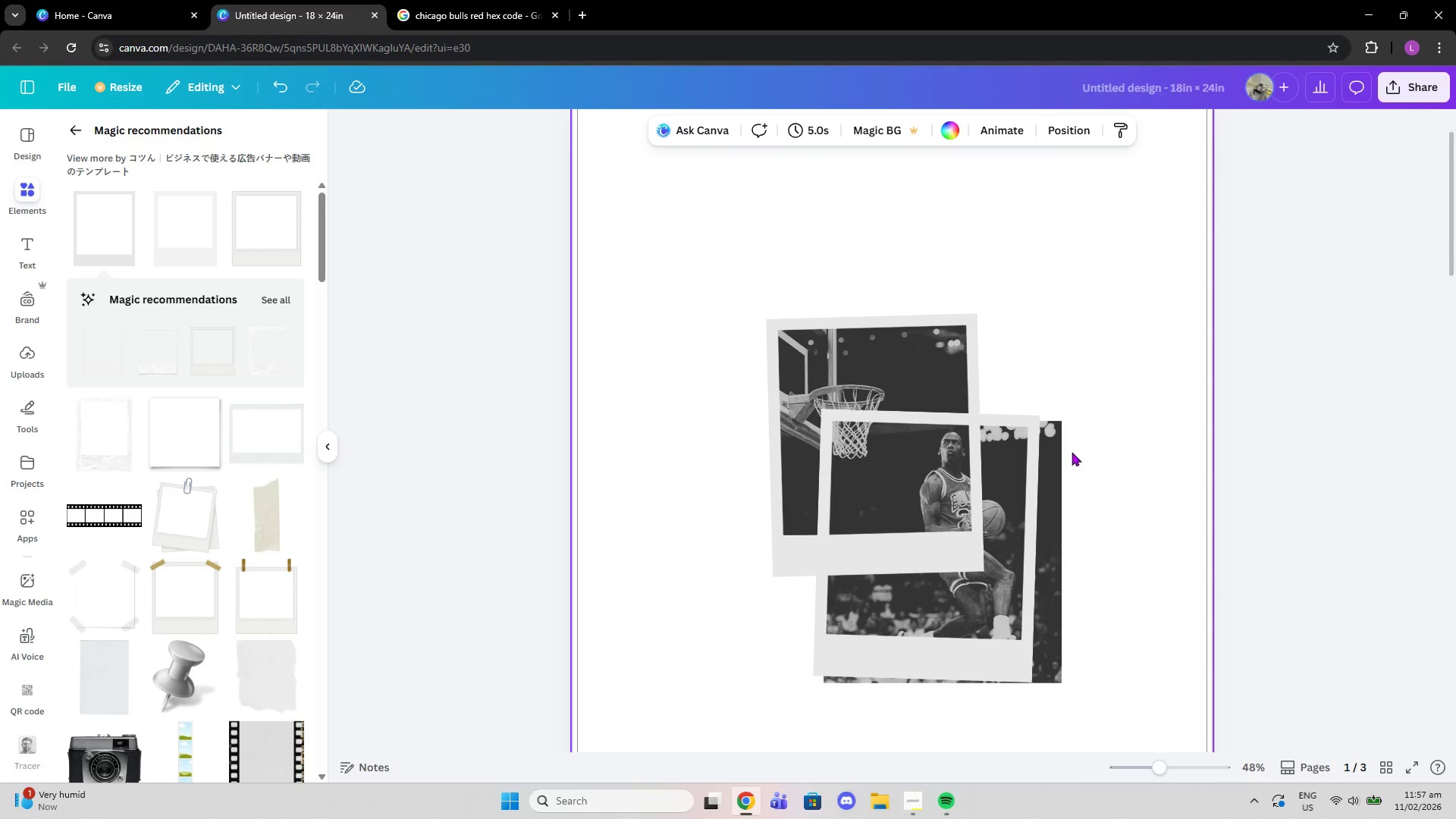 
left_click([1048, 474])
 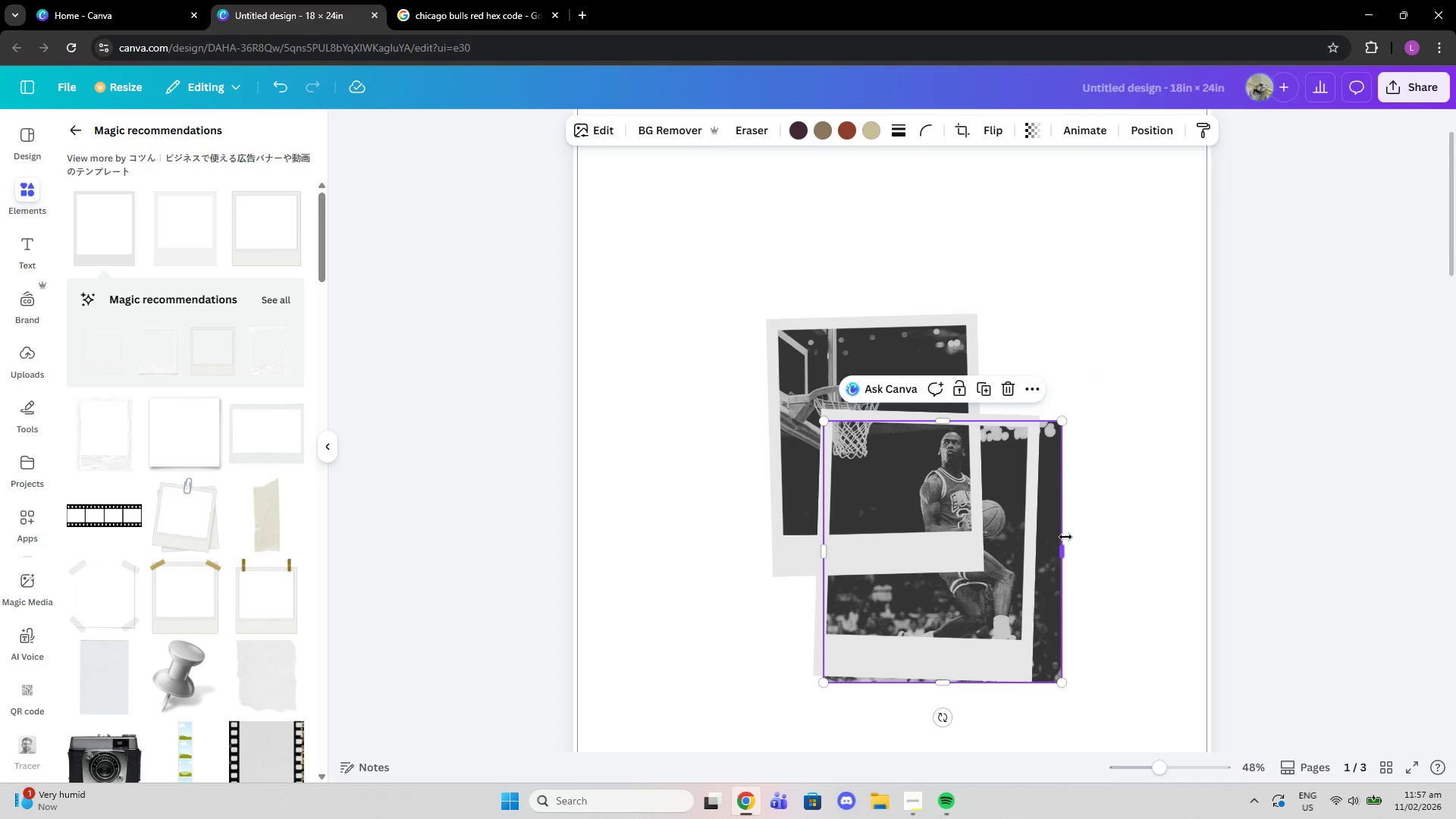 
left_click_drag(start_coordinate=[1064, 543], to_coordinate=[1029, 541])
 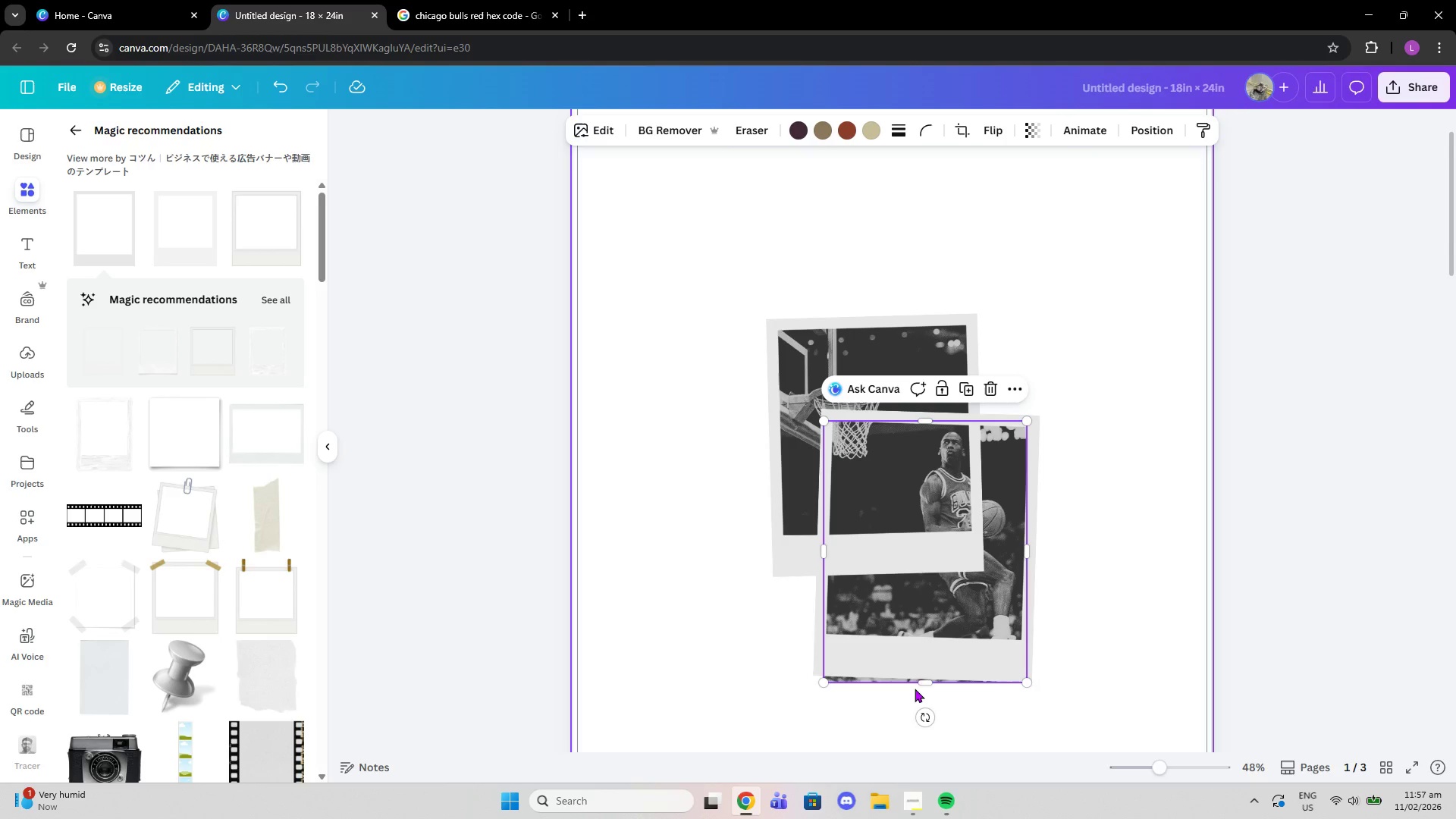 
left_click_drag(start_coordinate=[921, 682], to_coordinate=[926, 645])
 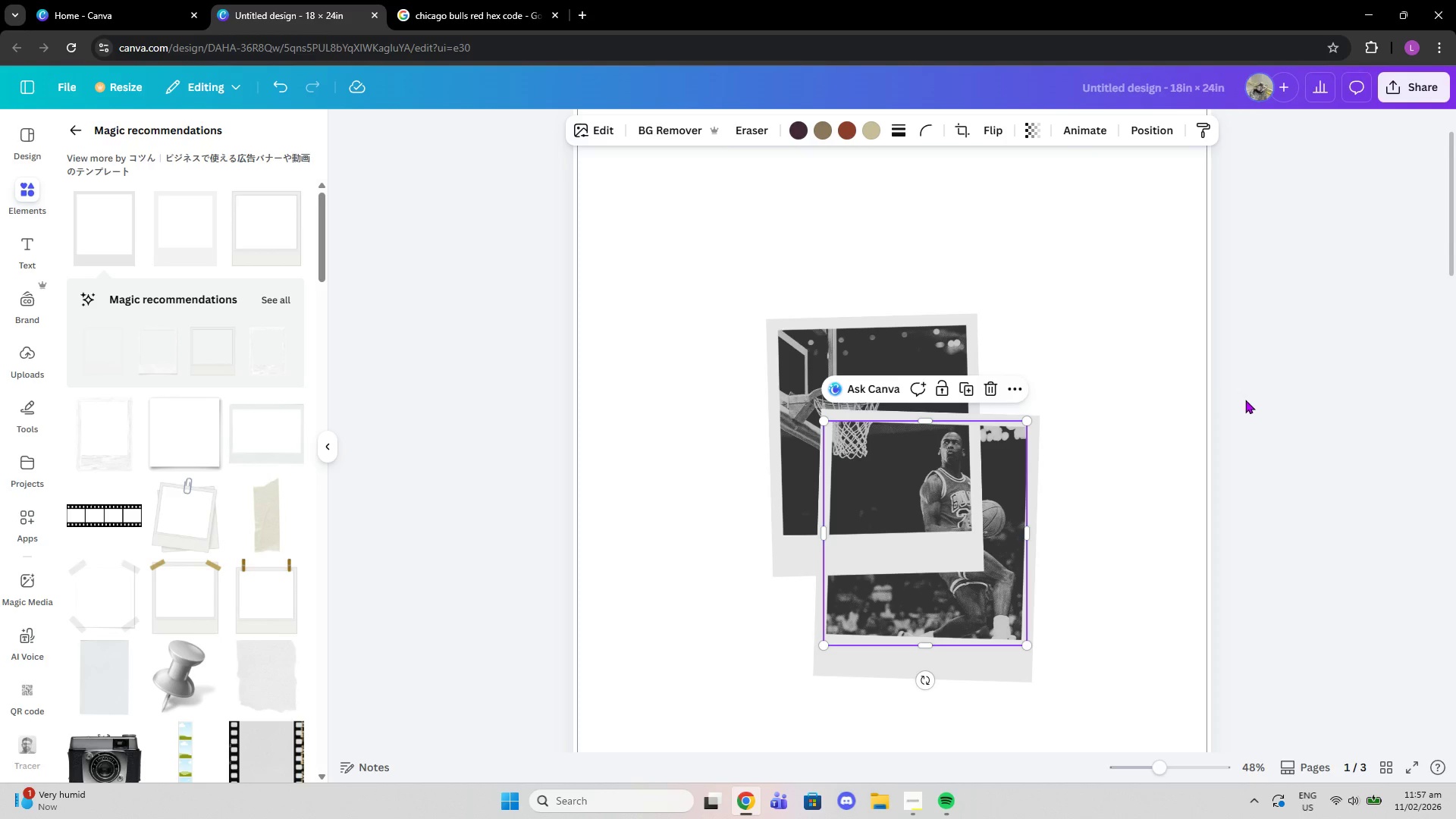 
double_click([1245, 400])
 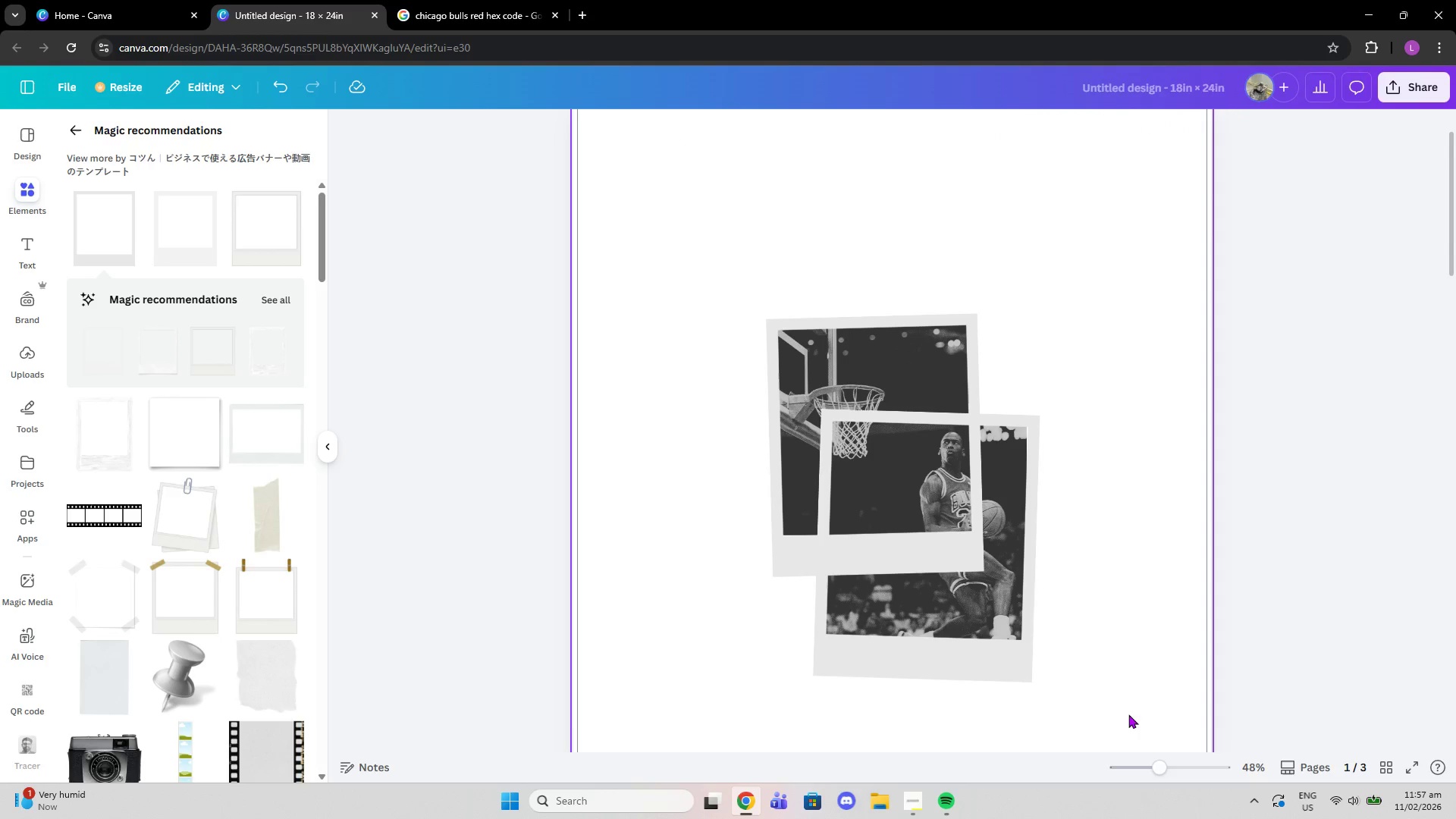 
left_click_drag(start_coordinate=[1166, 763], to_coordinate=[1163, 758])
 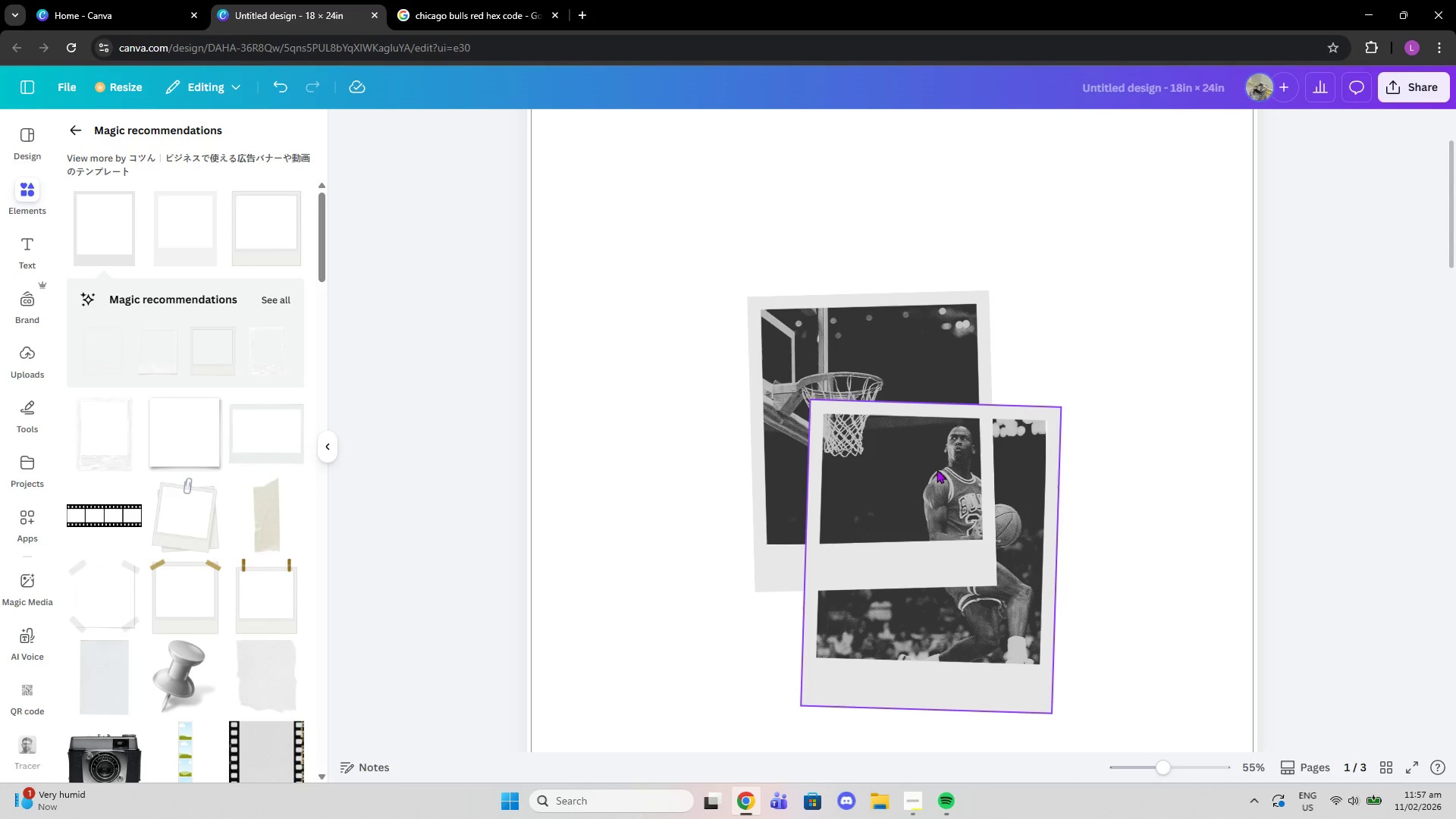 
left_click([934, 465])
 